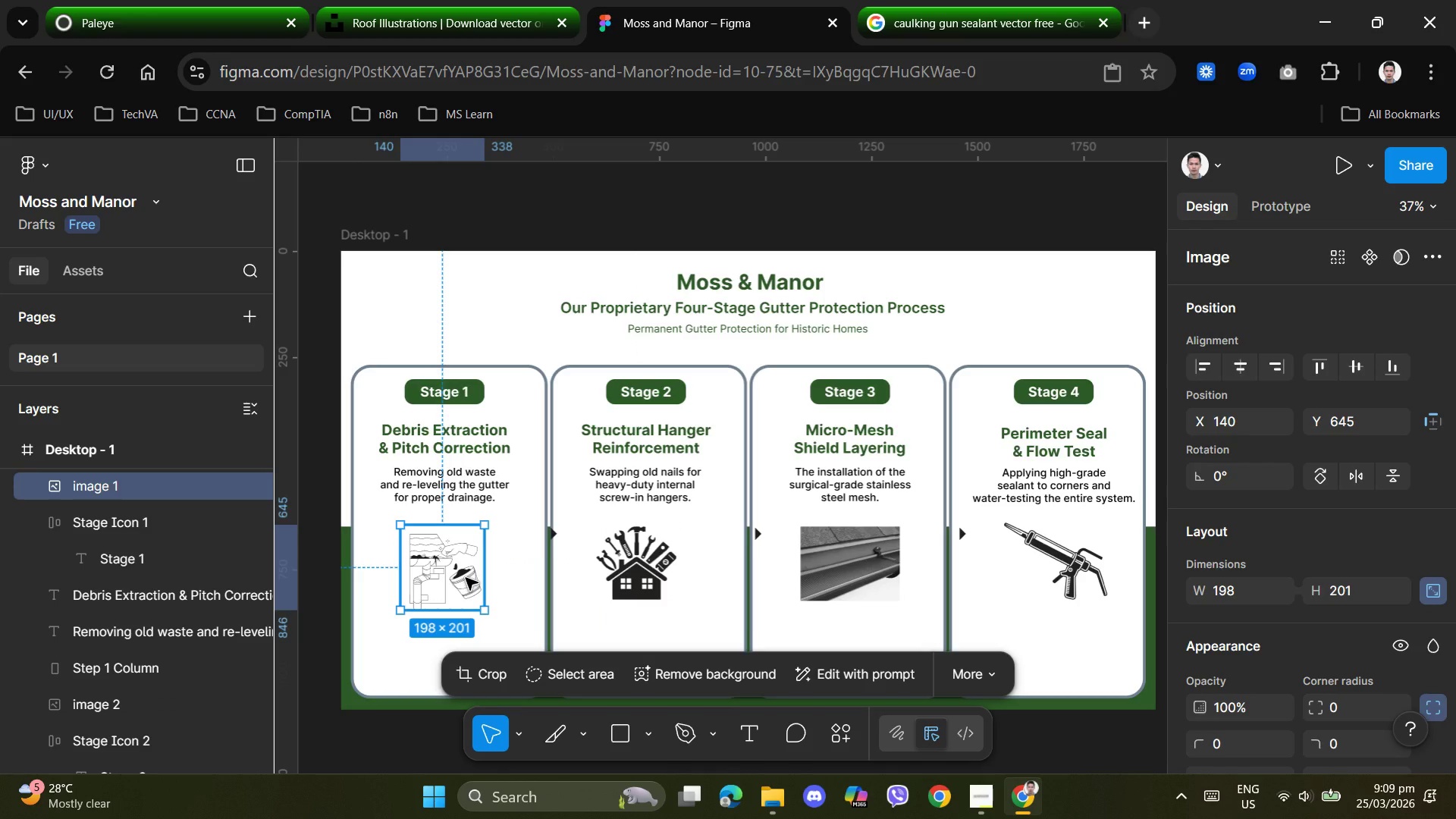 
left_click([1242, 597])
 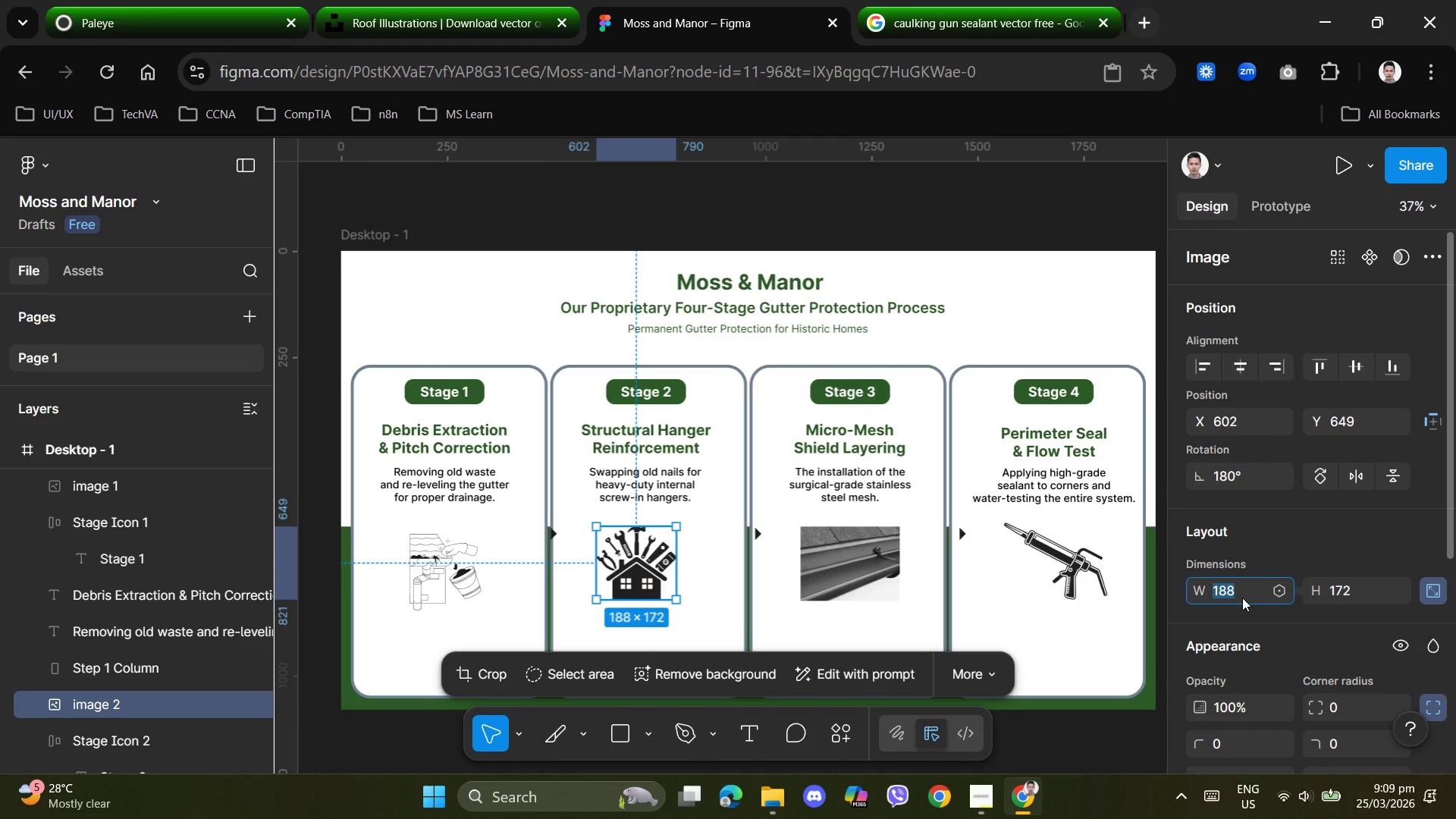 
key(Numpad1)
 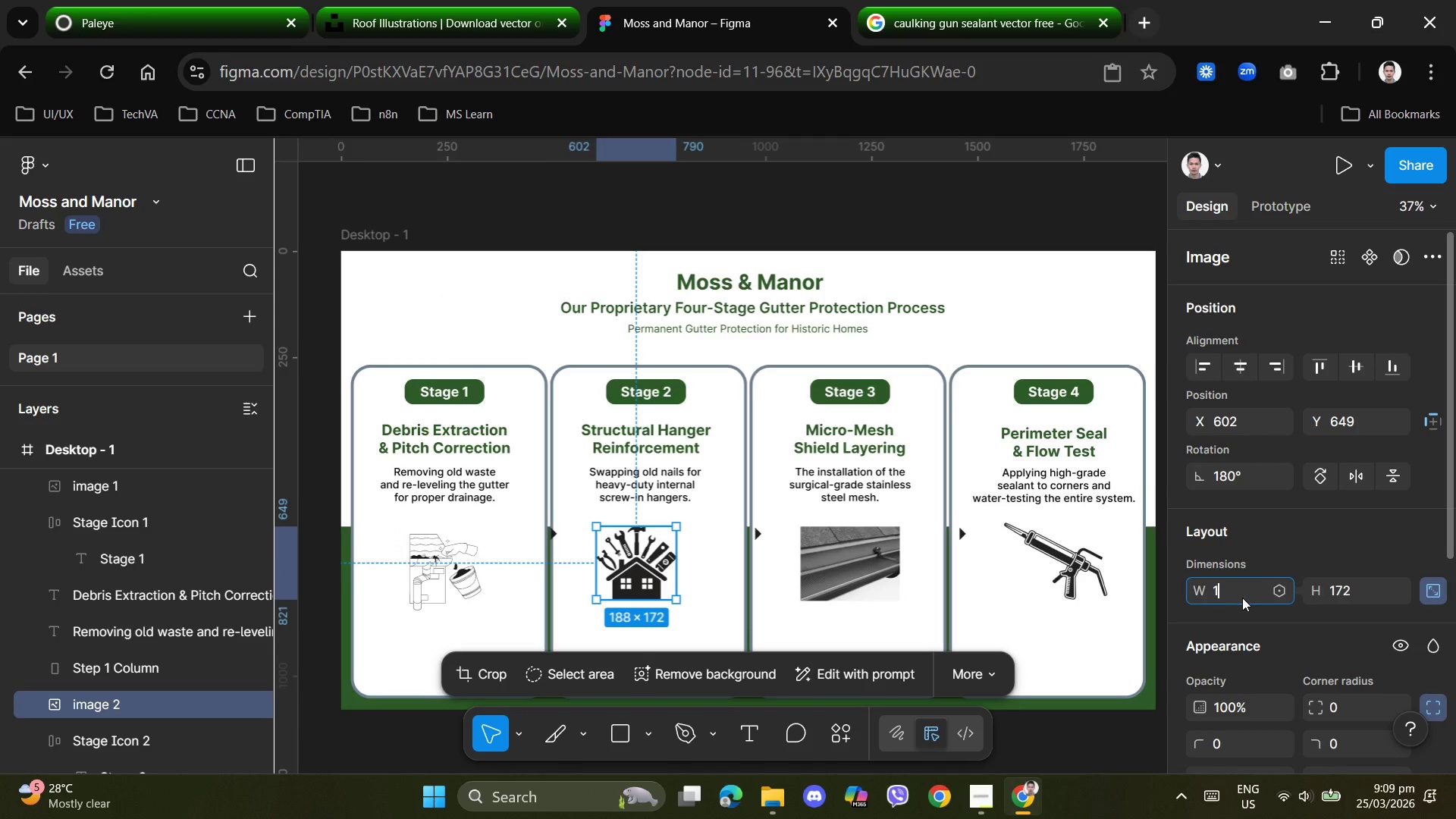 
key(Numpad9)
 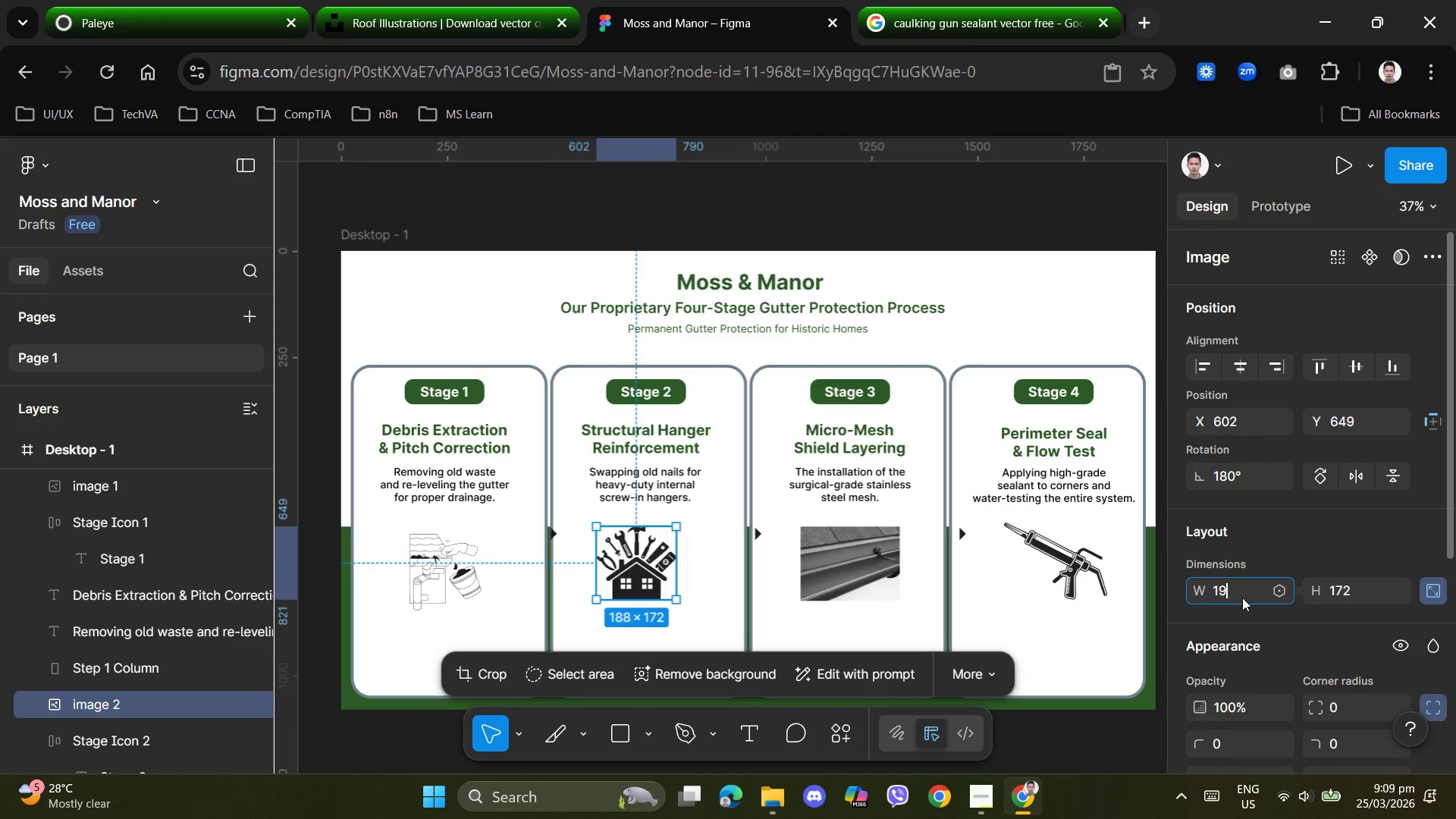 
key(Numpad8)
 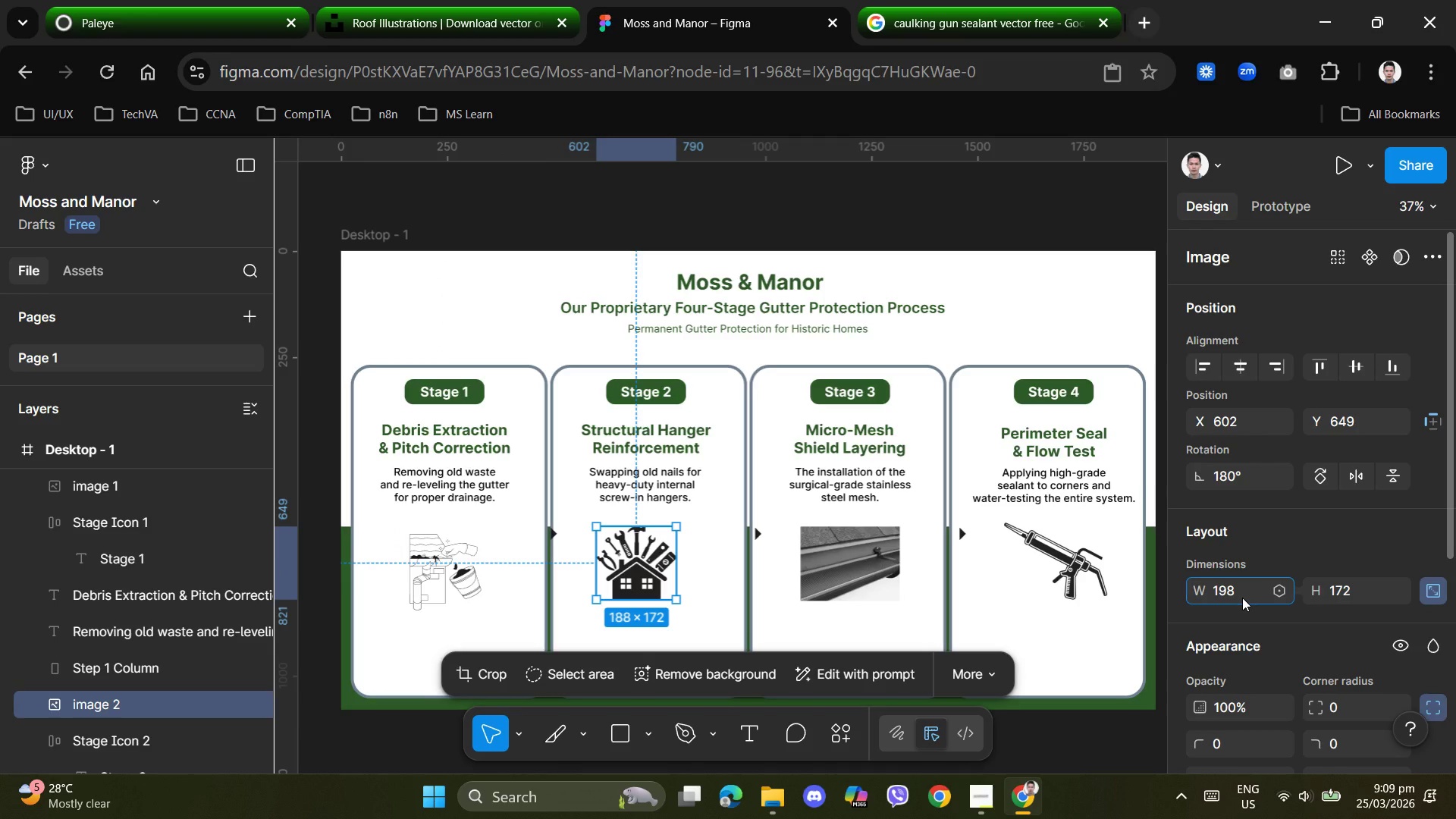 
key(NumpadEnter)
 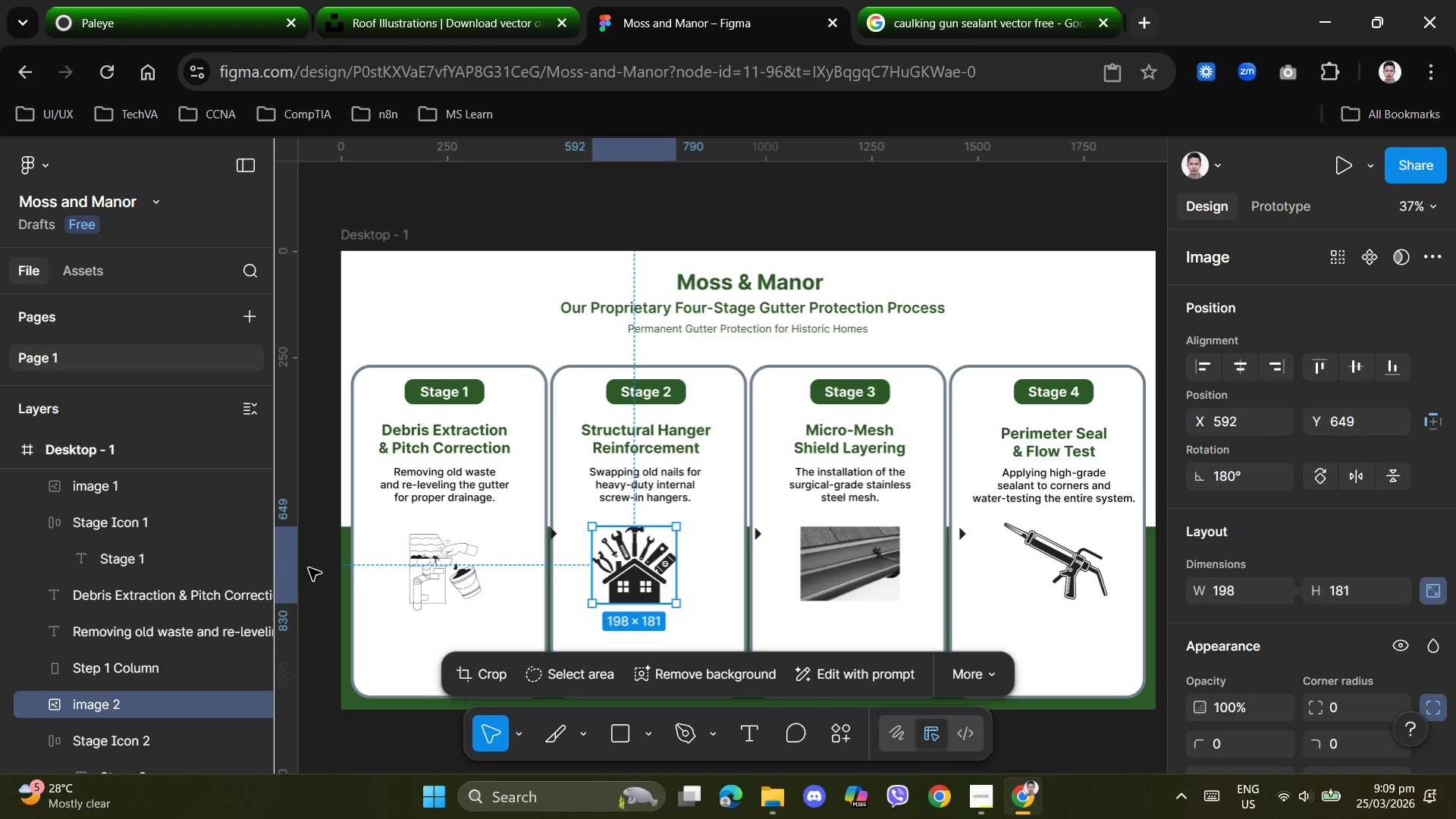 
left_click([438, 571])
 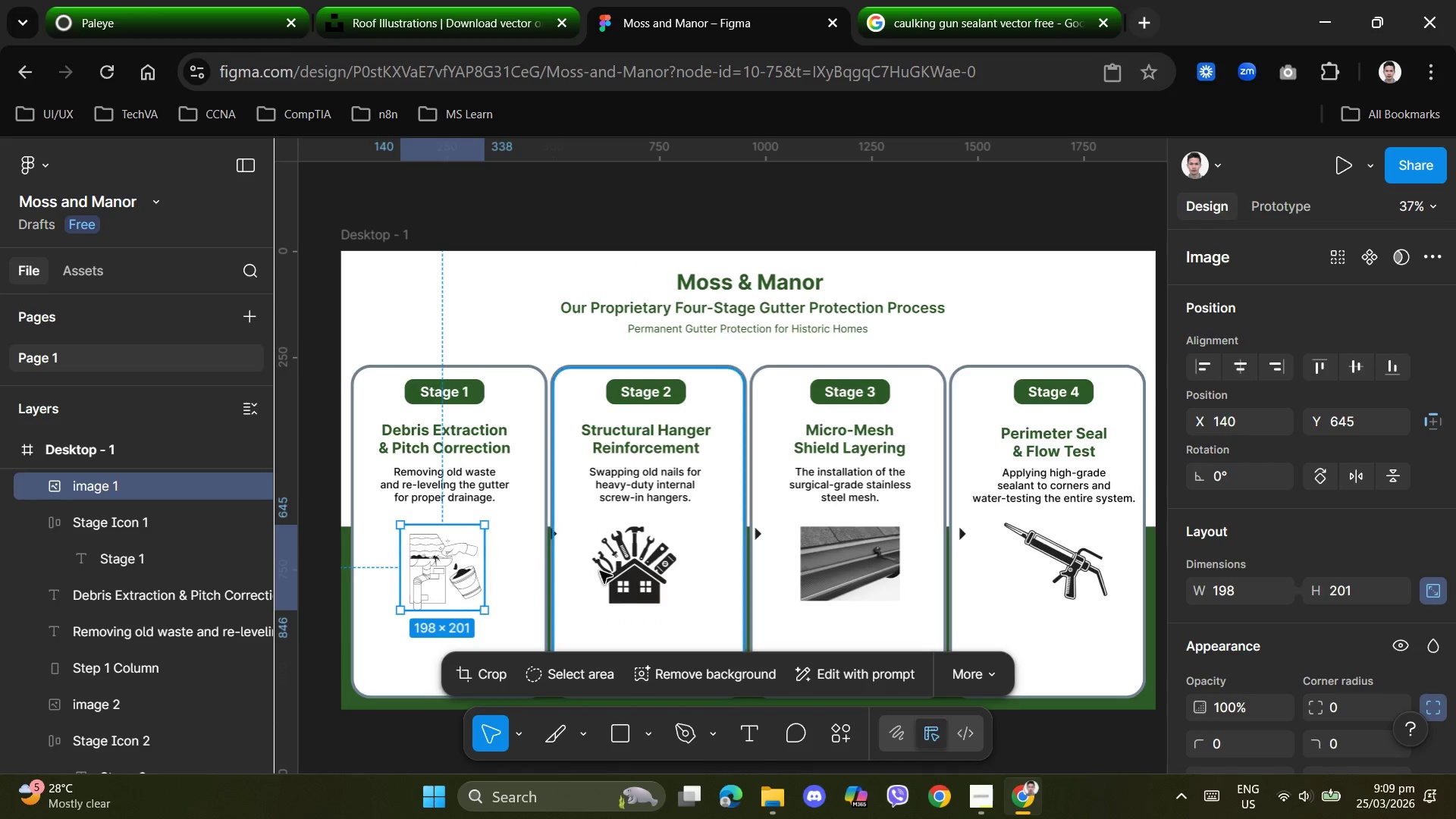 
left_click([662, 573])
 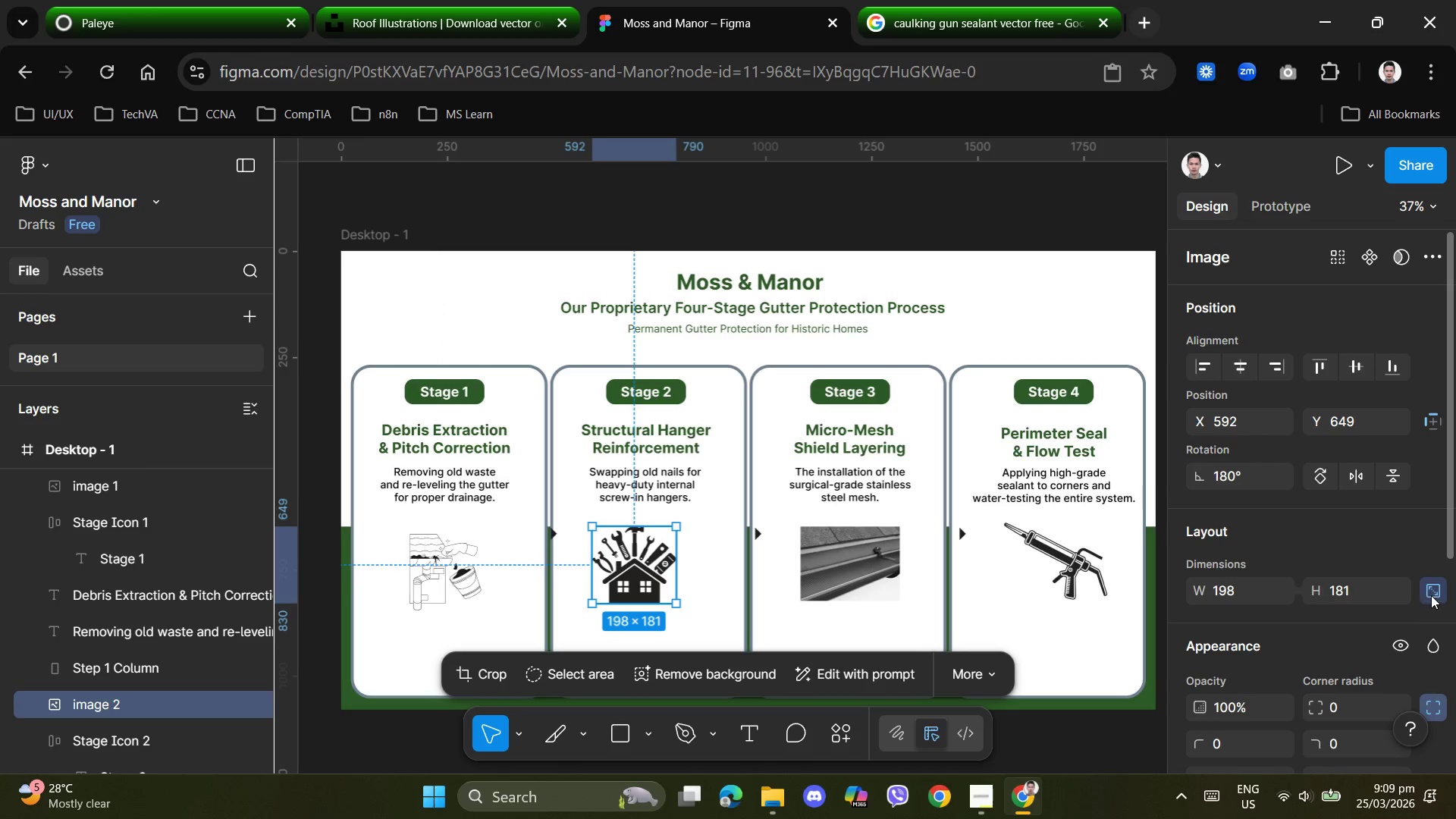 
double_click([1355, 592])
 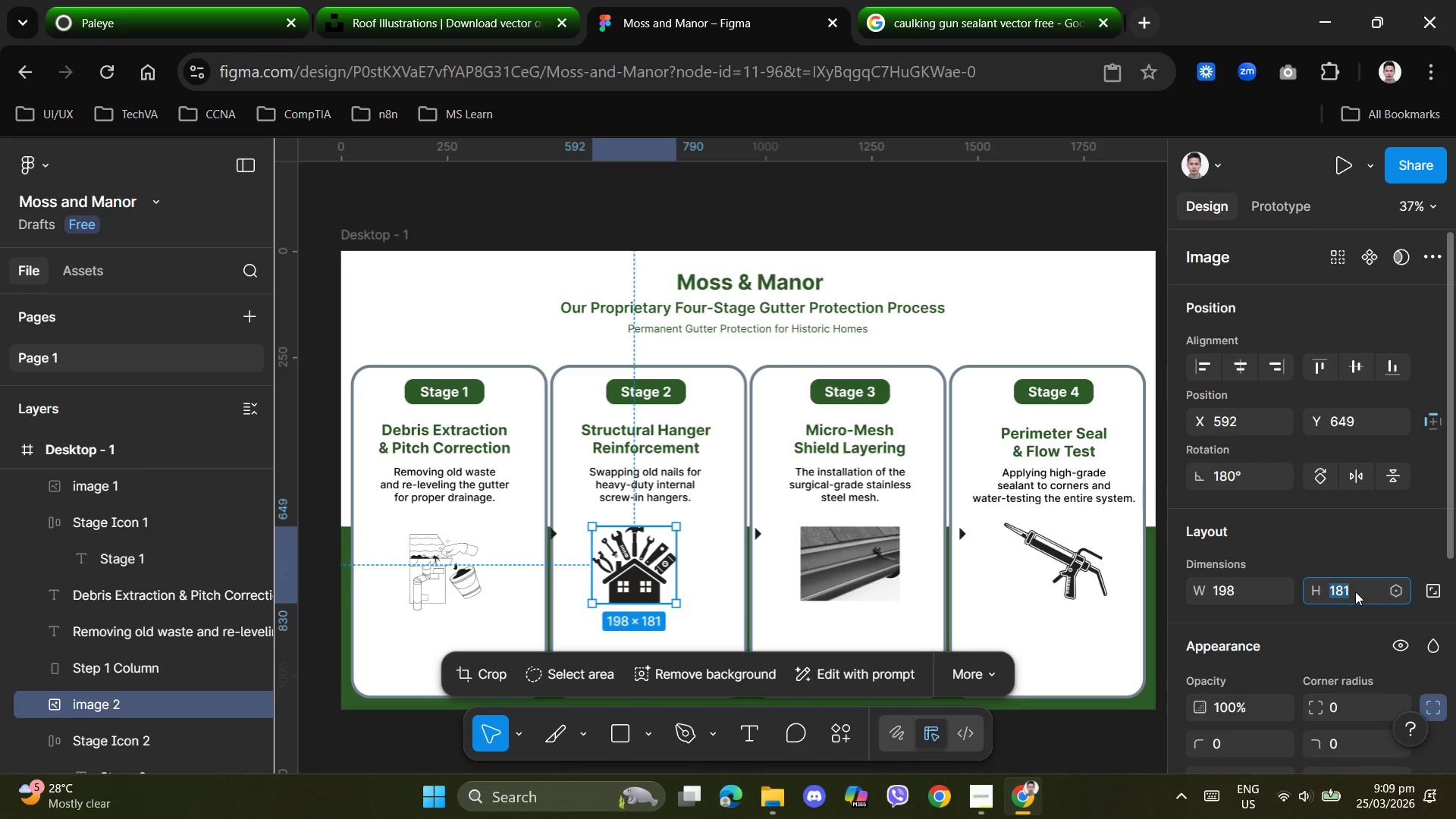 
key(Numpad2)
 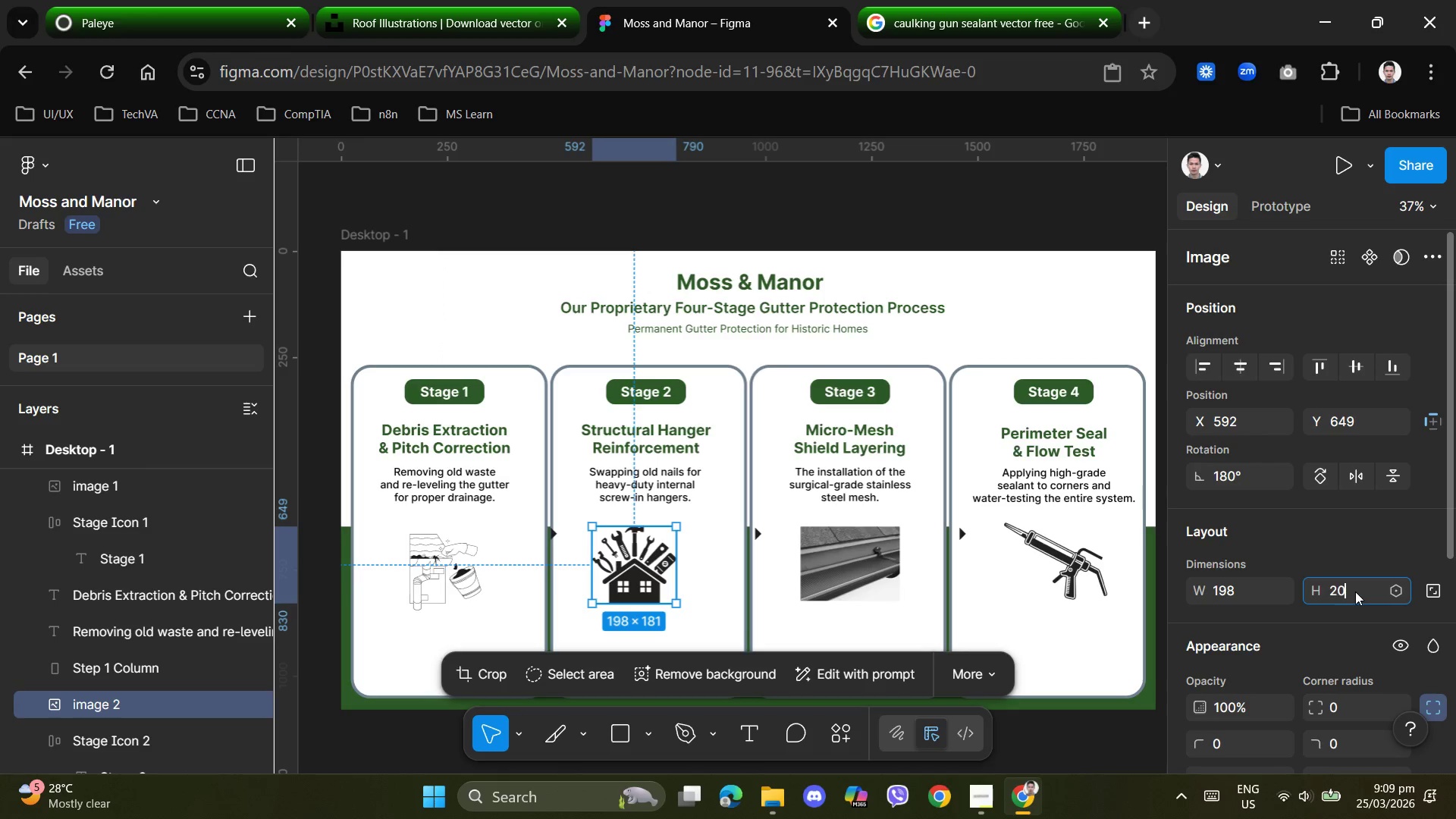 
key(Numpad0)
 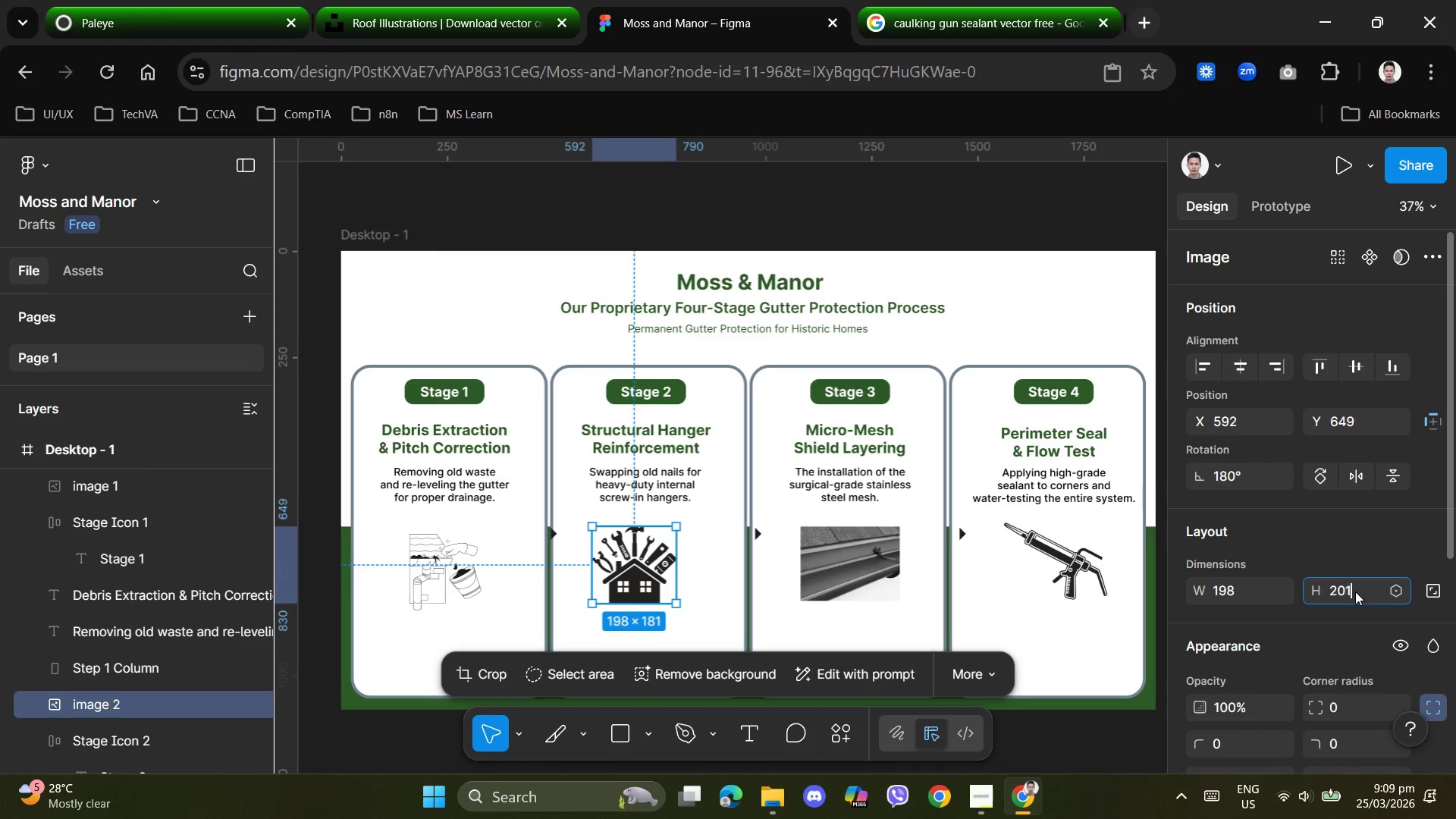 
key(Numpad1)
 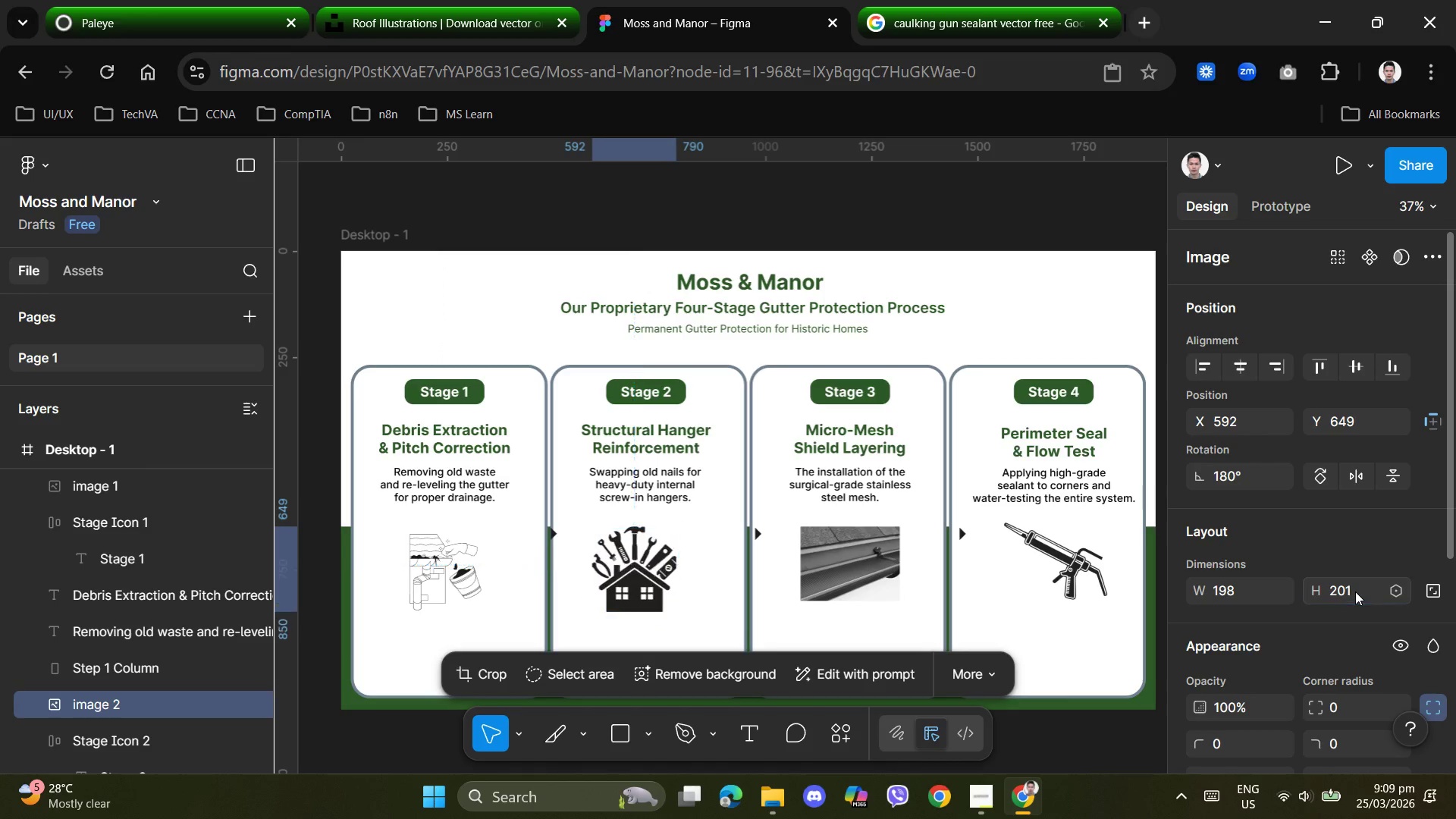 
key(NumpadEnter)
 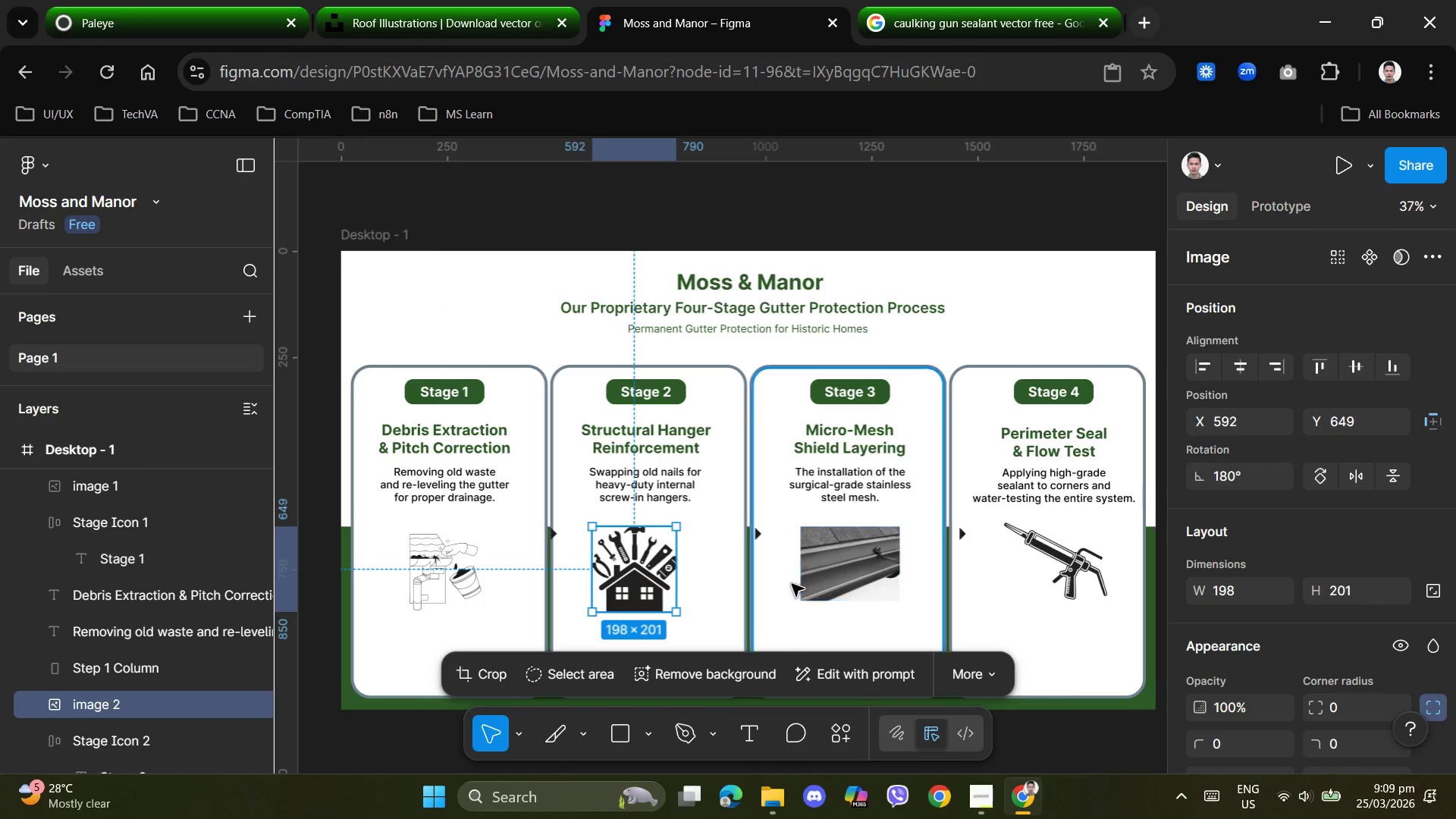 
left_click([839, 575])
 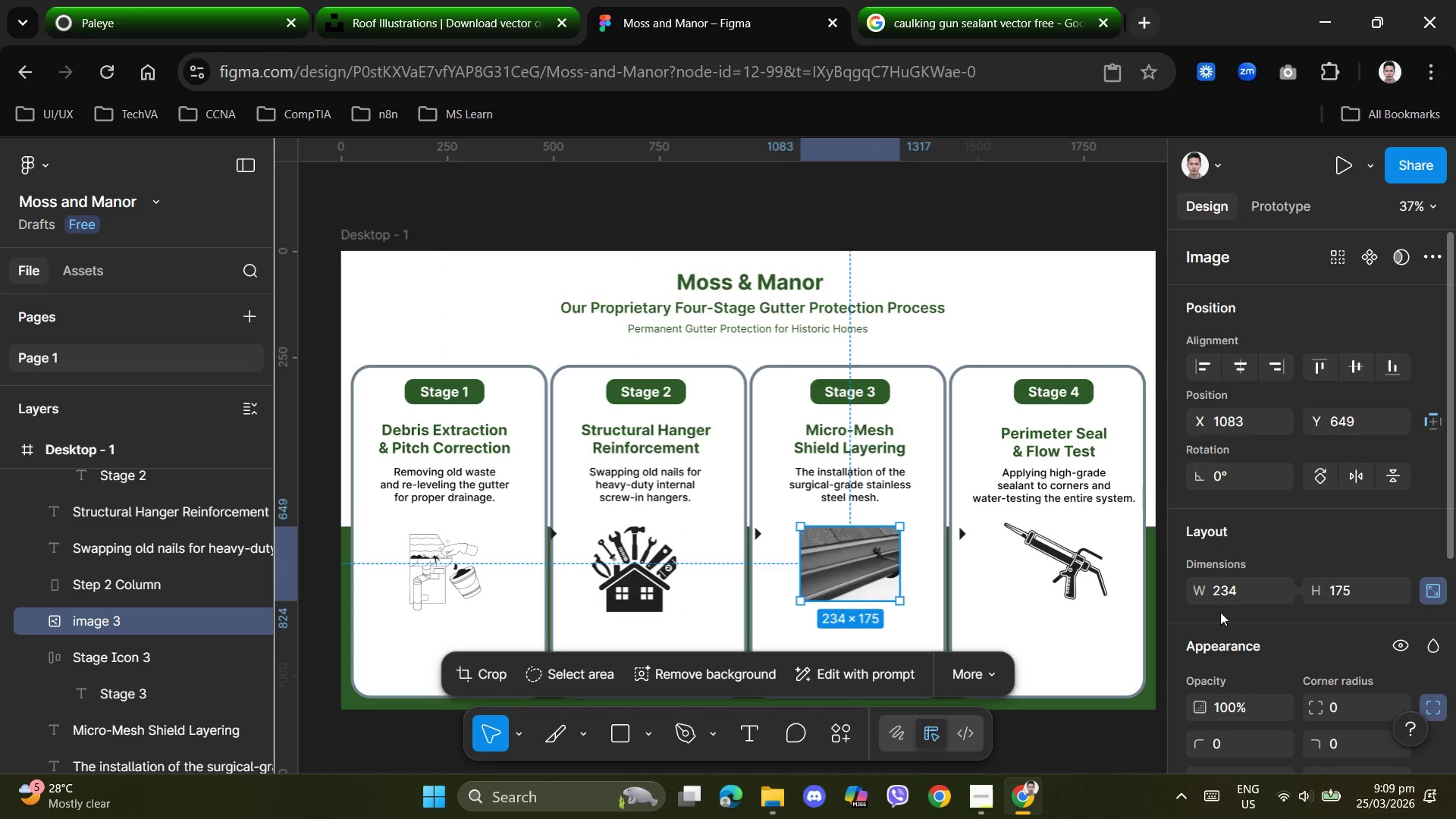 
left_click([1222, 594])
 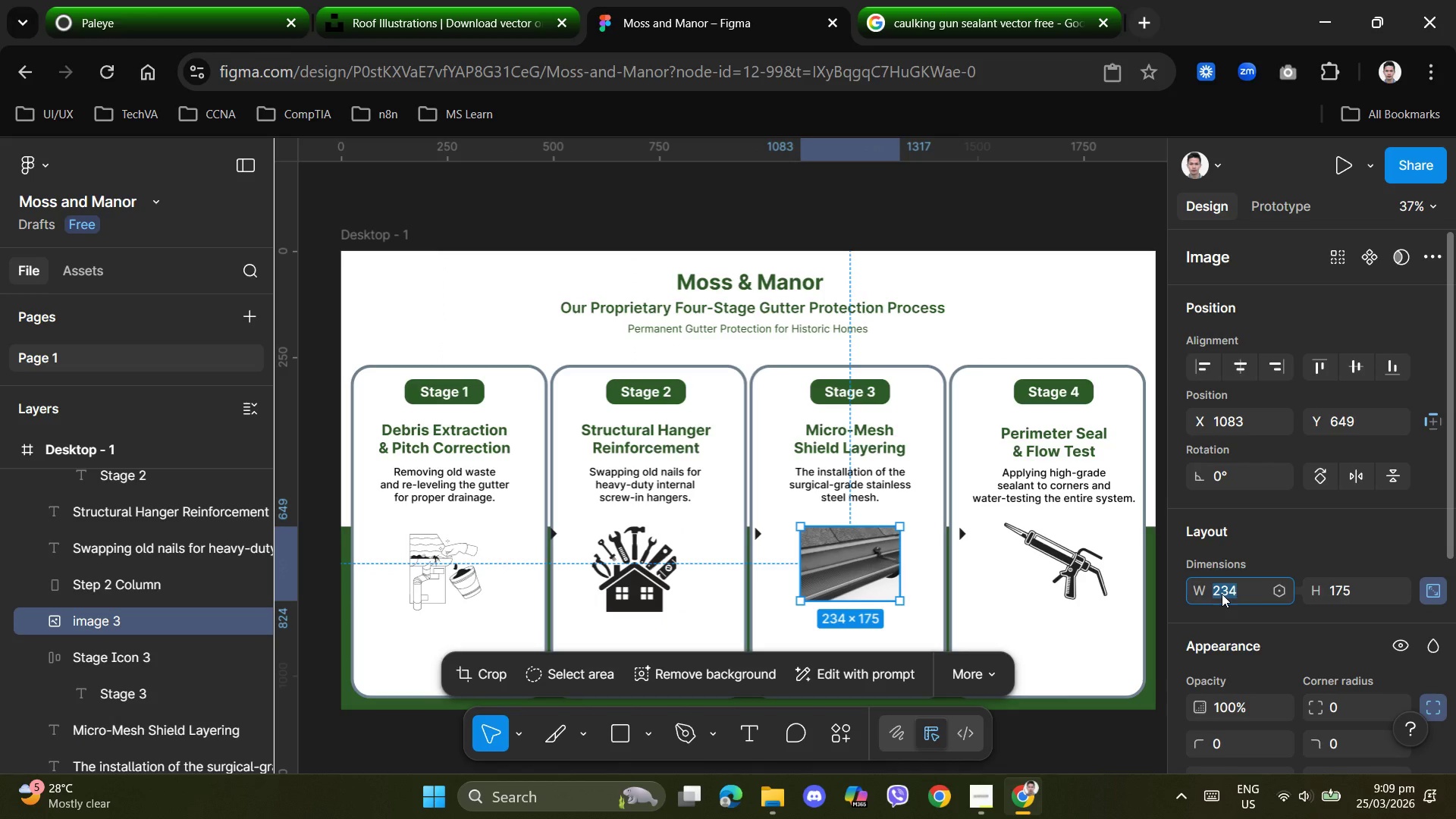 
key(Numpad1)
 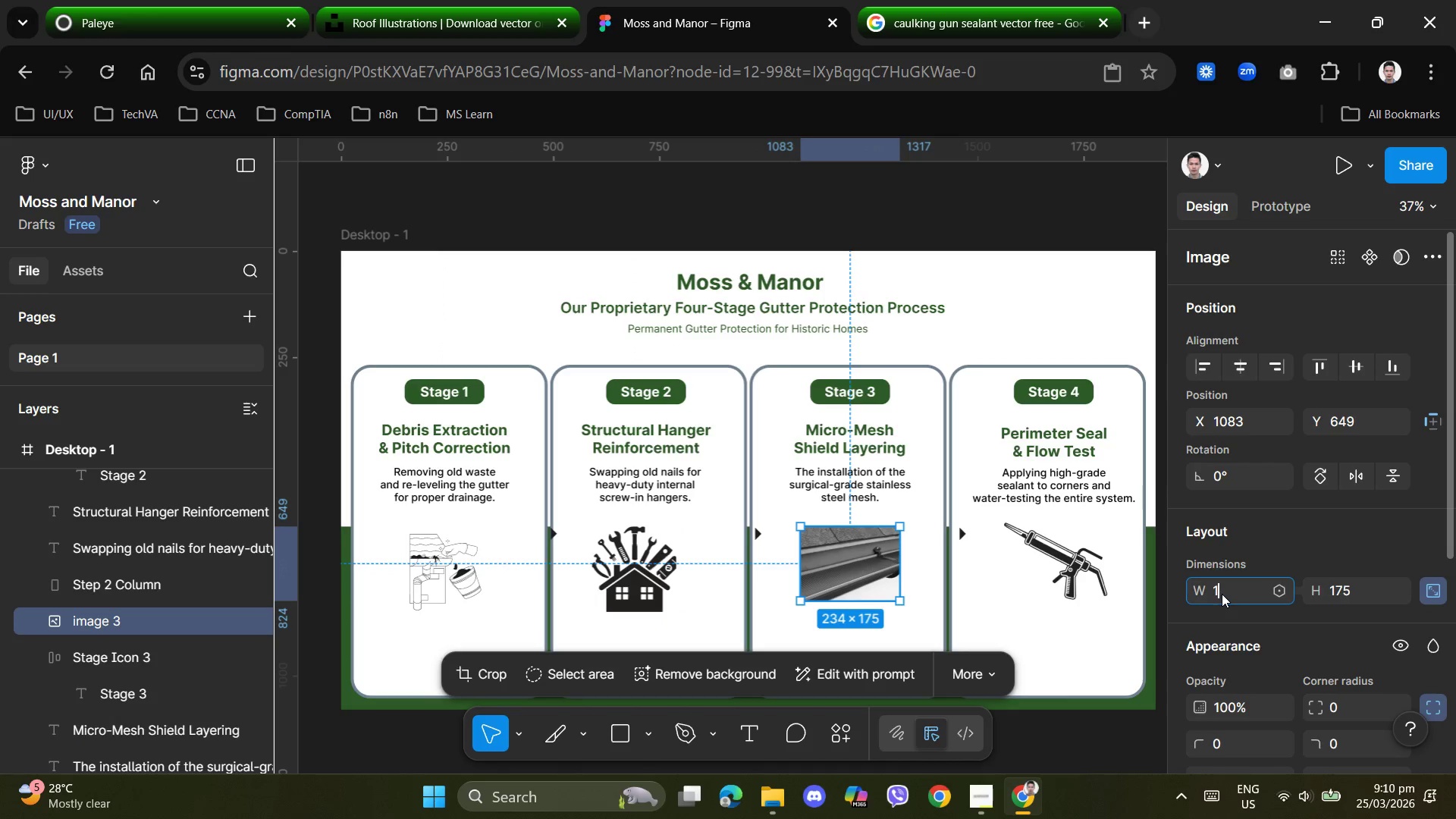 
key(Numpad9)
 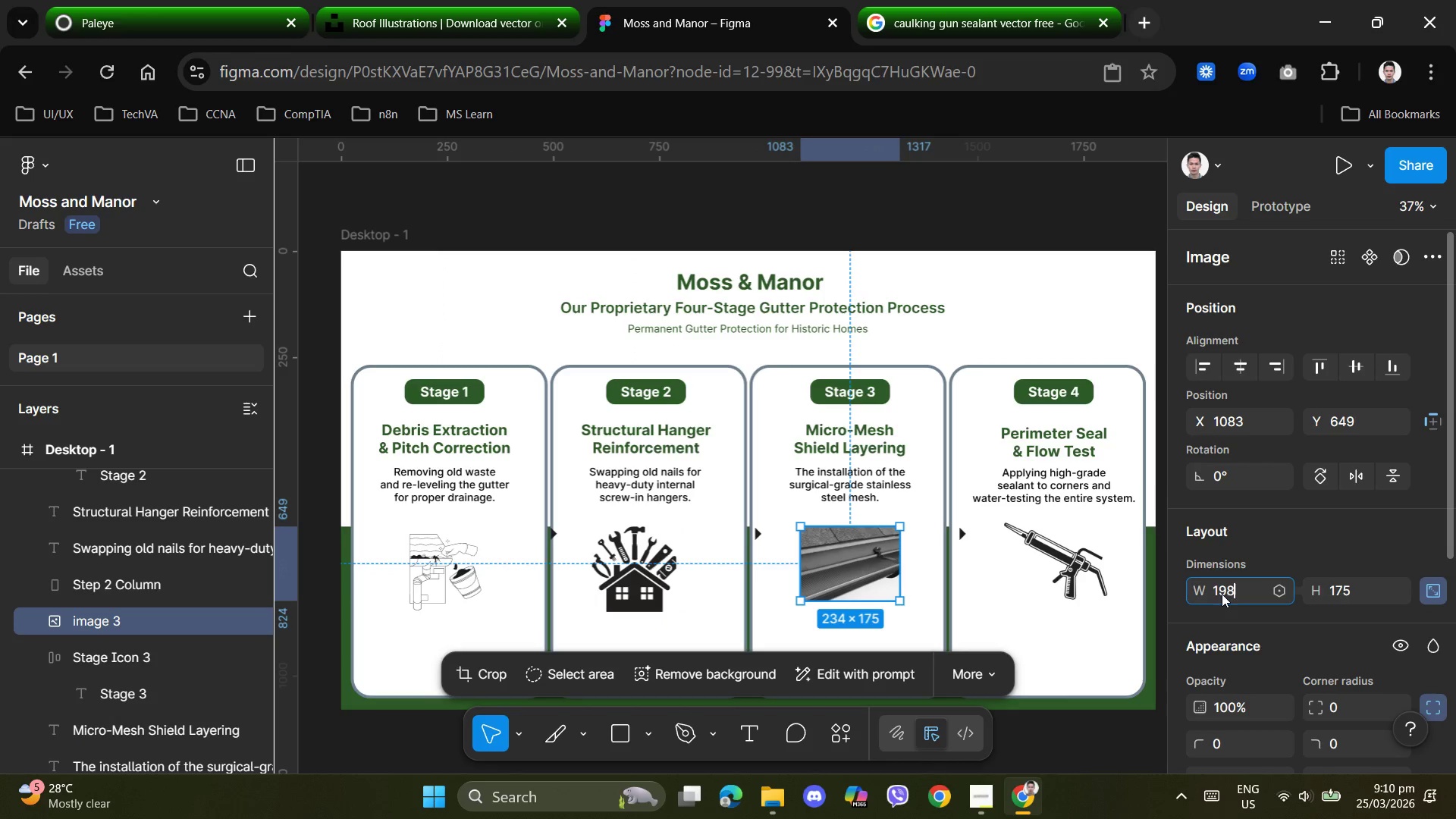 
key(Numpad8)
 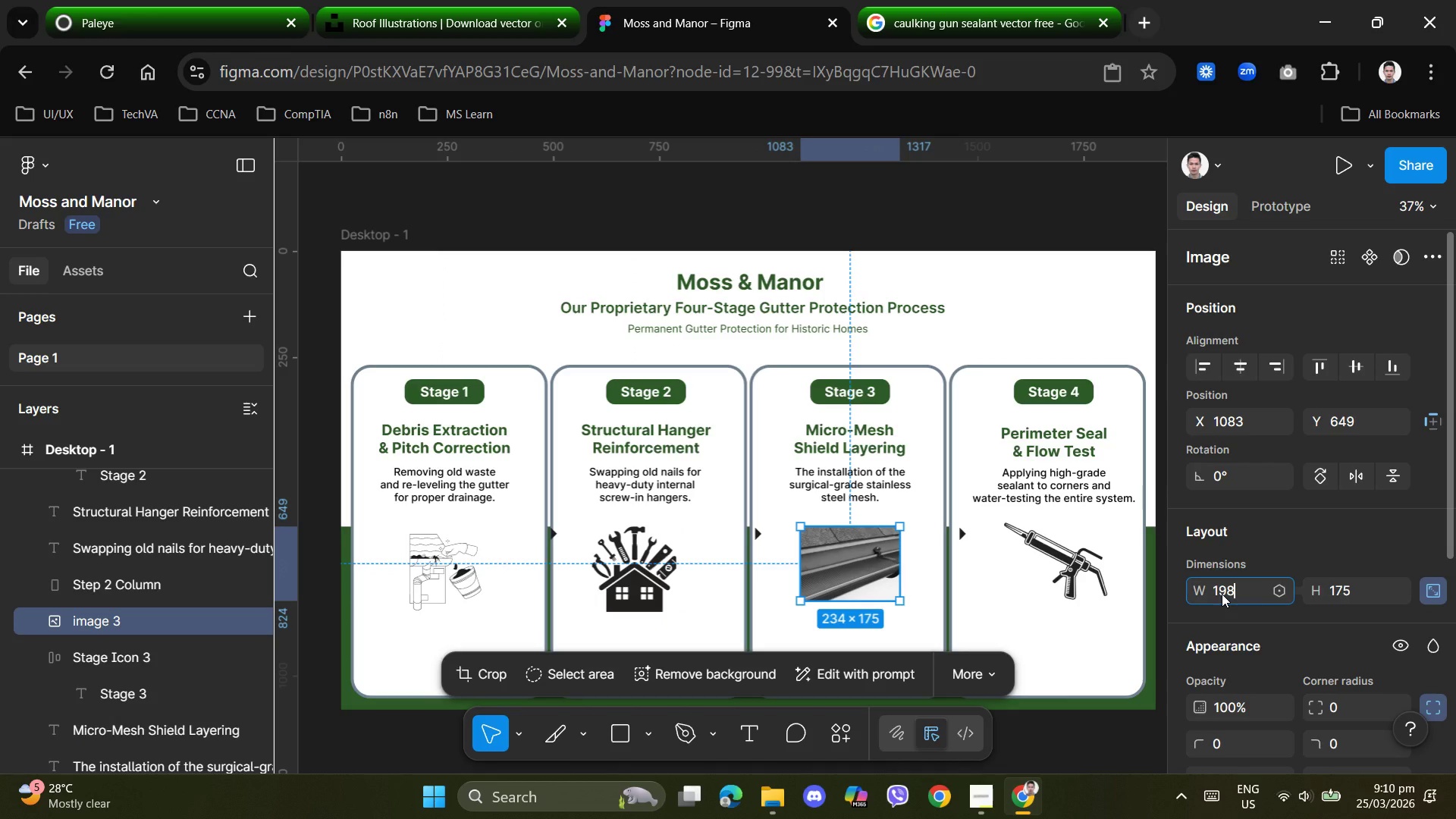 
key(Tab)
 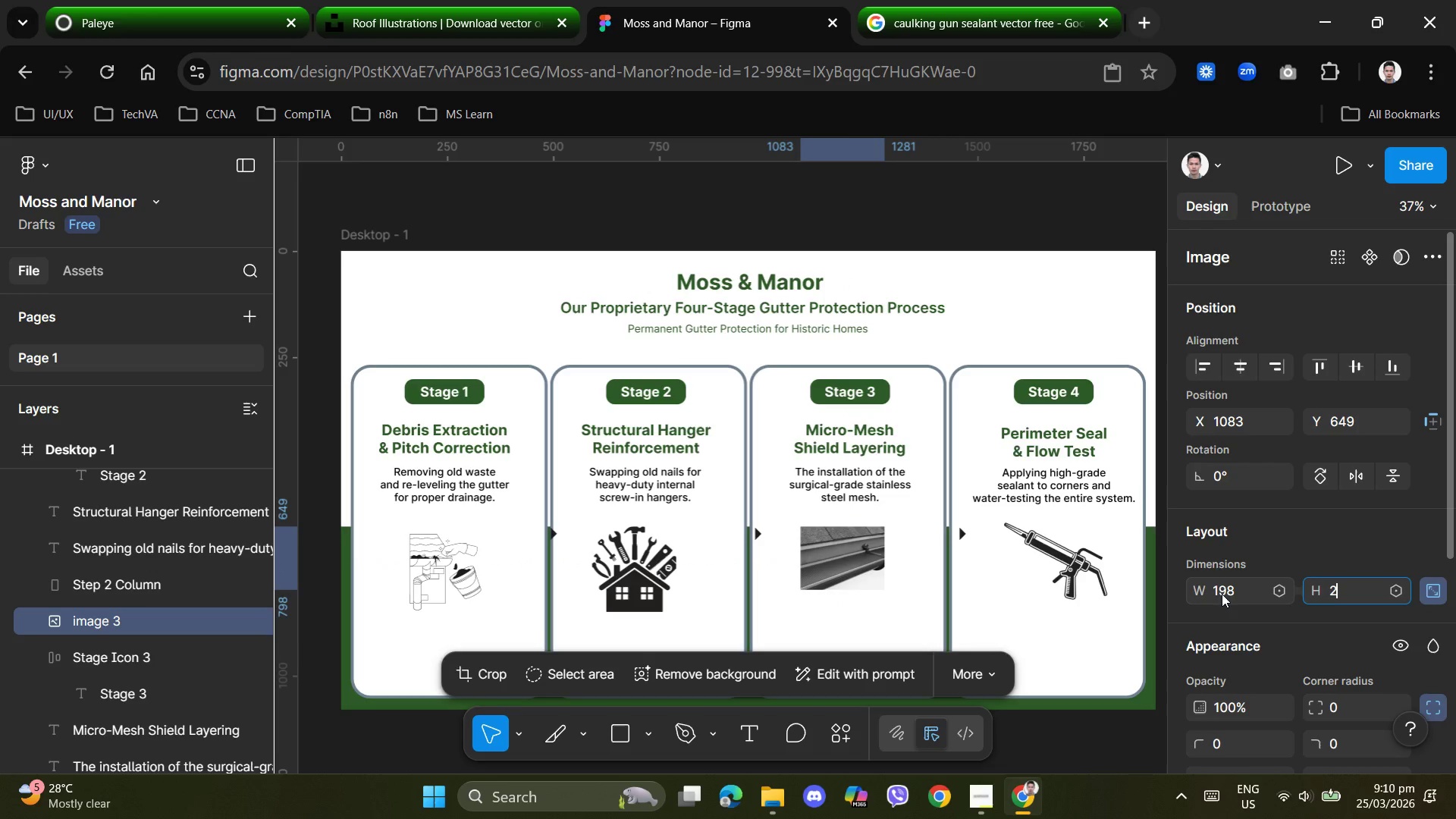 
key(Numpad2)
 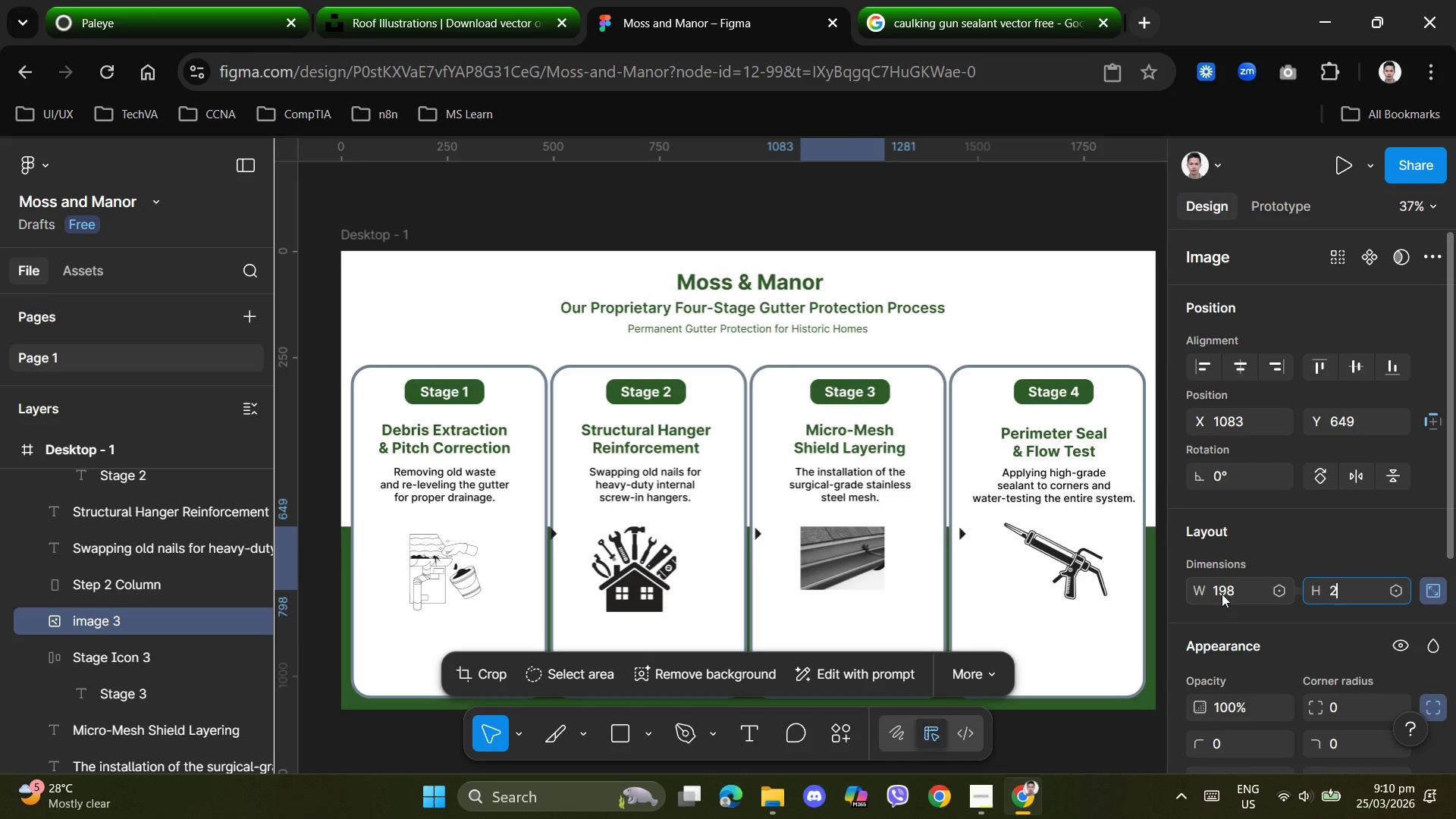 
key(Numpad0)
 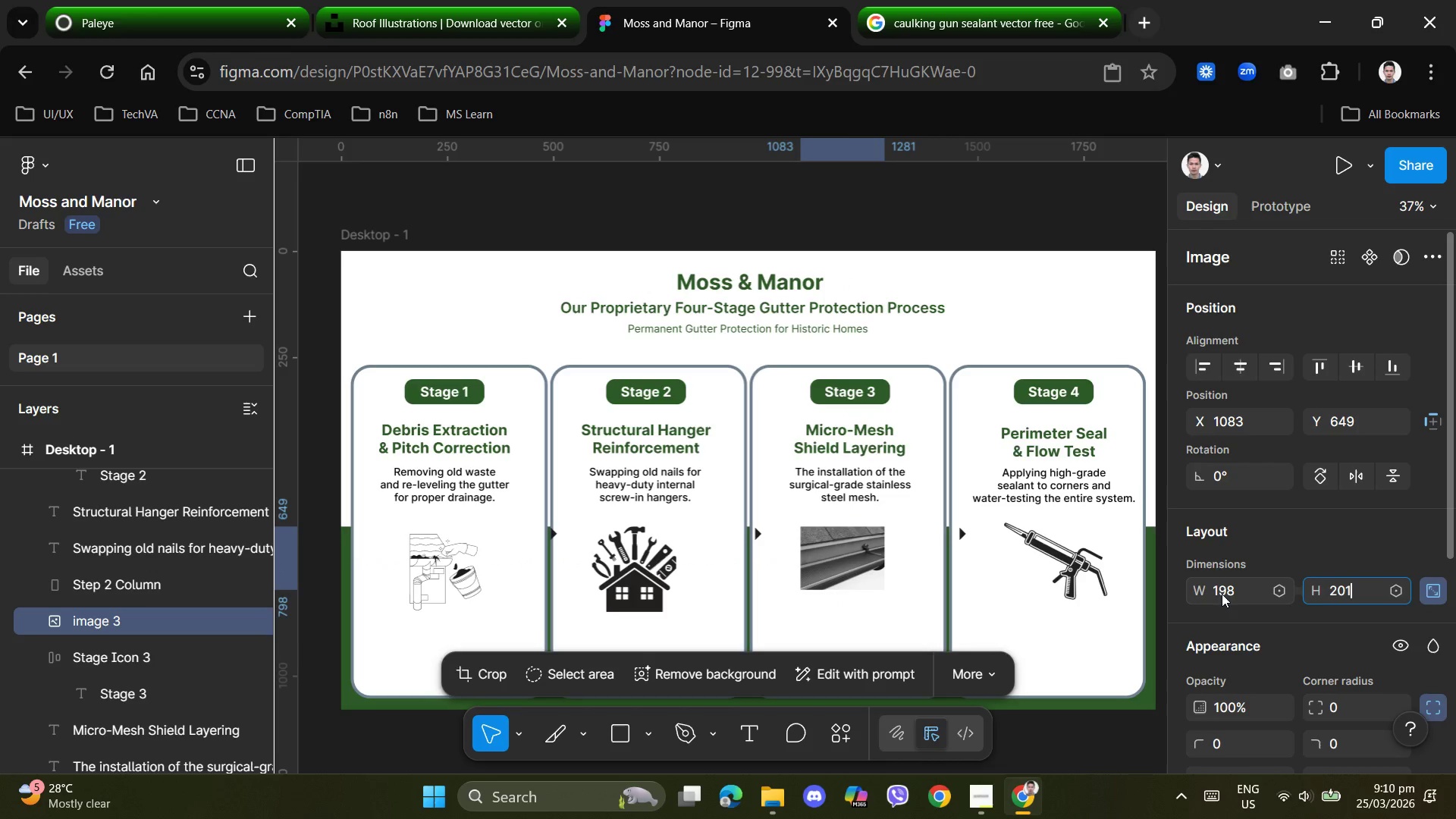 
key(Numpad1)
 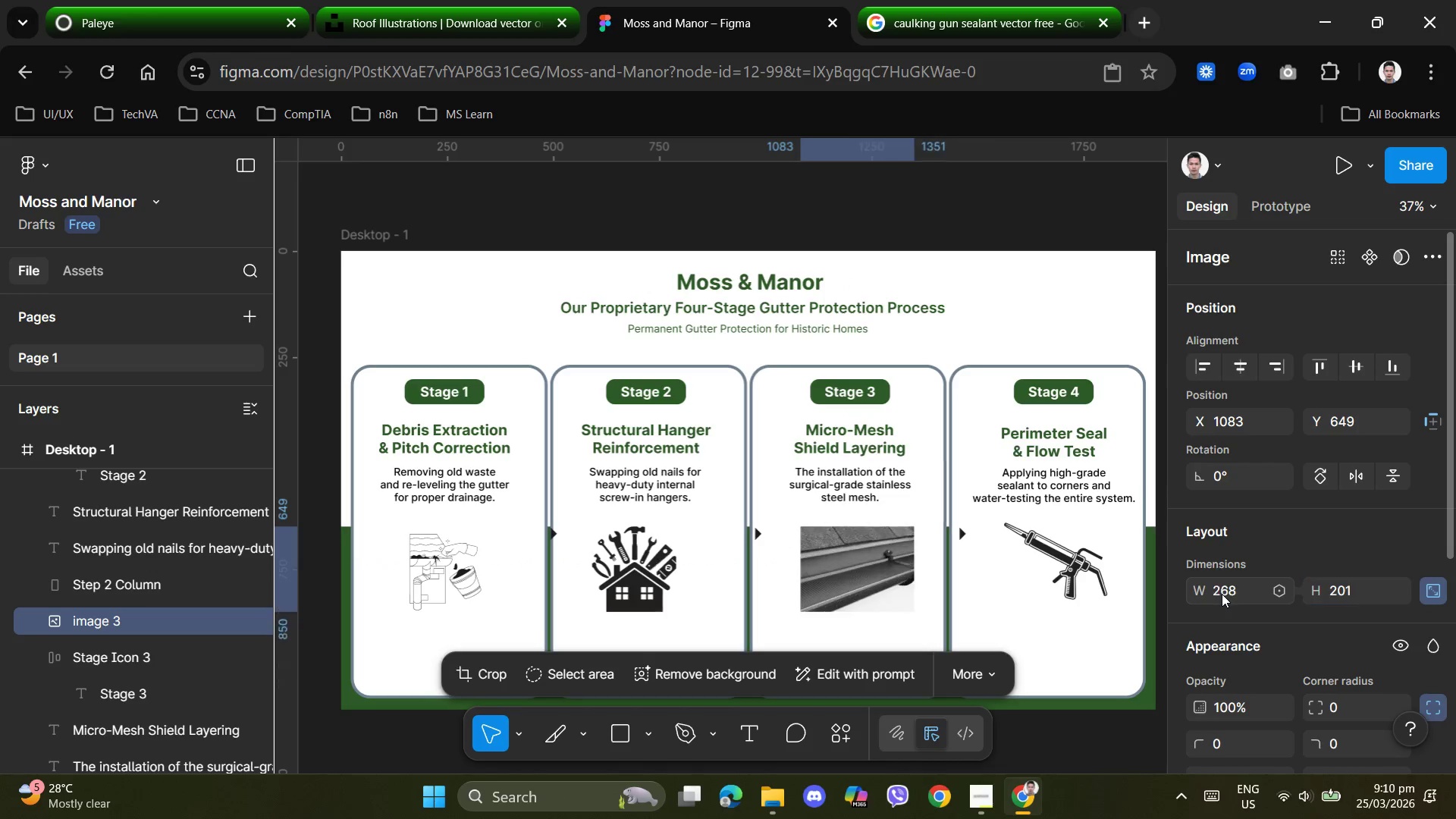 
key(NumpadEnter)
 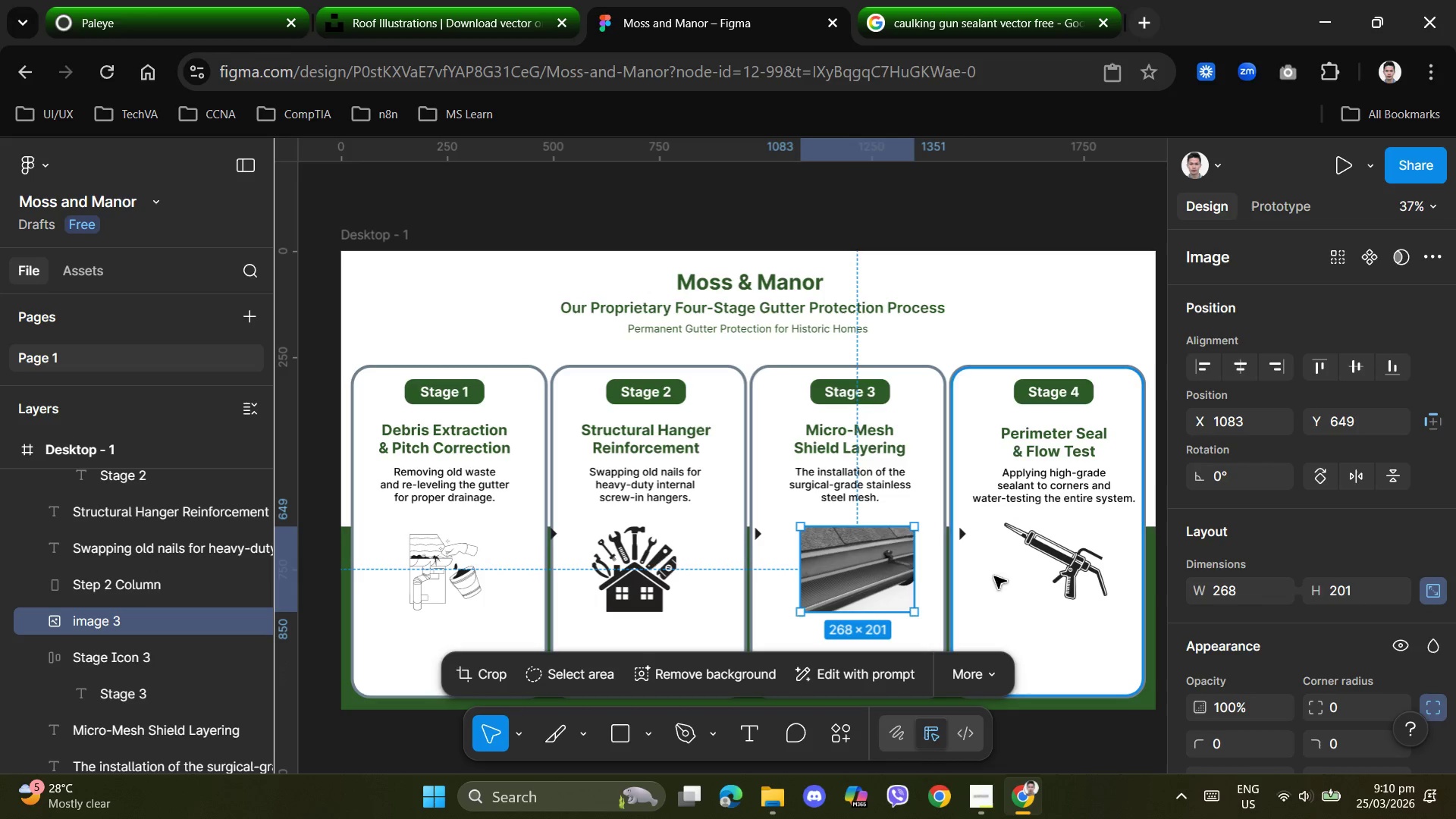 
left_click([1223, 595])
 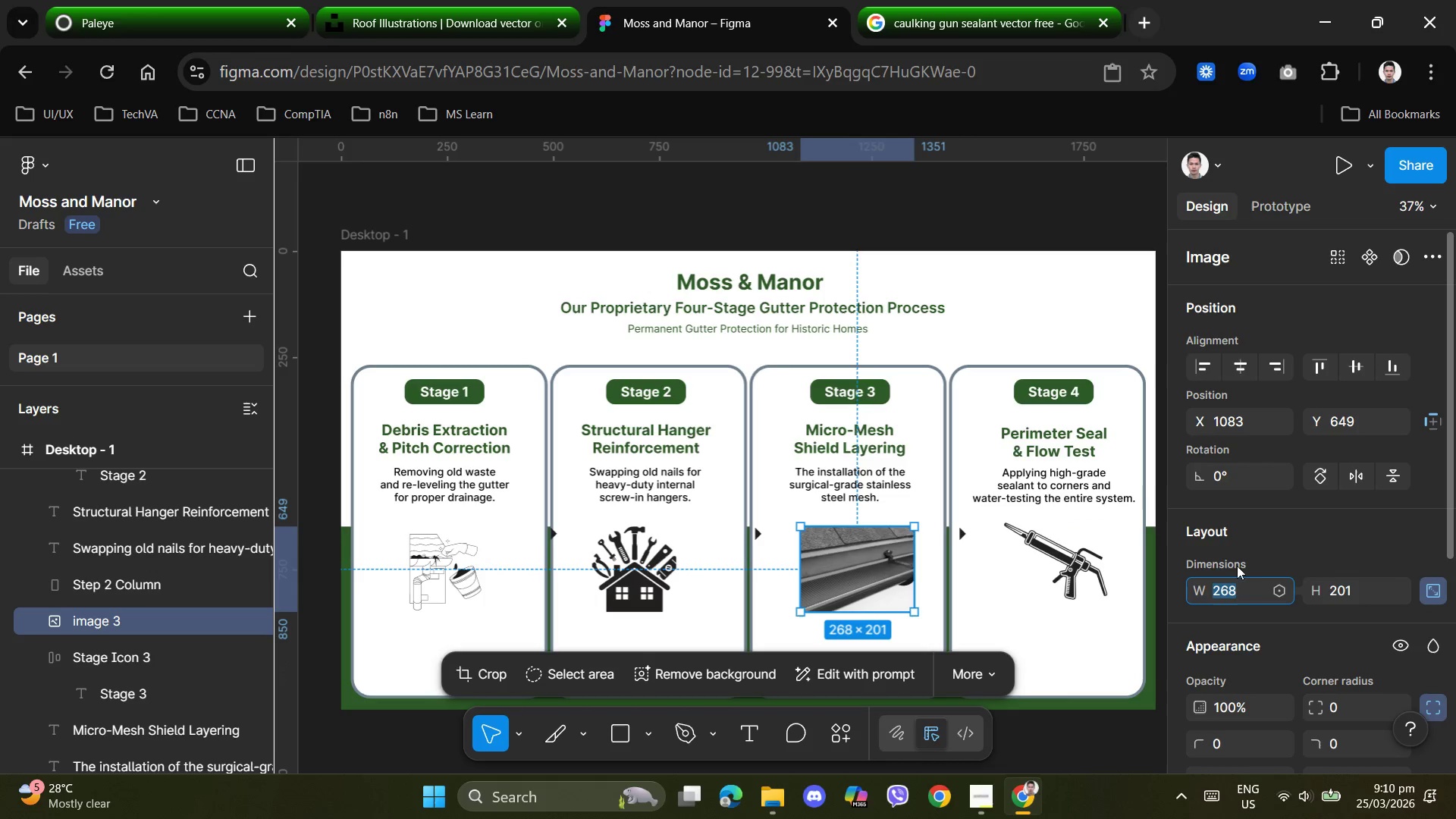 
left_click([1442, 588])
 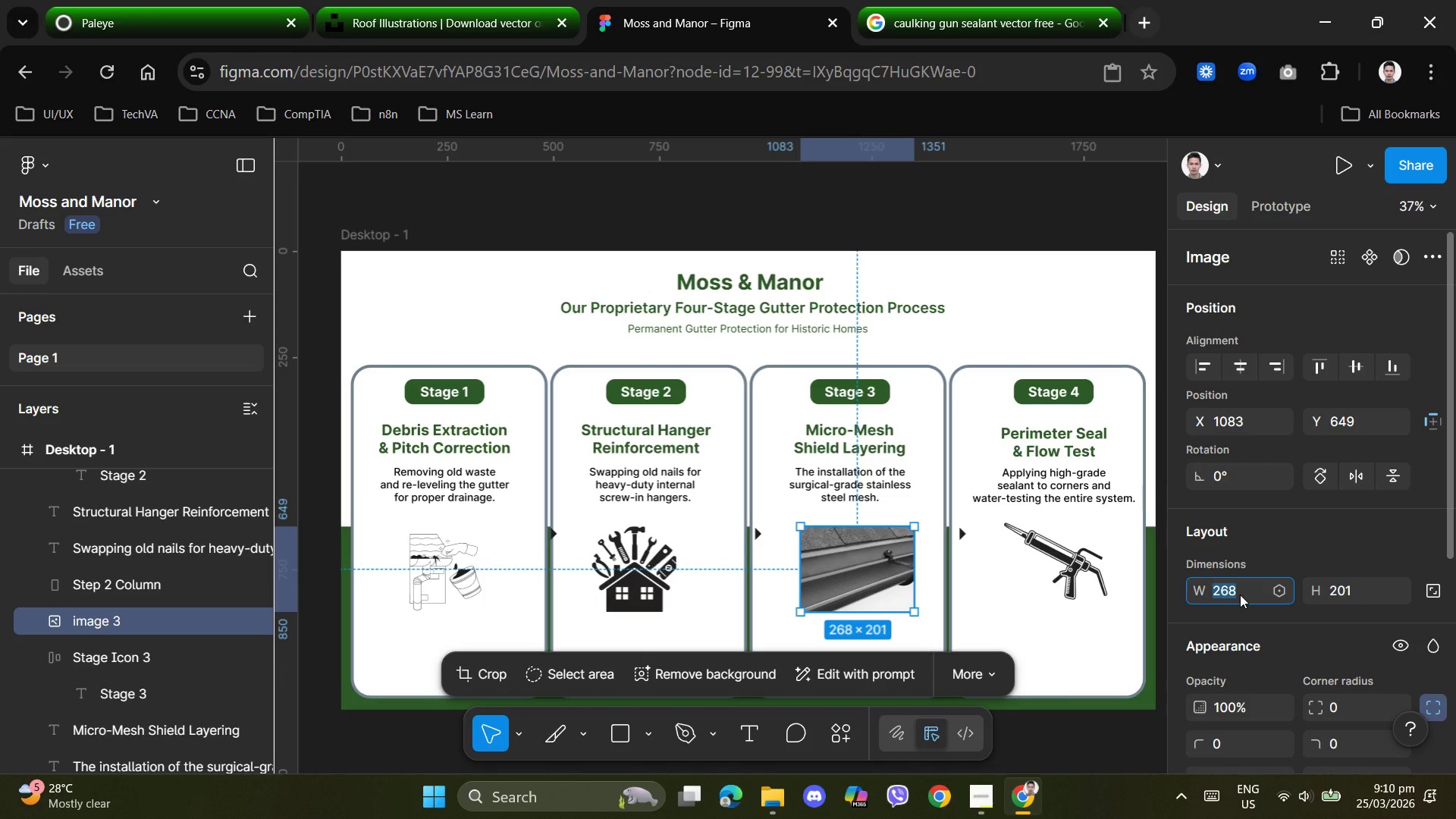 
key(Numpad1)
 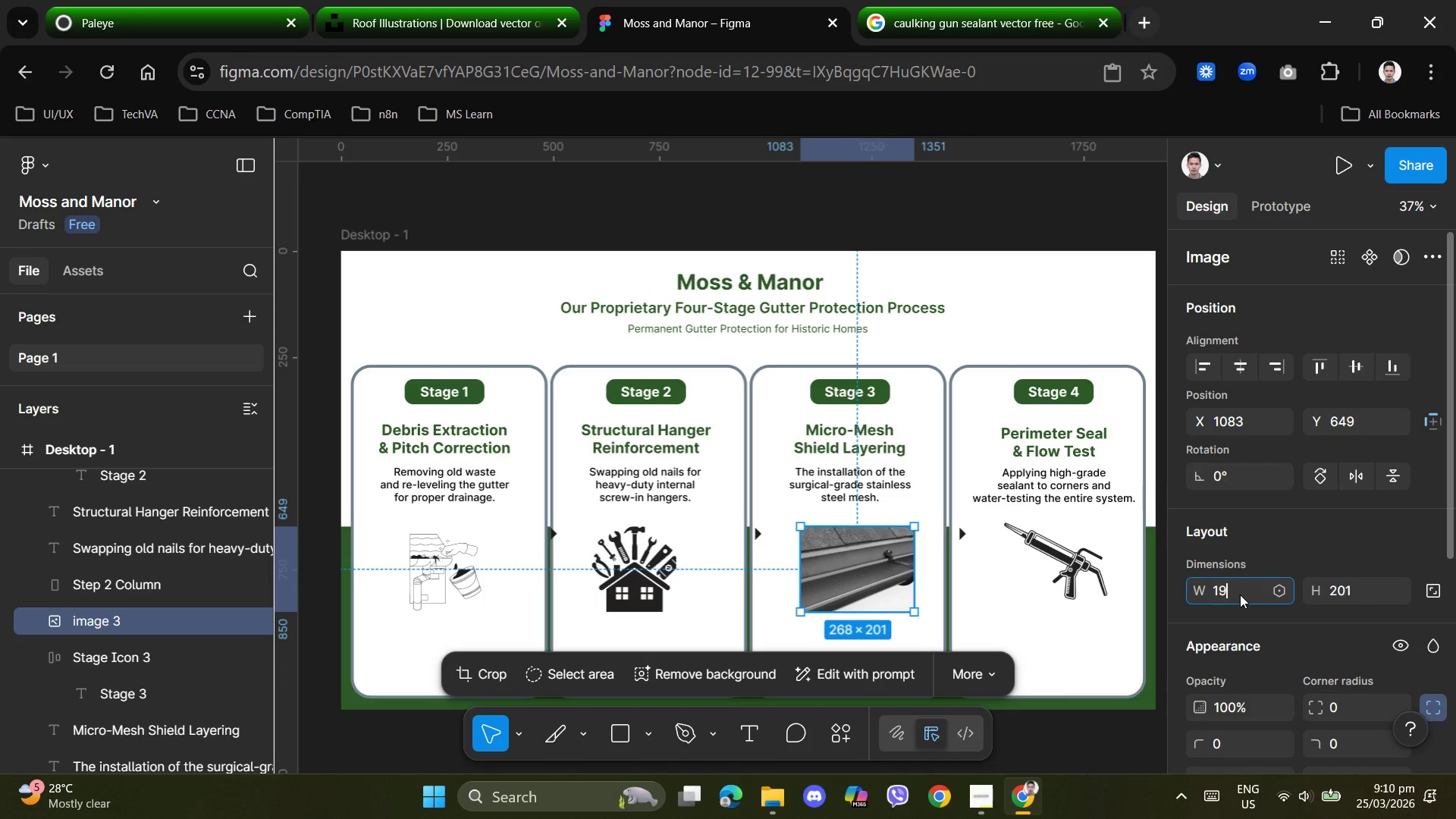 
key(Numpad9)
 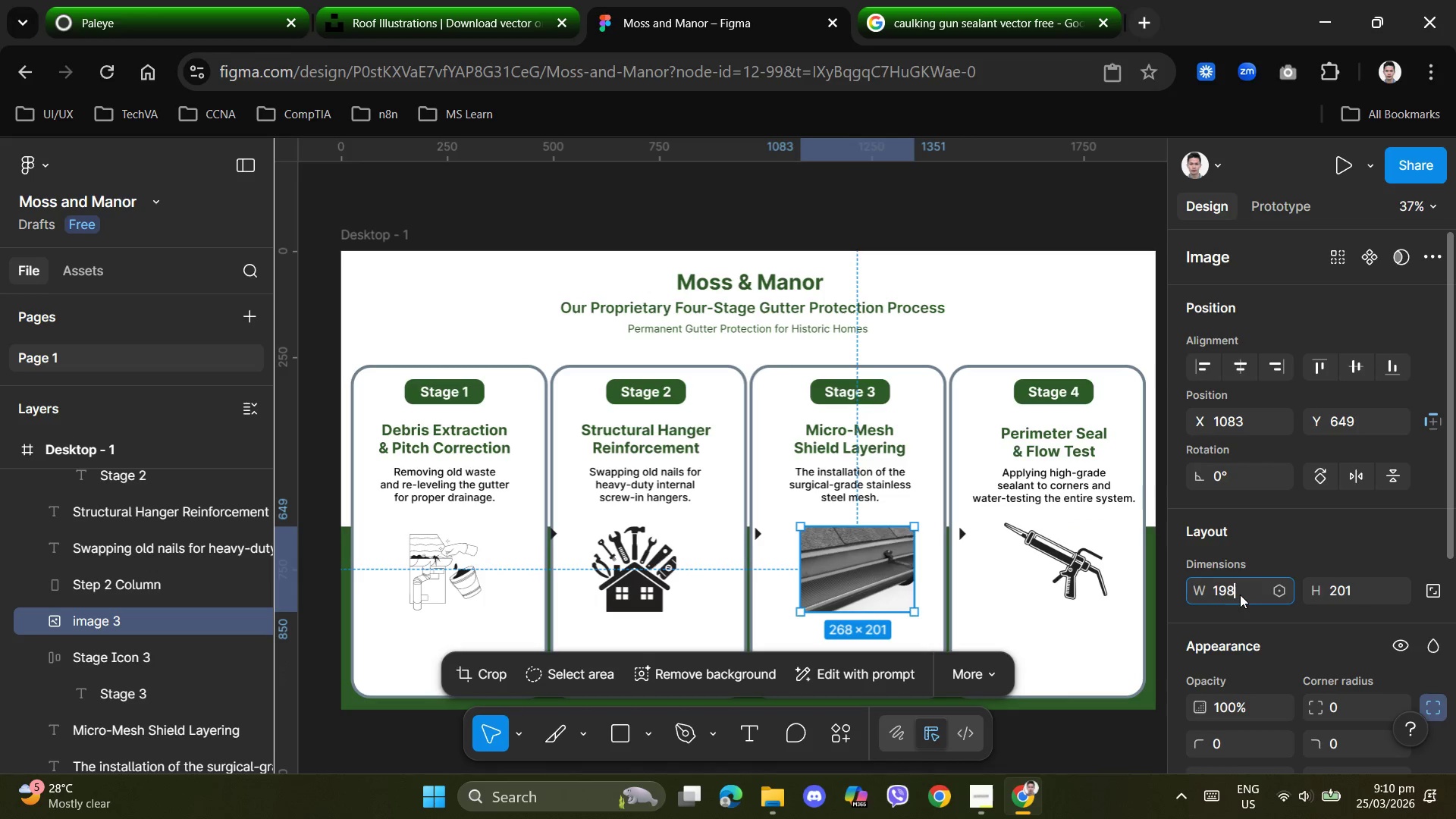 
key(Numpad8)
 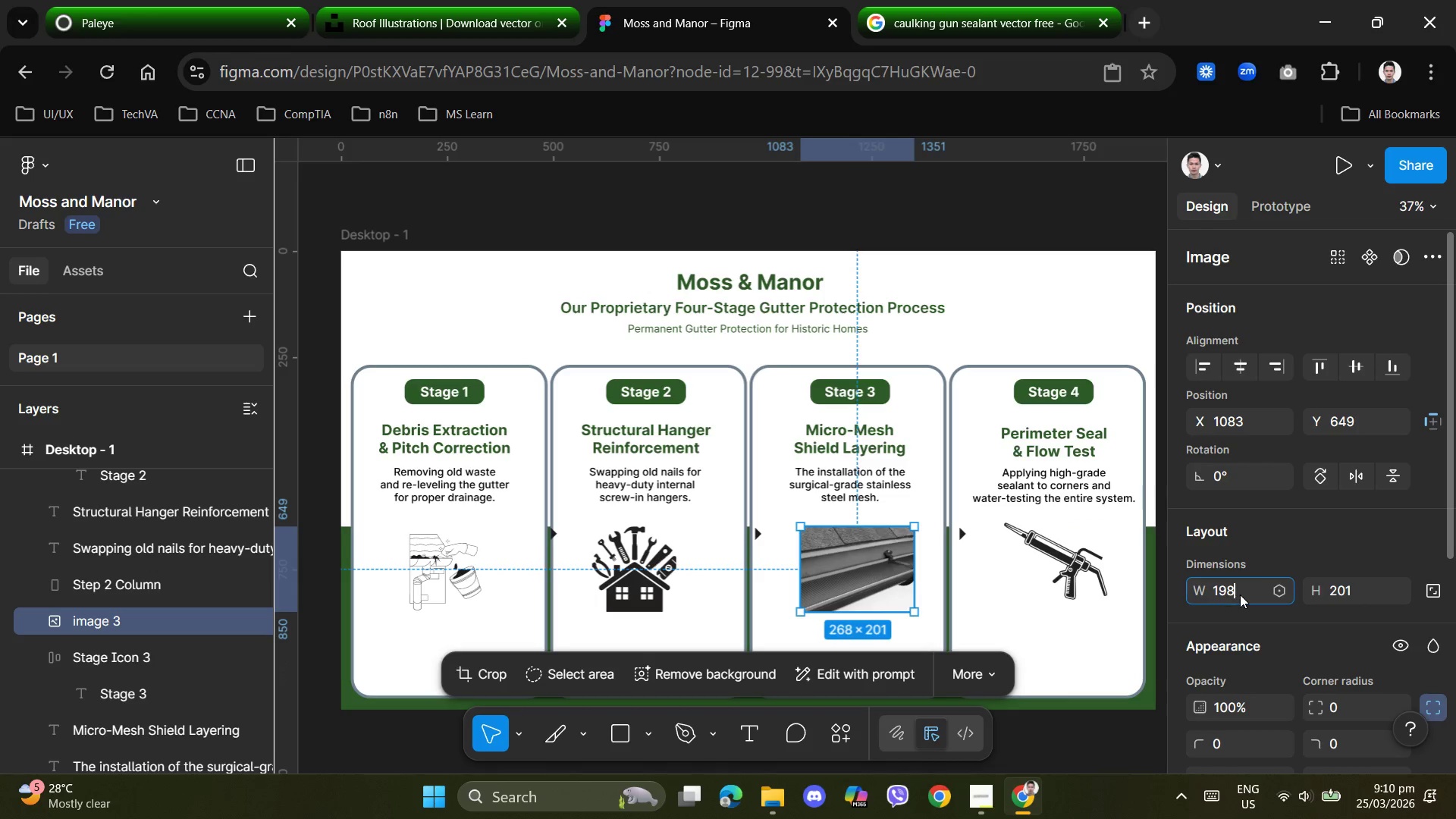 
key(NumpadEnter)
 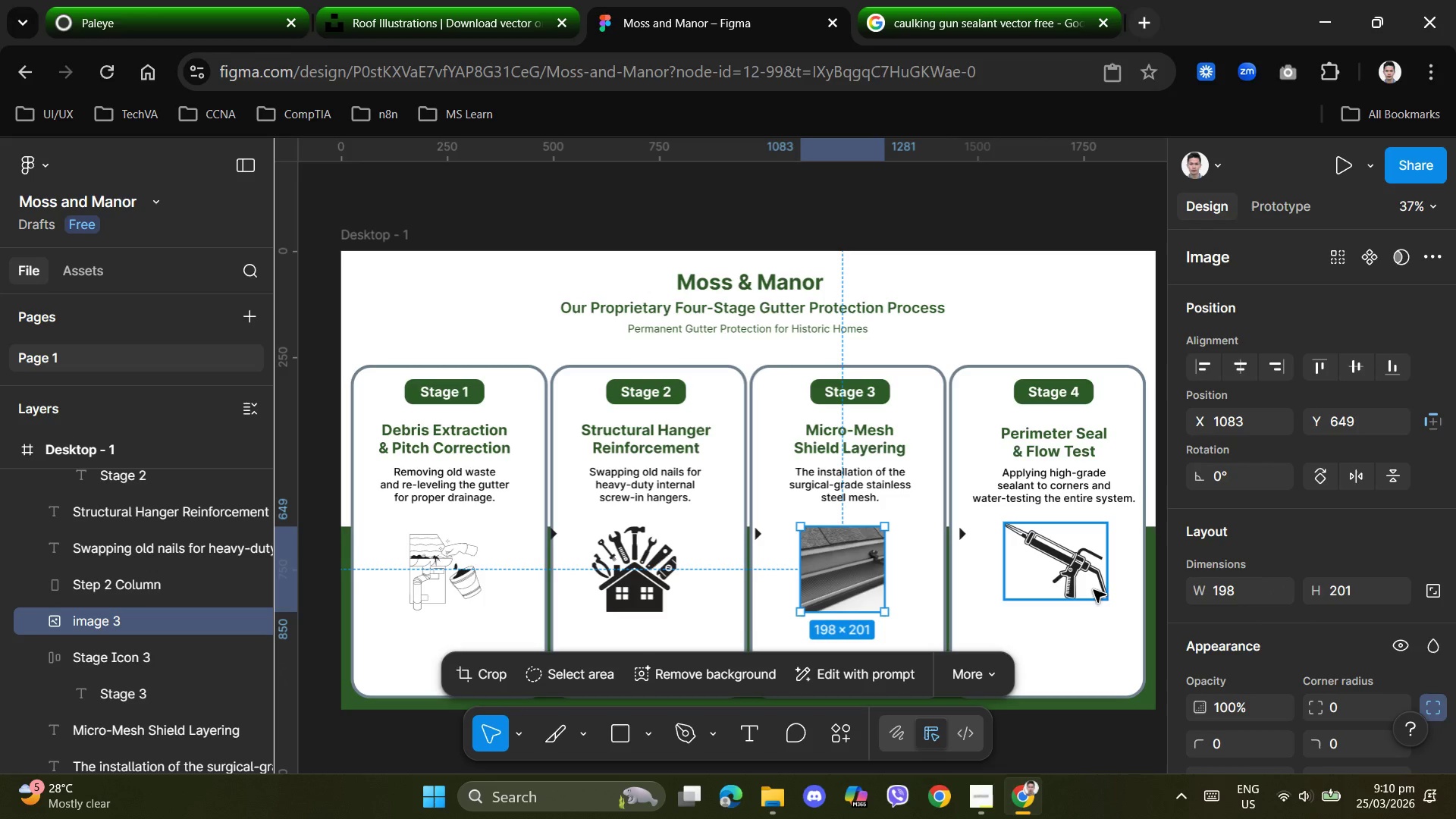 
left_click([1052, 579])
 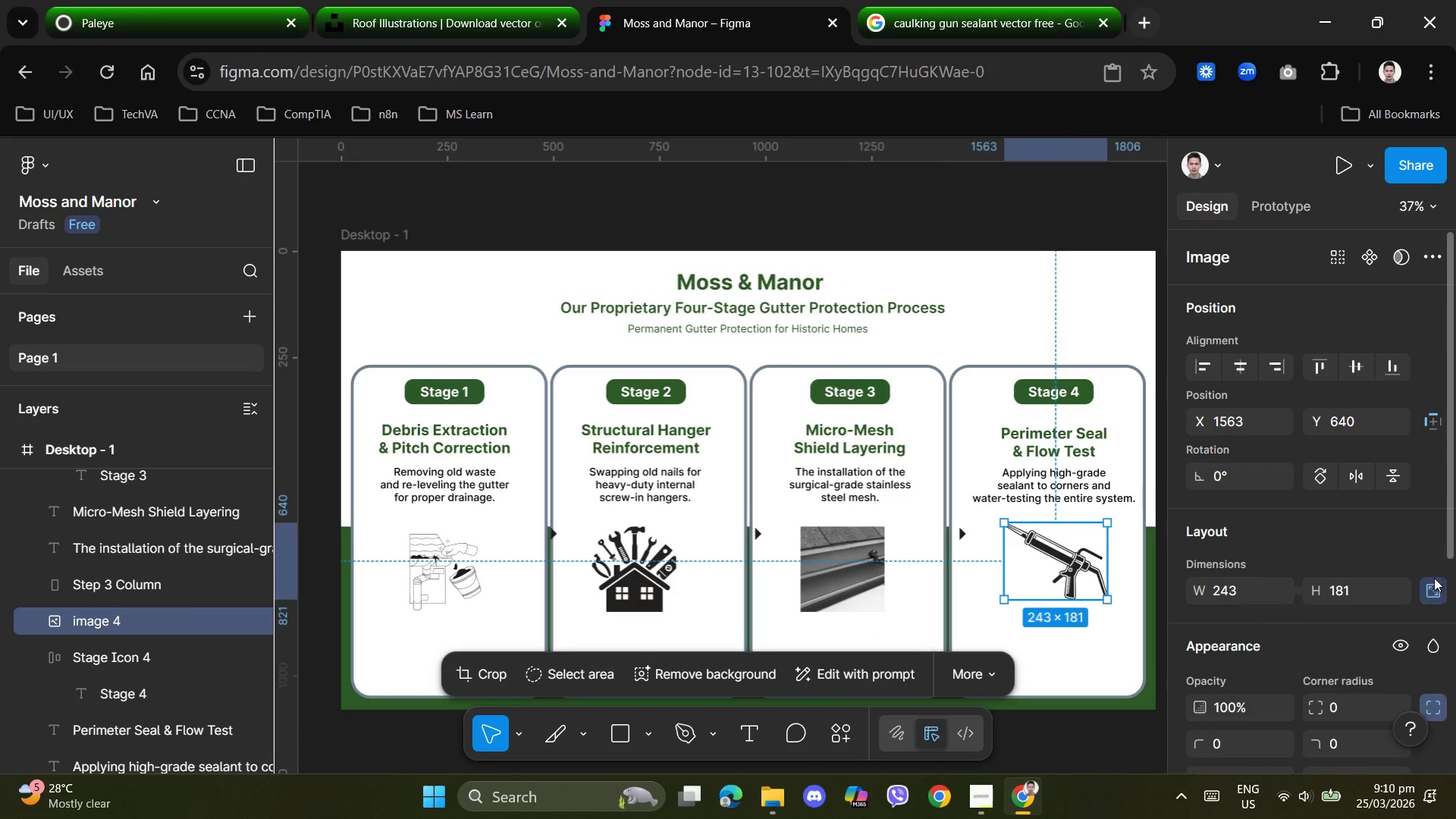 
left_click([1436, 594])
 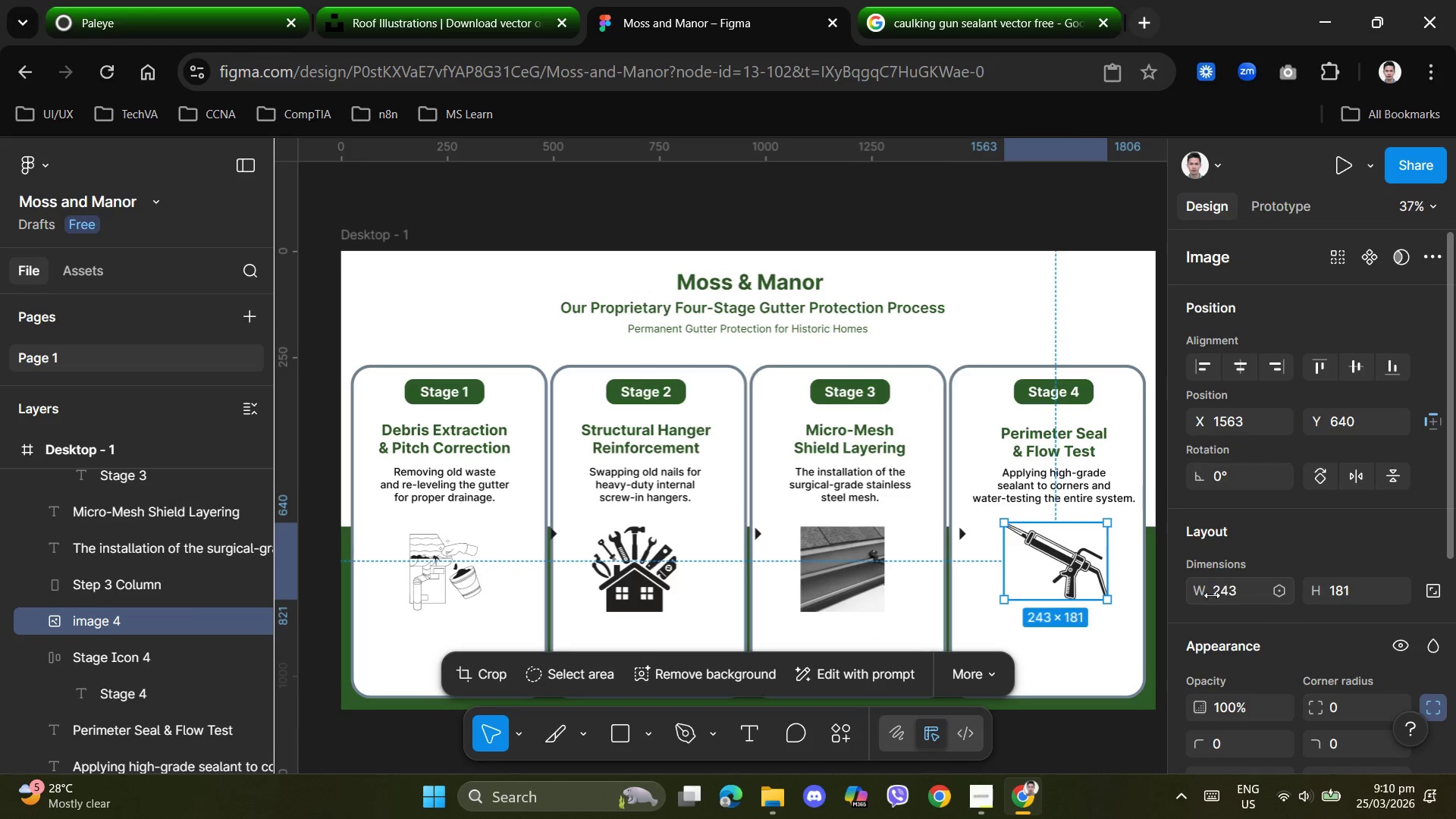 
left_click([1212, 598])
 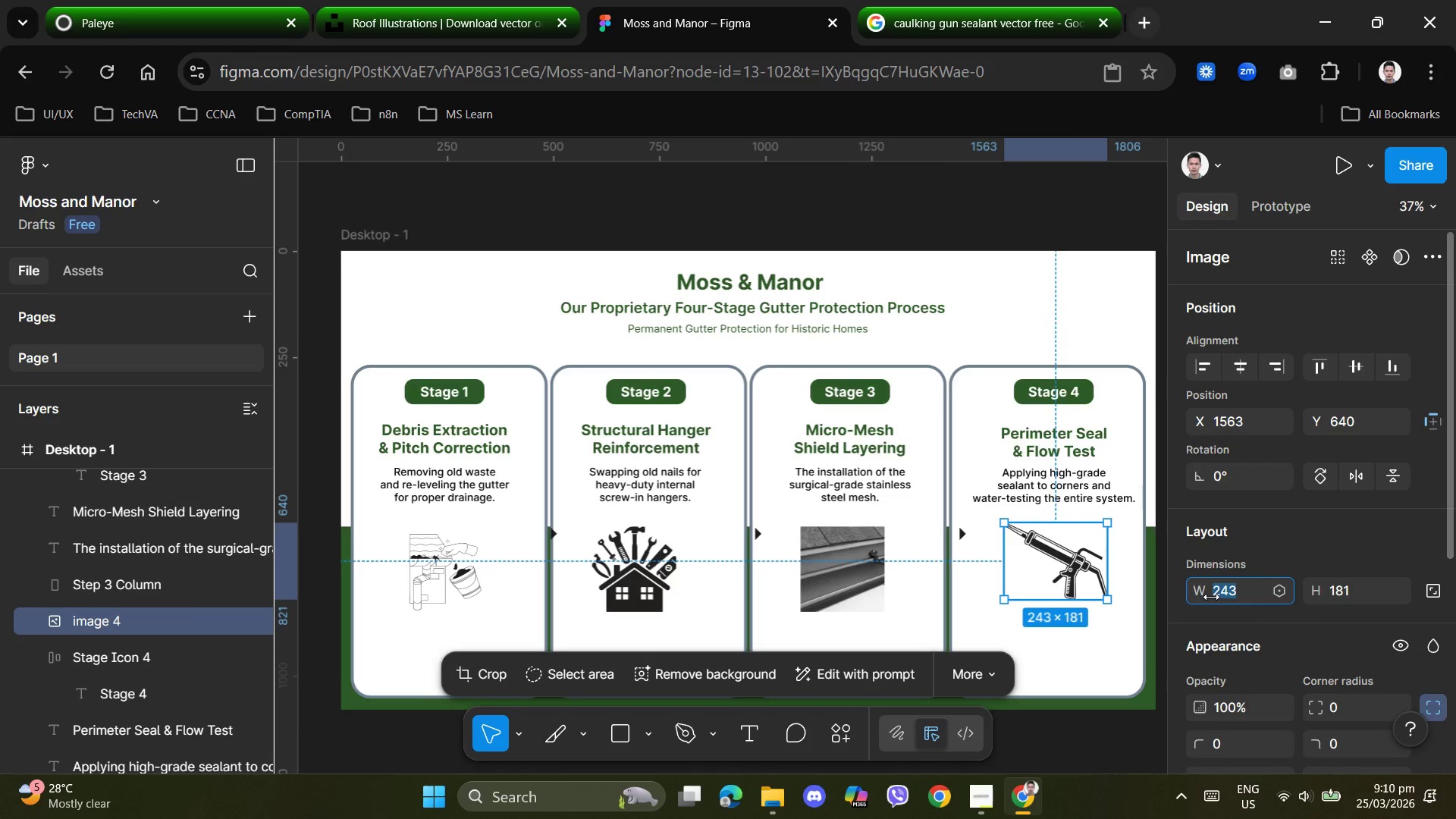 
key(Numpad1)
 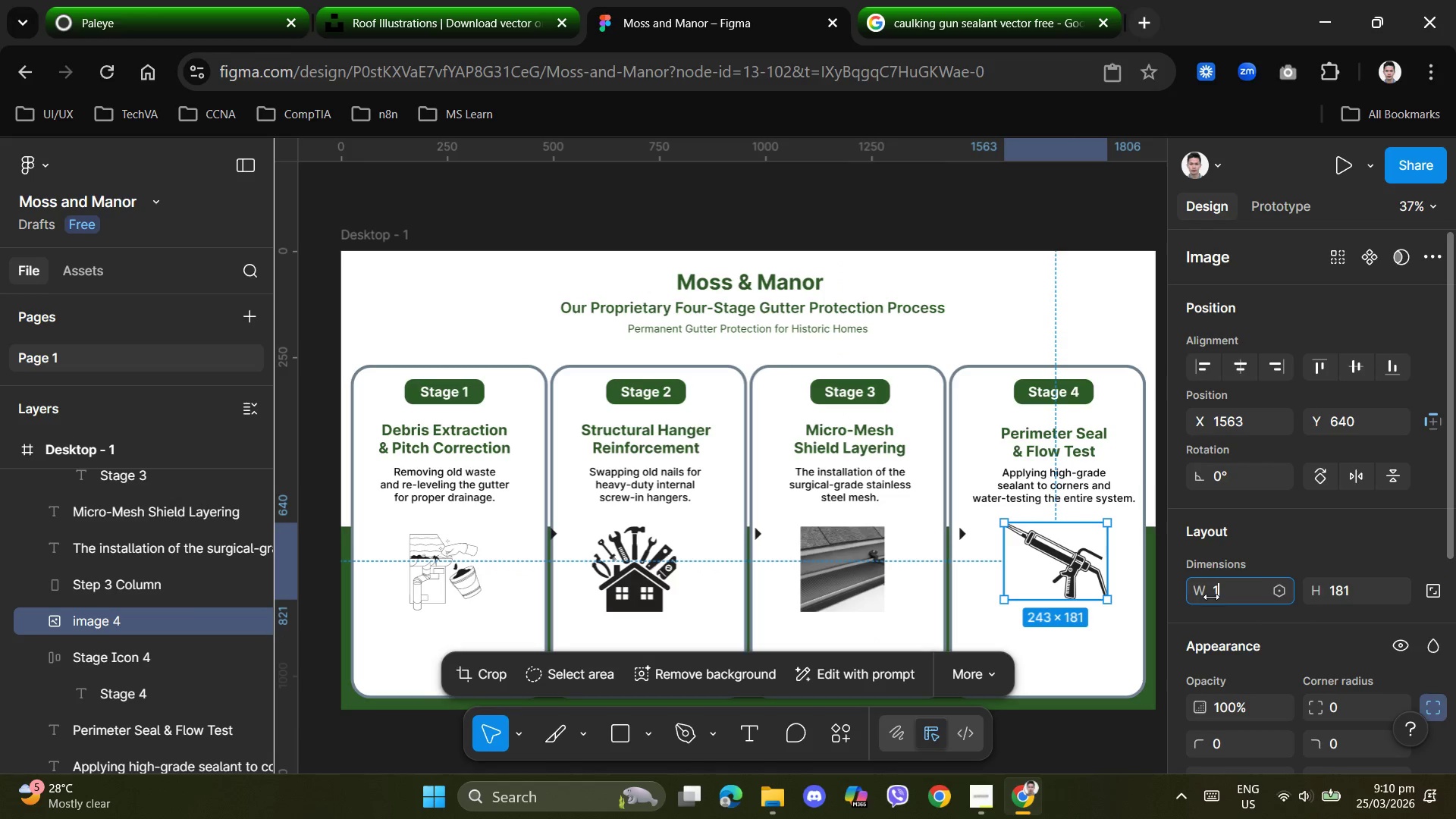 
key(Numpad9)
 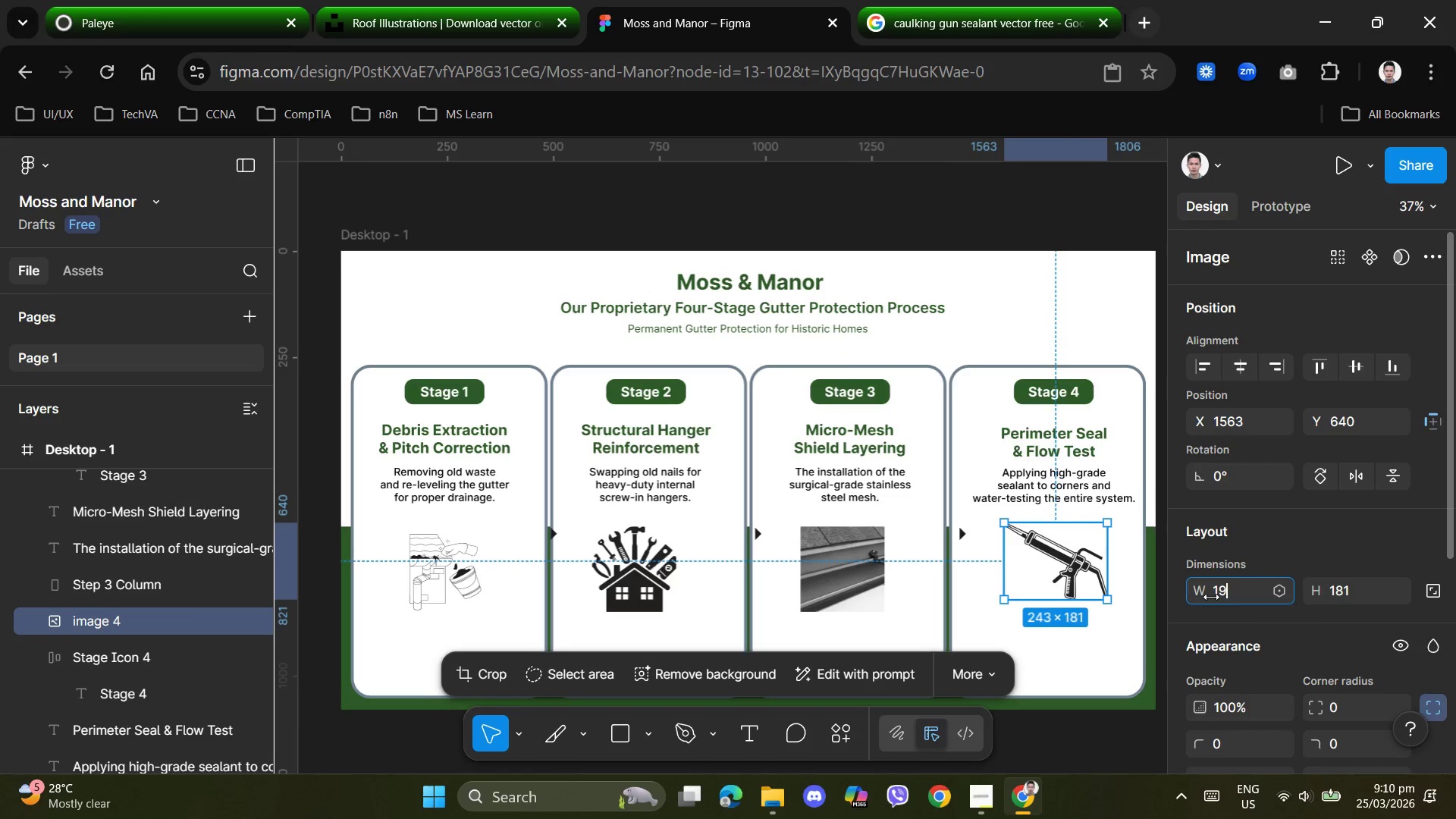 
key(Numpad8)
 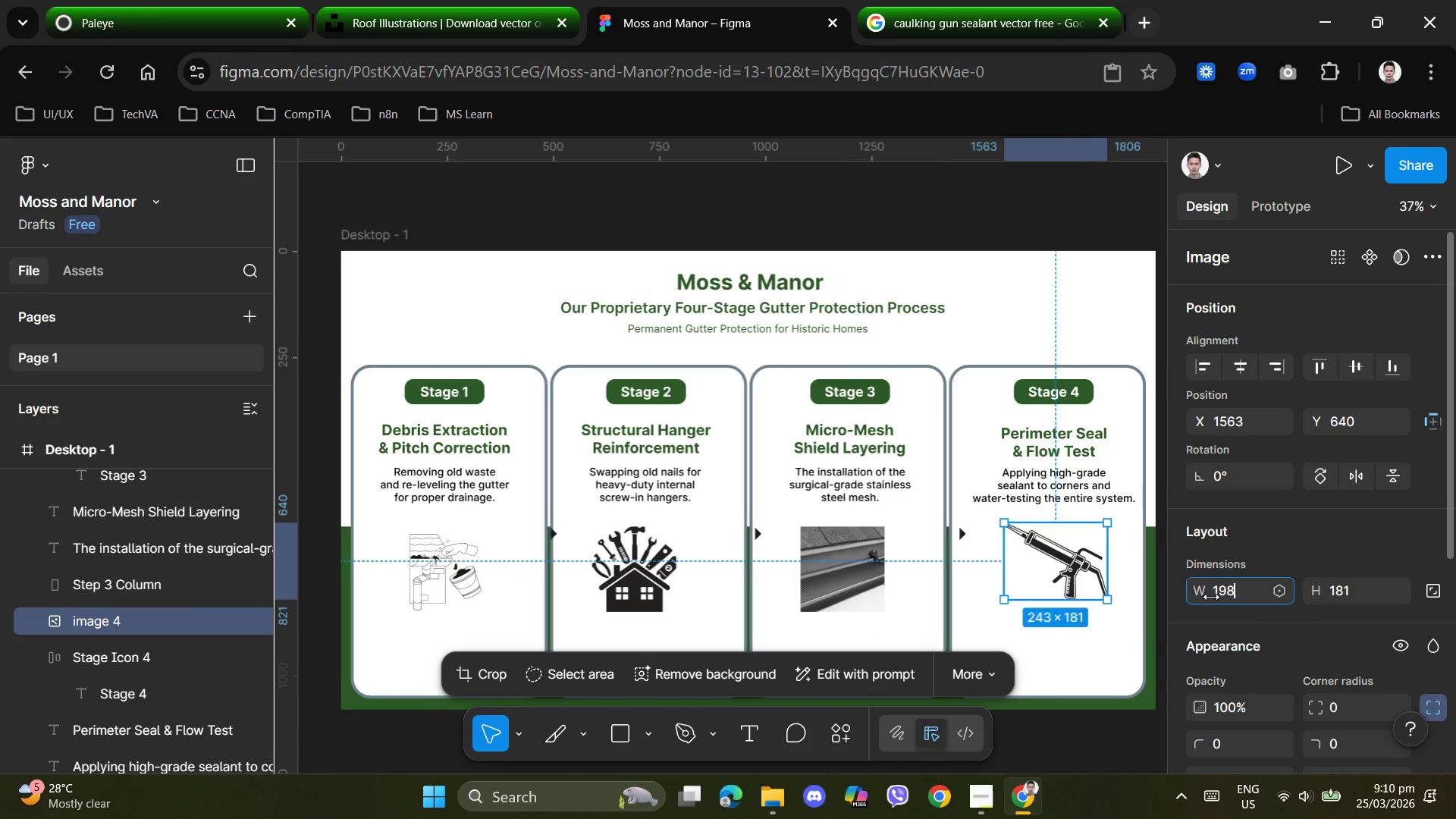 
key(NumpadEnter)
 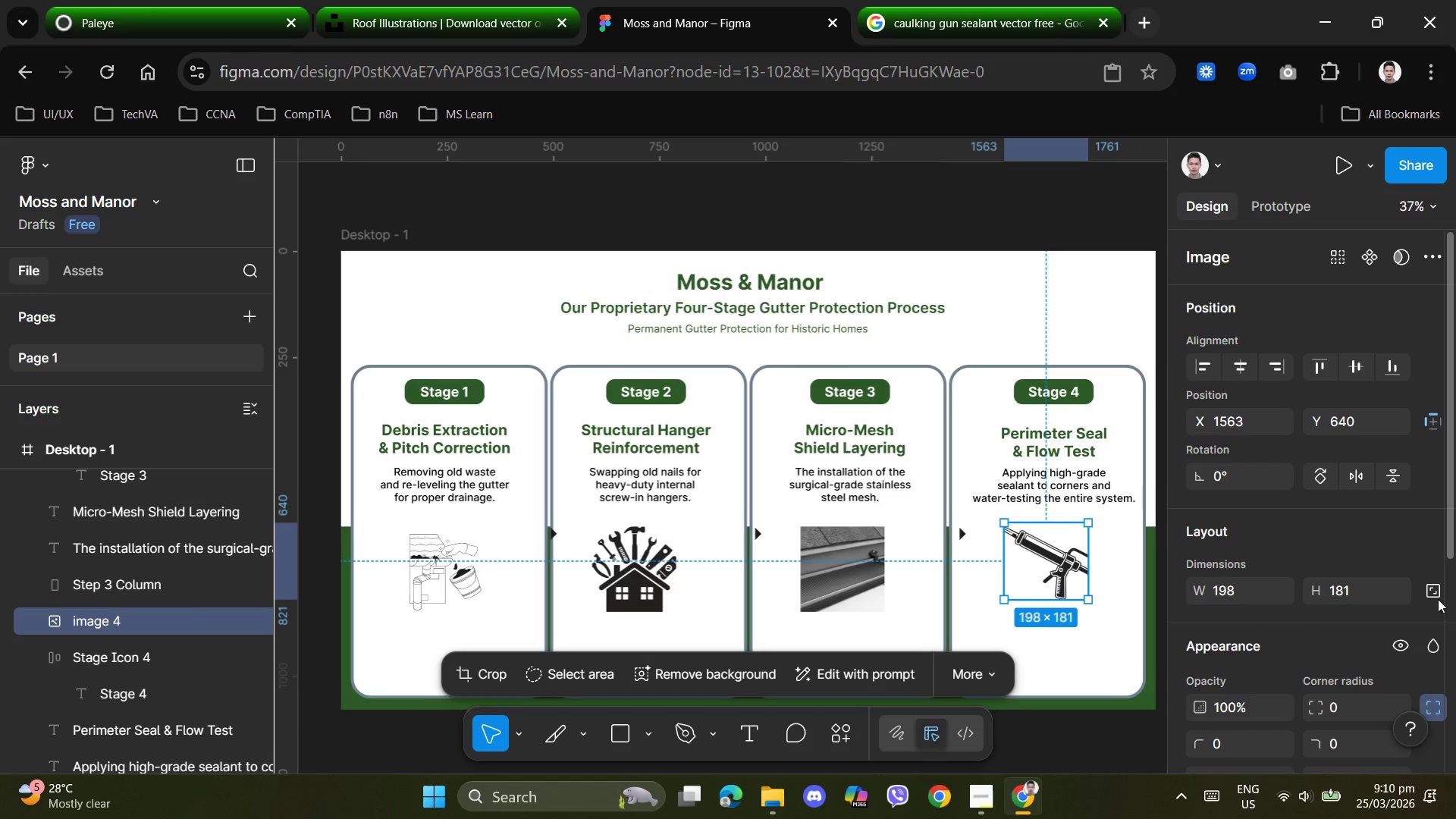 
left_click([1331, 594])
 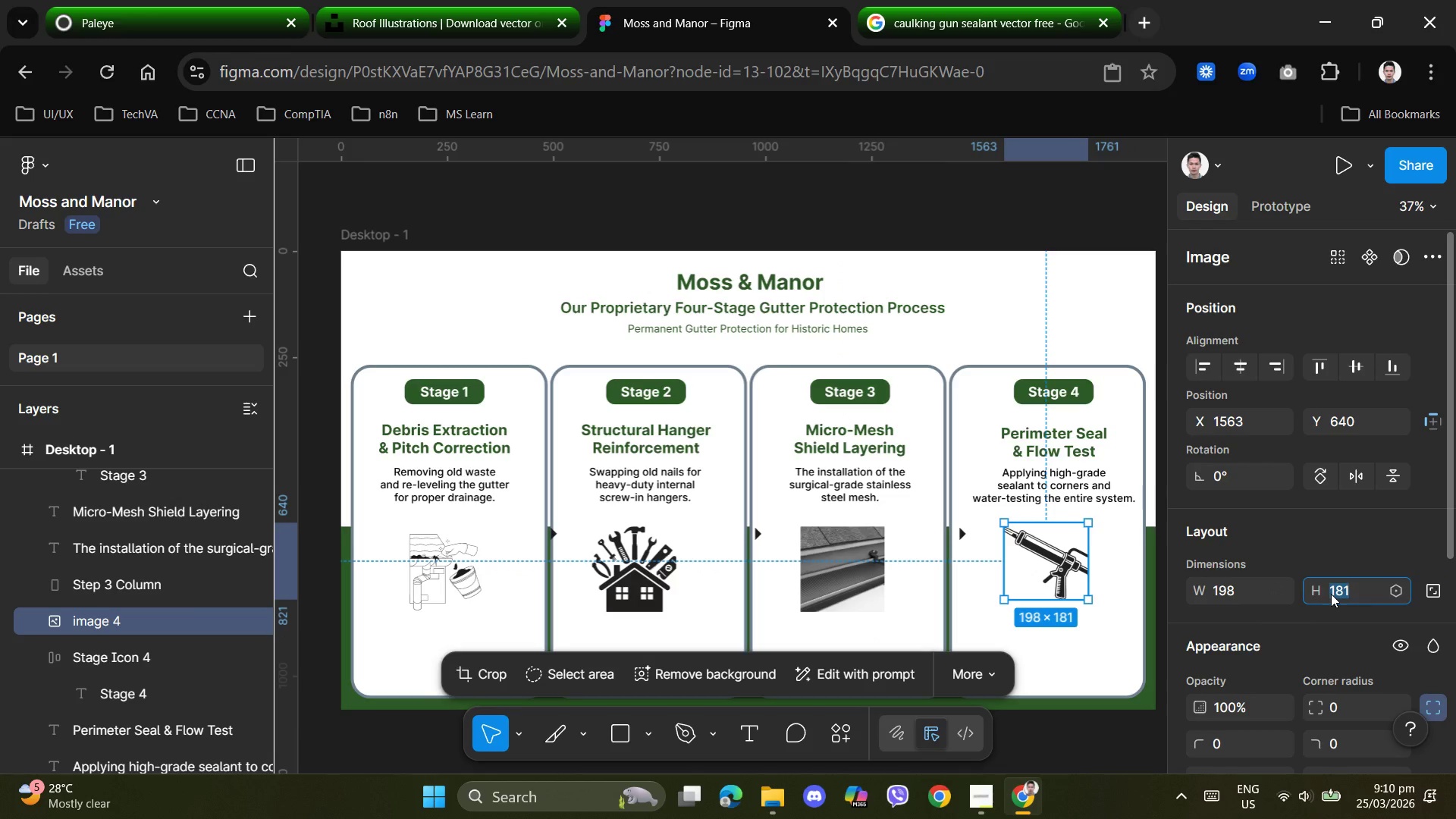 
key(Numpad2)
 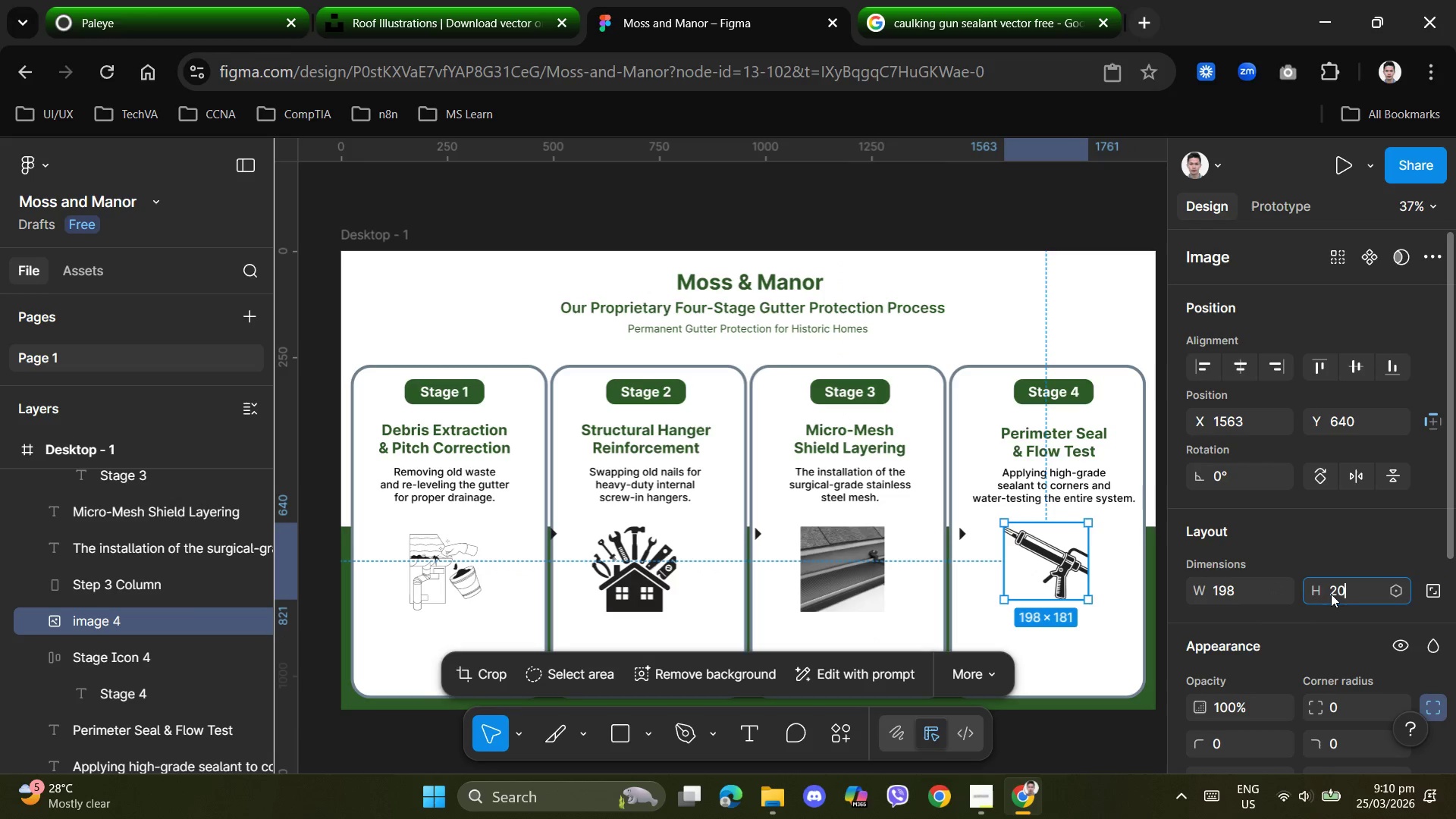 
key(Numpad0)
 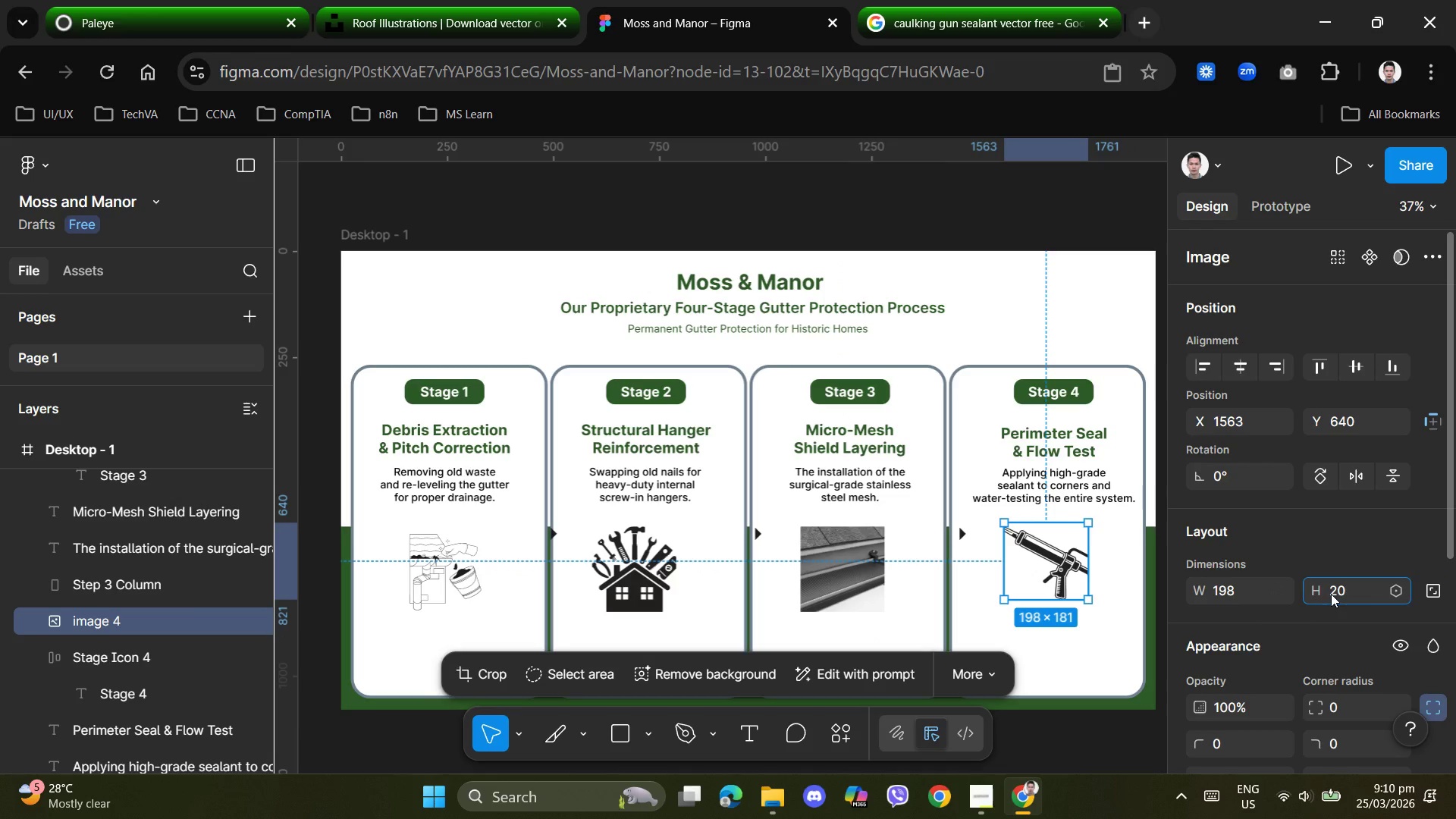 
key(Numpad1)
 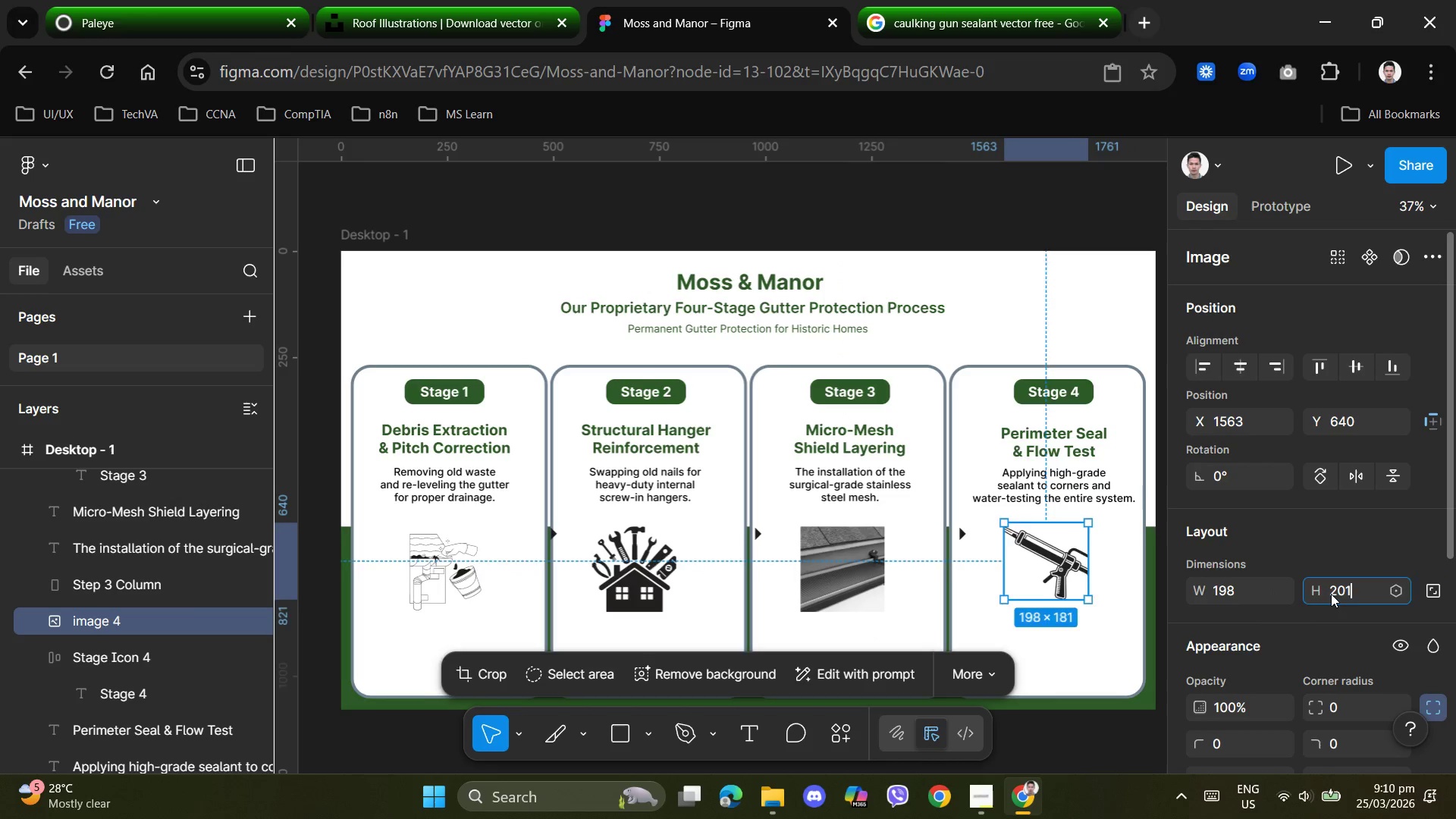 
key(NumpadEnter)
 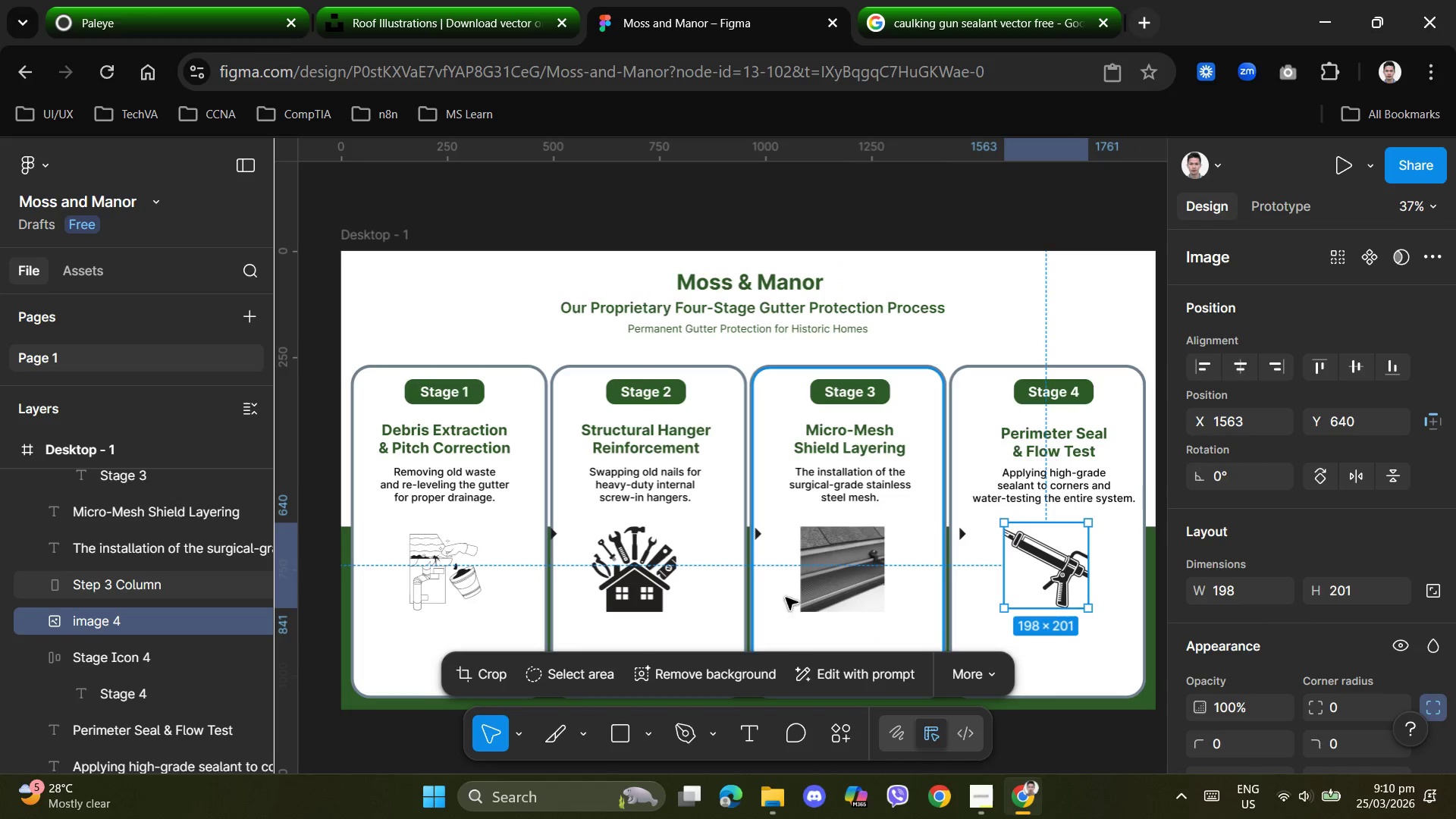 
left_click([845, 575])
 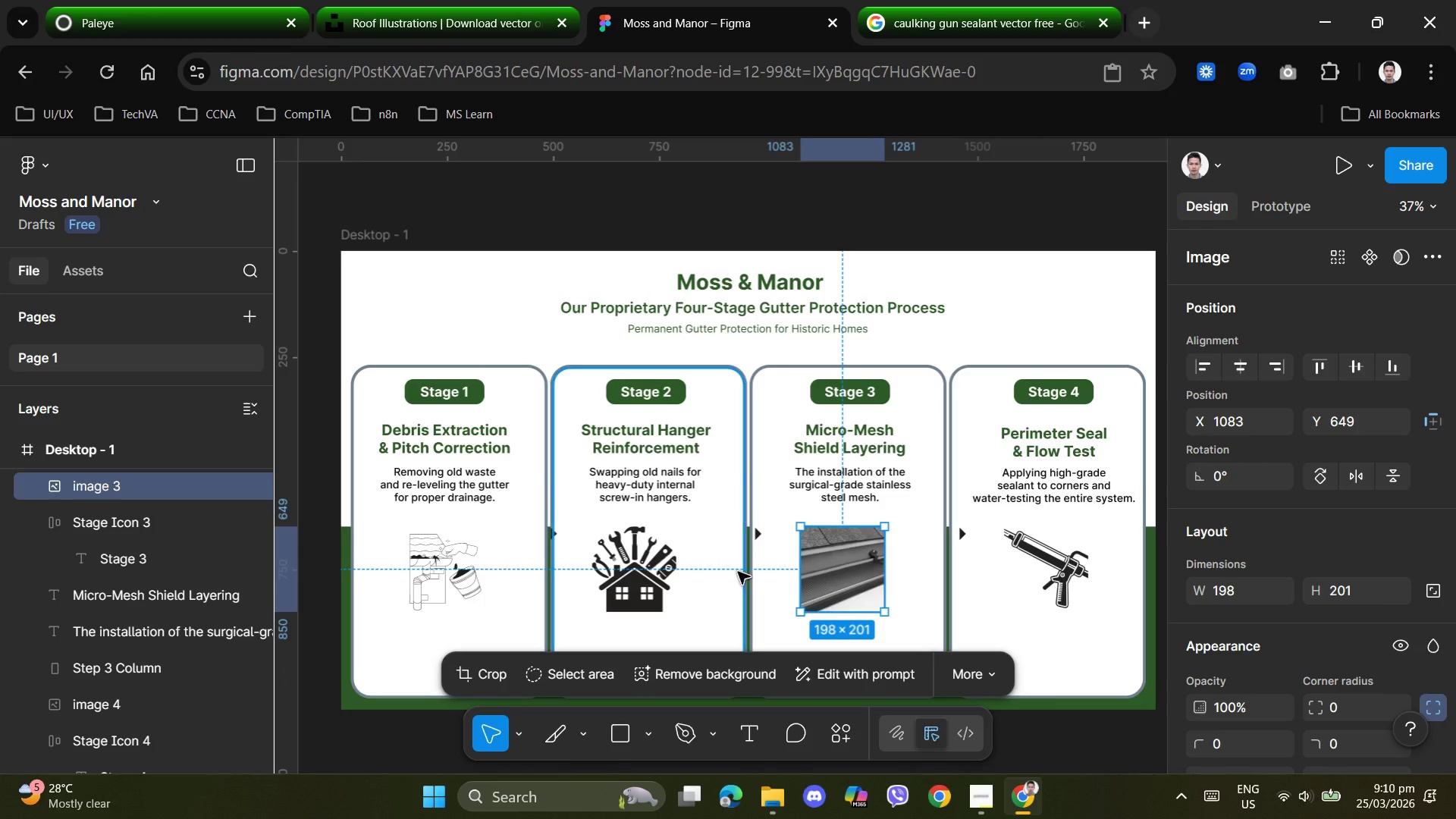 
left_click([673, 582])
 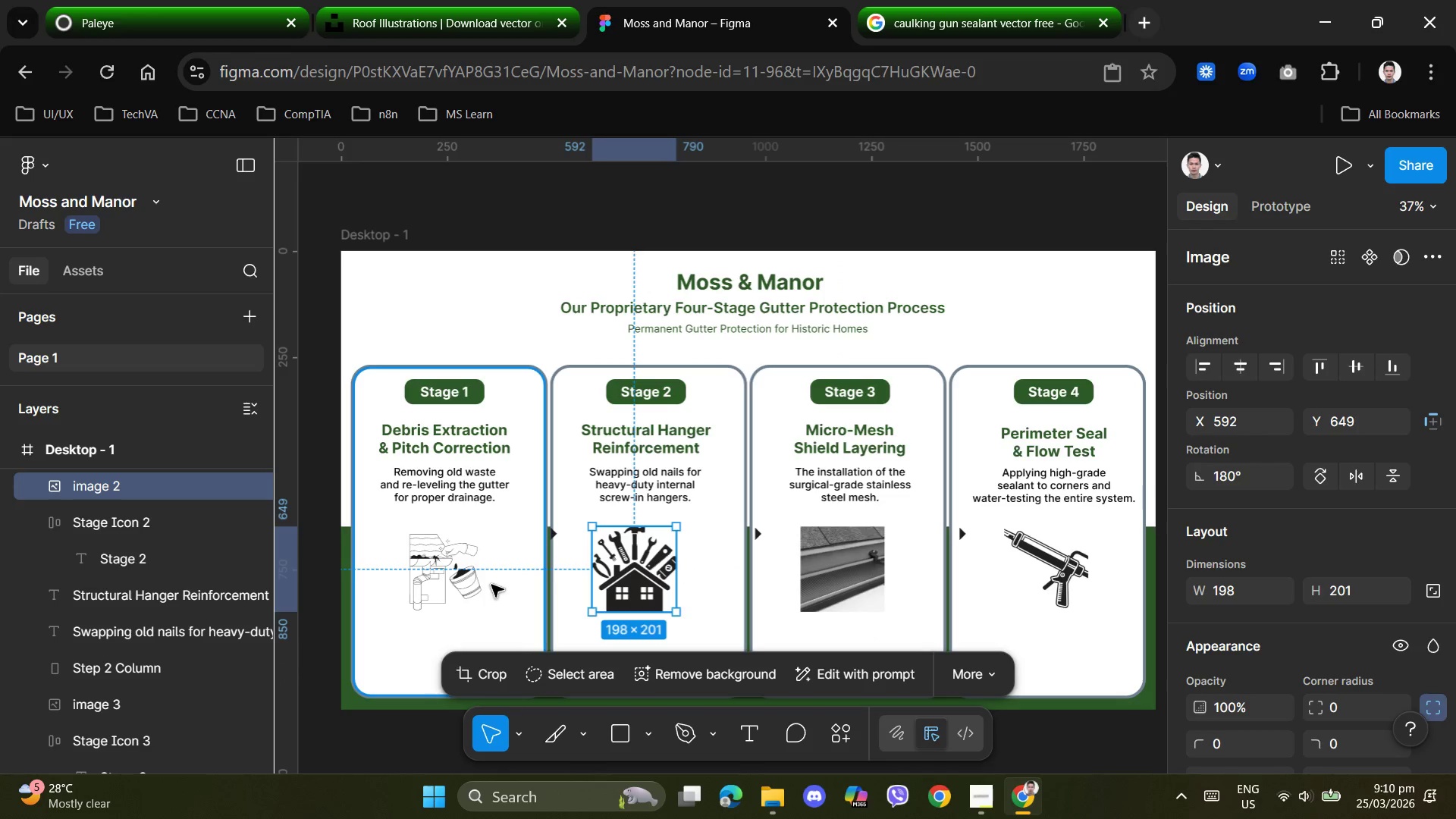 
left_click([469, 579])
 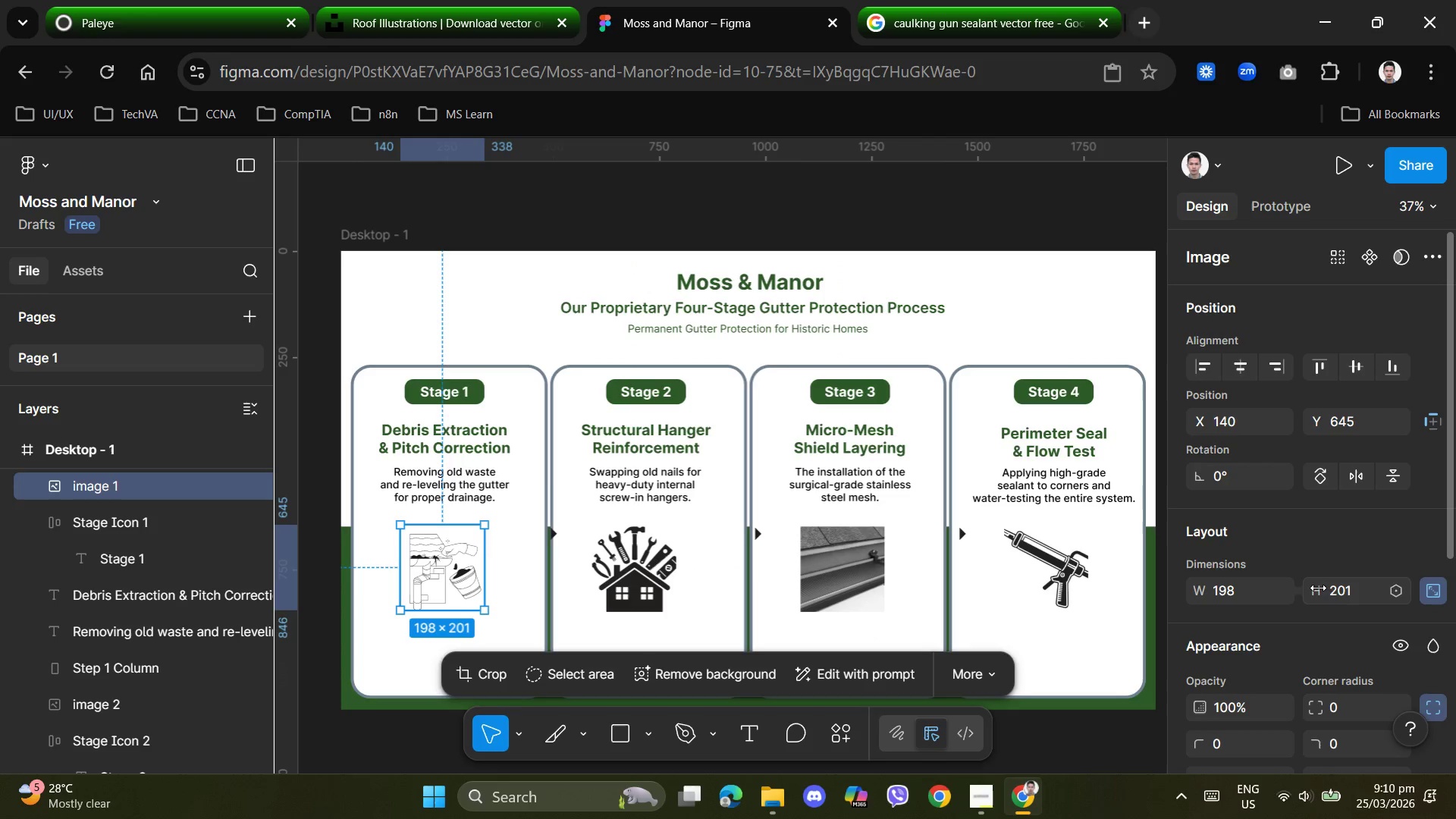 
left_click([1431, 592])
 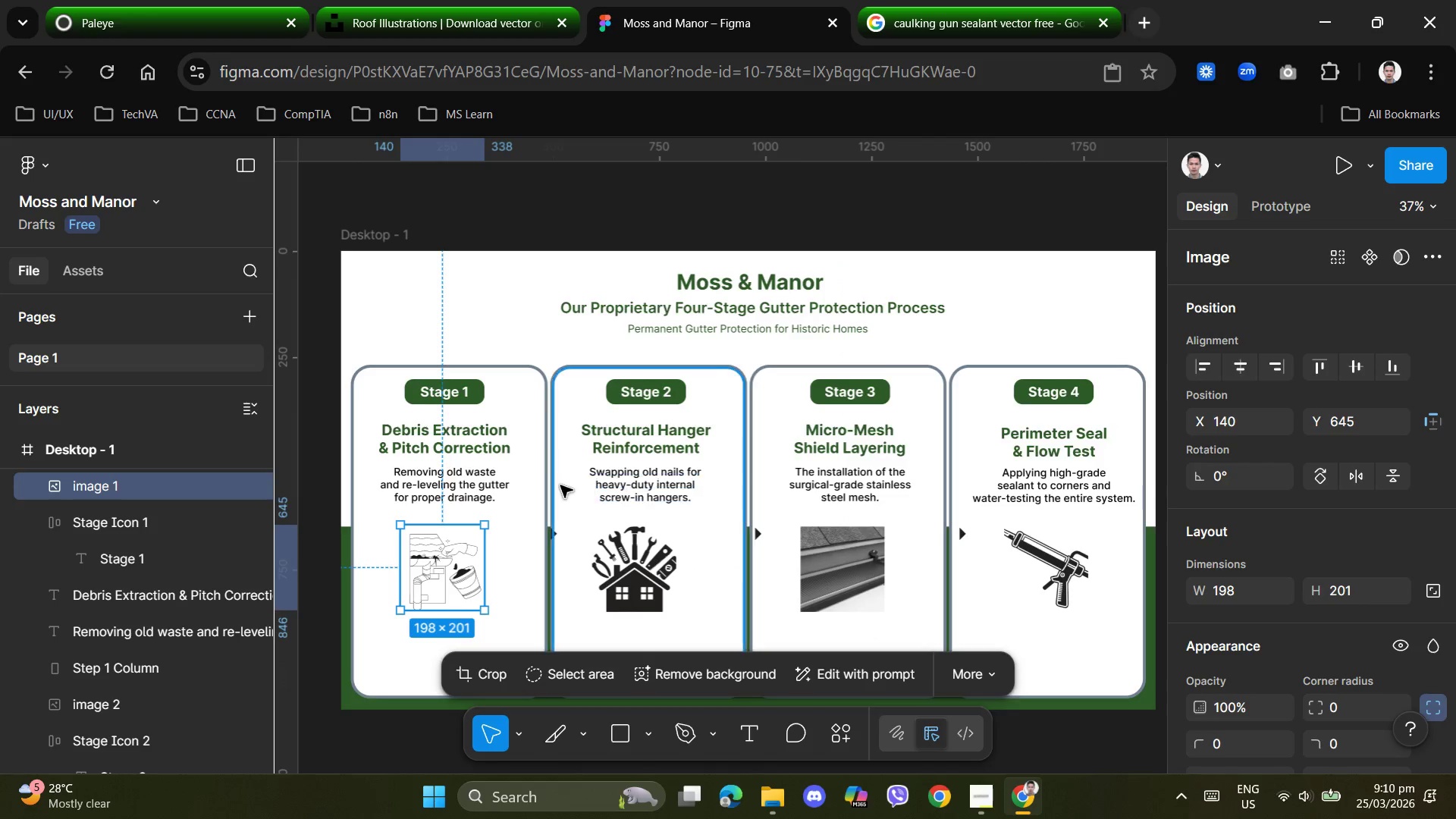 
scroll: coordinate [560, 485], scroll_direction: down, amount: 2.0
 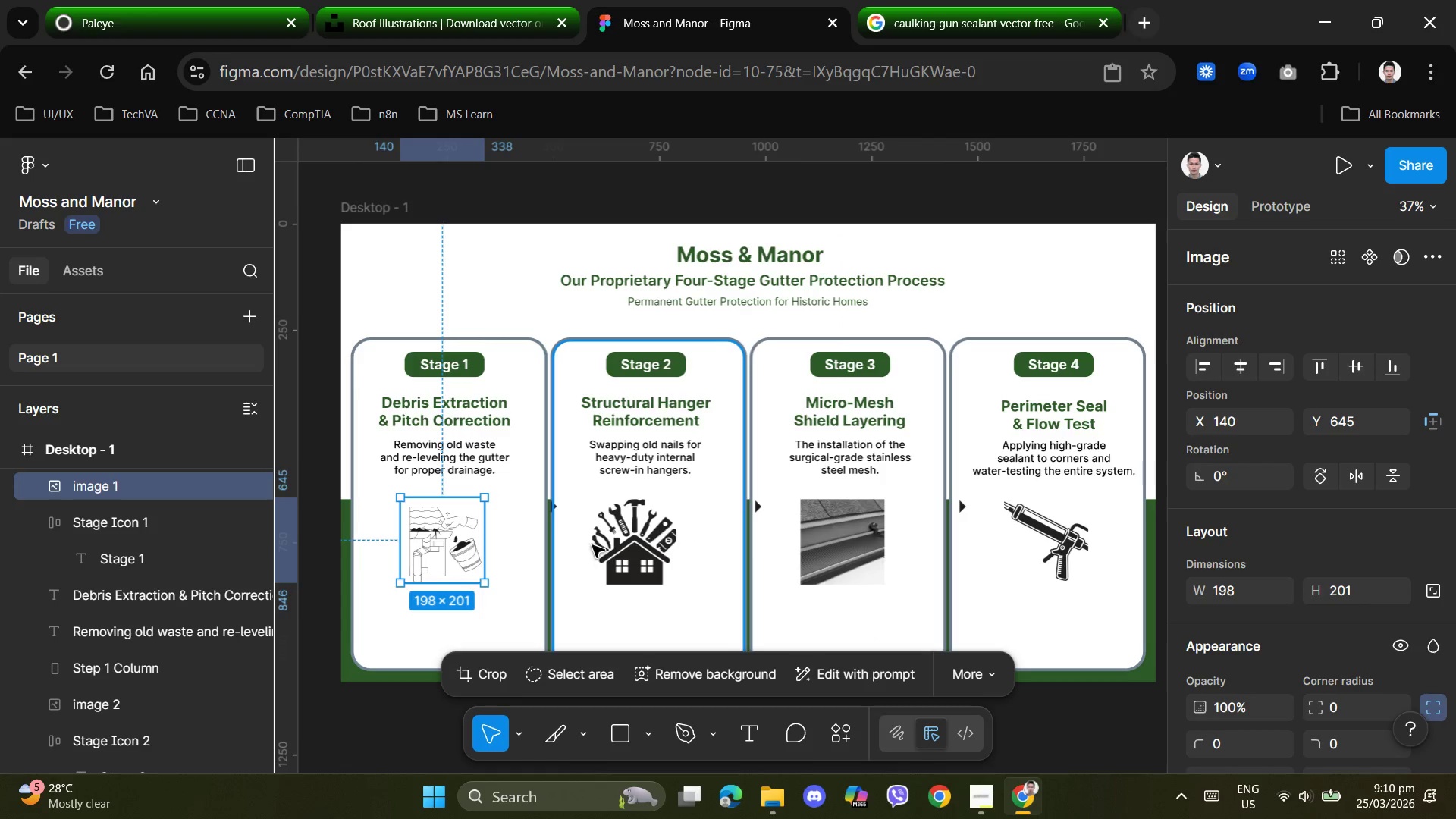 
left_click([618, 538])
 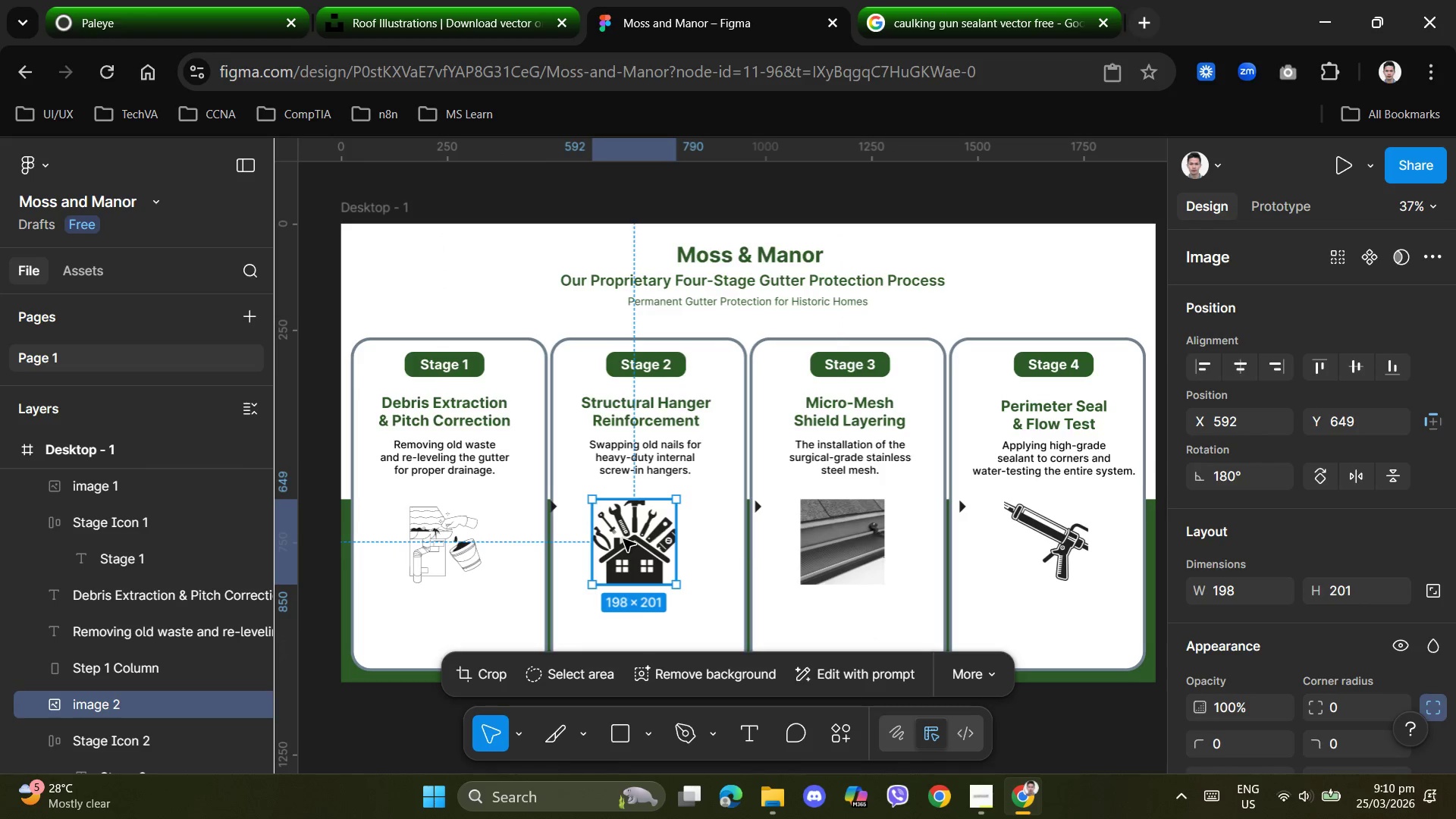 
left_click_drag(start_coordinate=[623, 539], to_coordinate=[639, 539])
 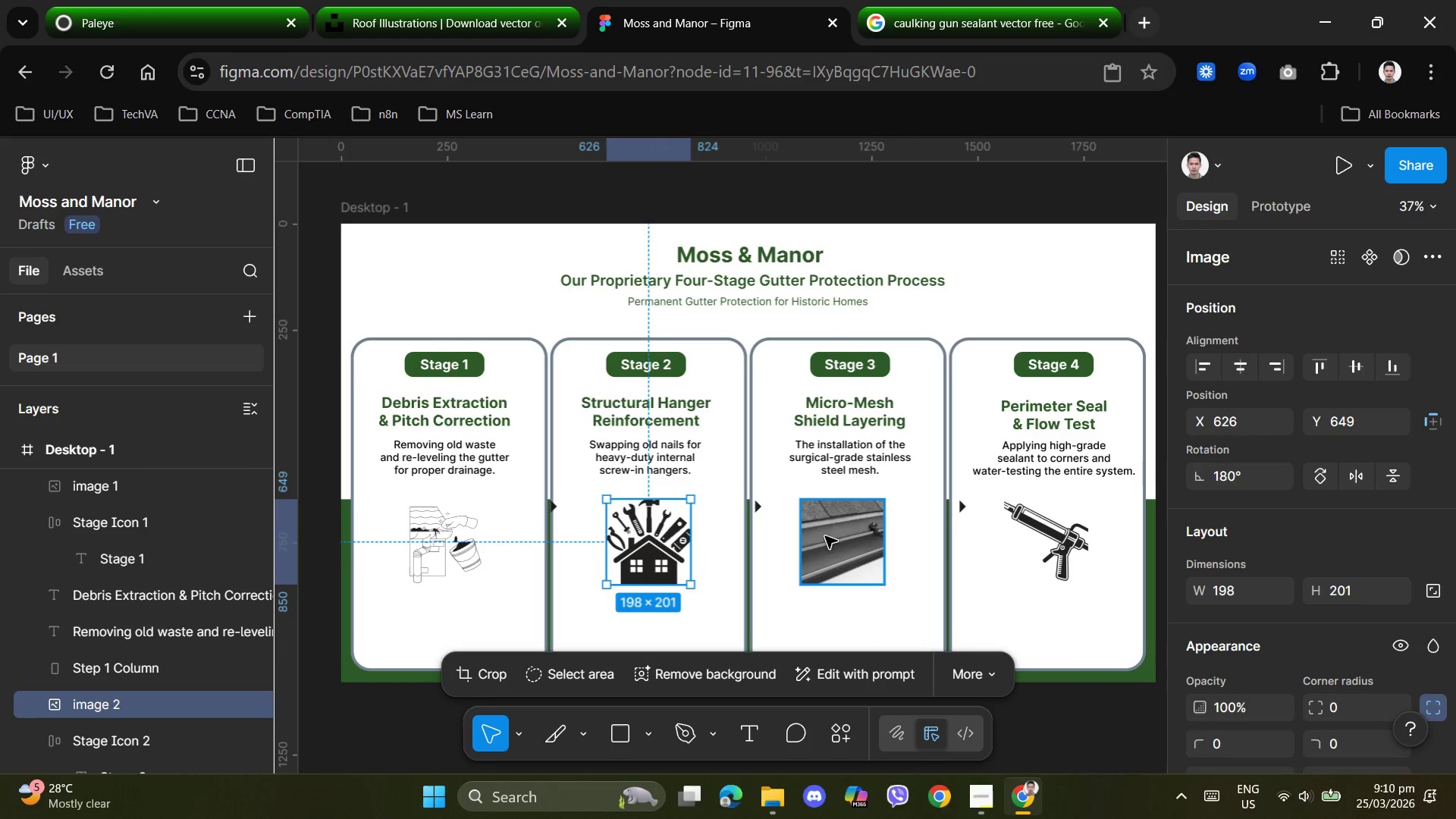 
left_click_drag(start_coordinate=[841, 535], to_coordinate=[846, 535])
 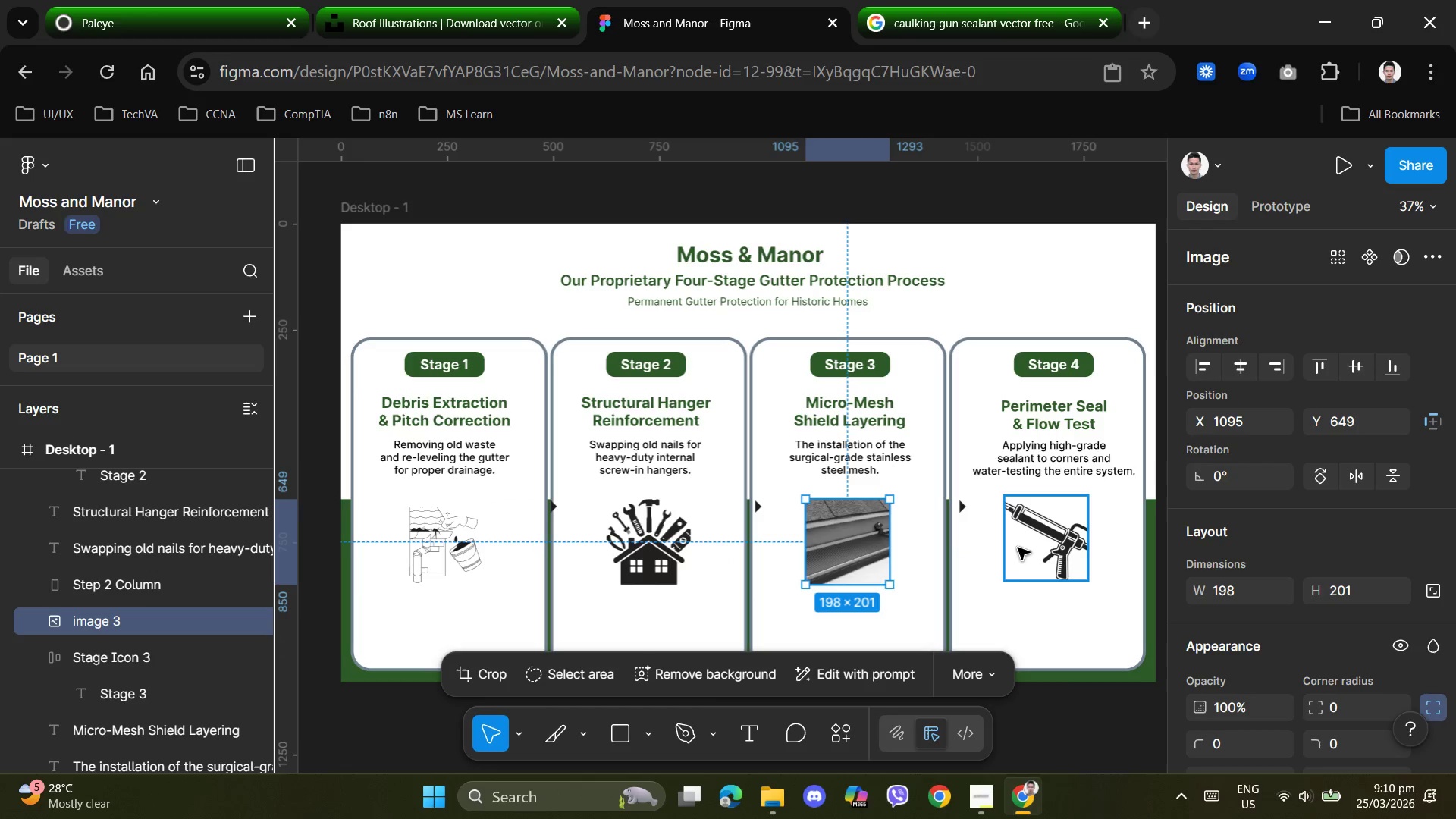 
left_click_drag(start_coordinate=[1019, 547], to_coordinate=[1025, 551])
 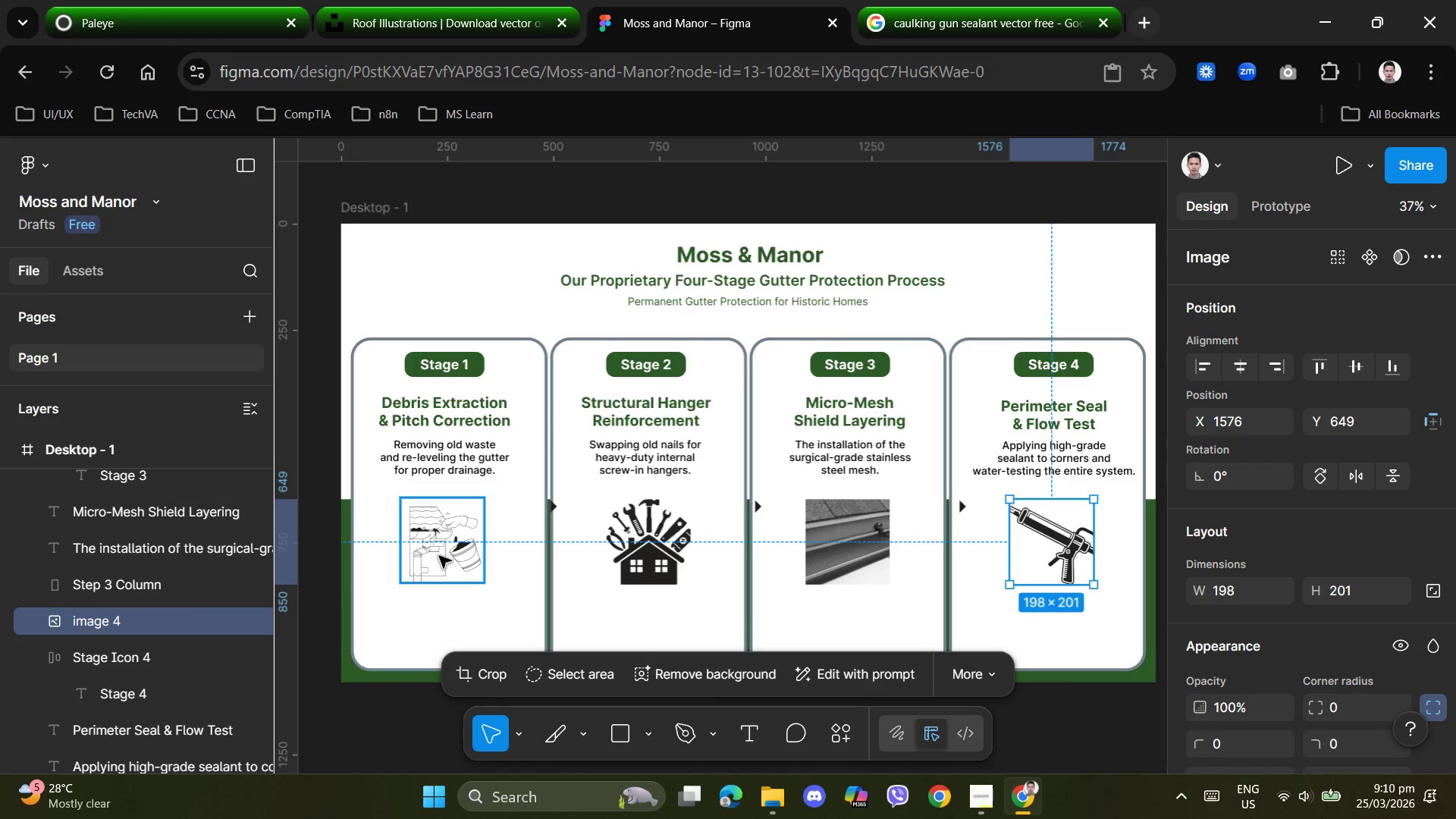 
left_click_drag(start_coordinate=[440, 555], to_coordinate=[447, 555])
 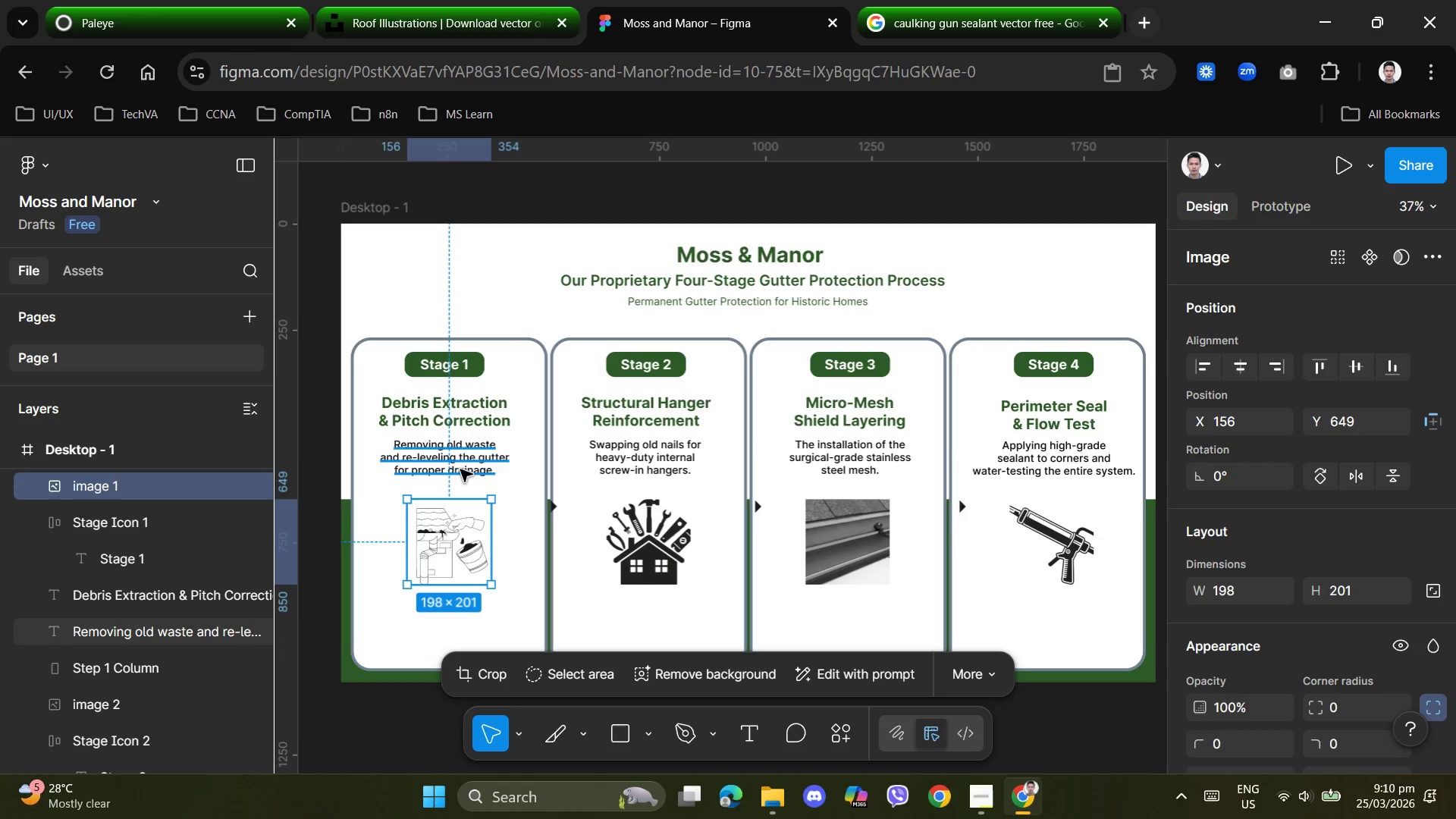 
left_click([460, 469])
 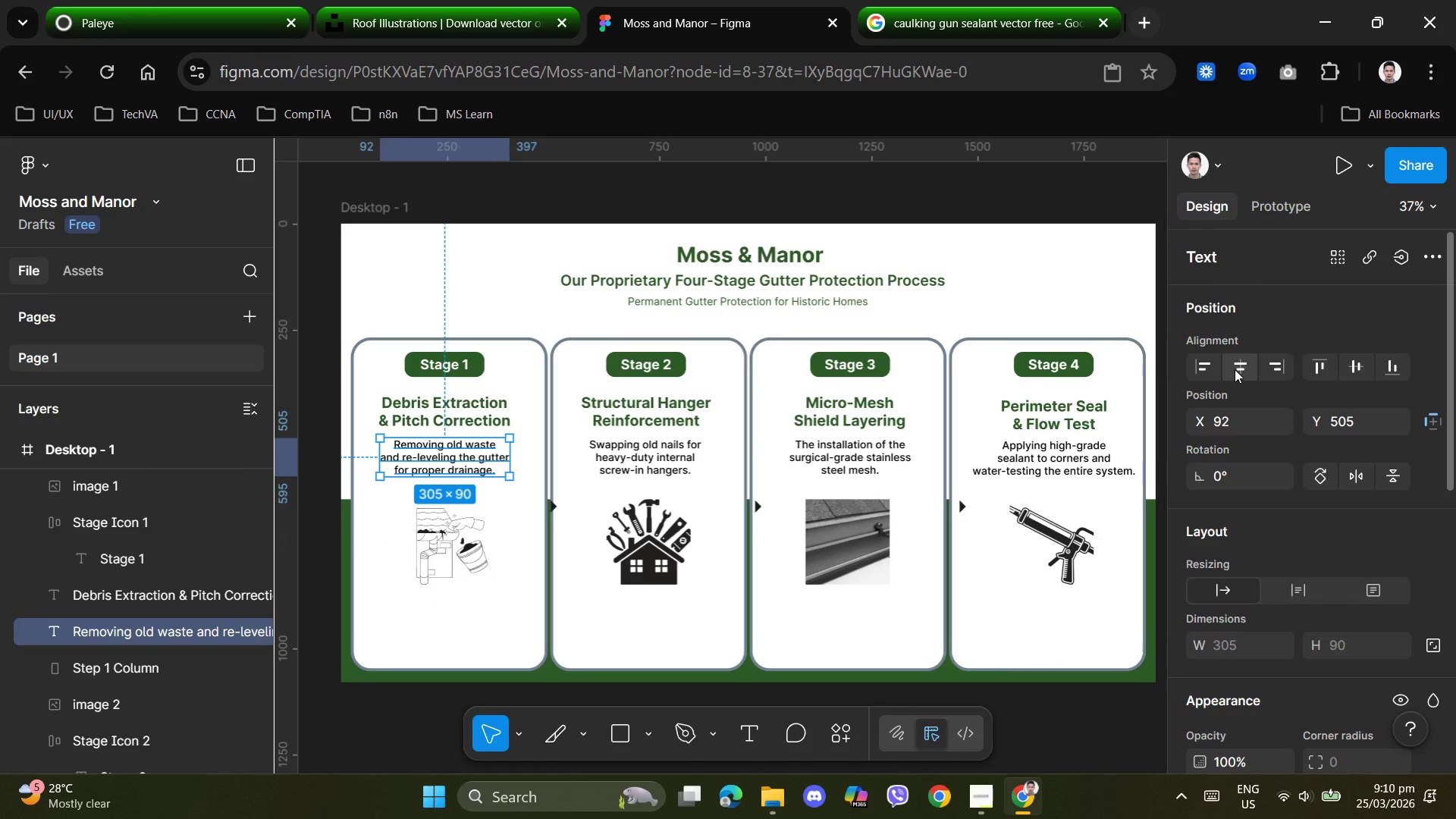 
wait(5.75)
 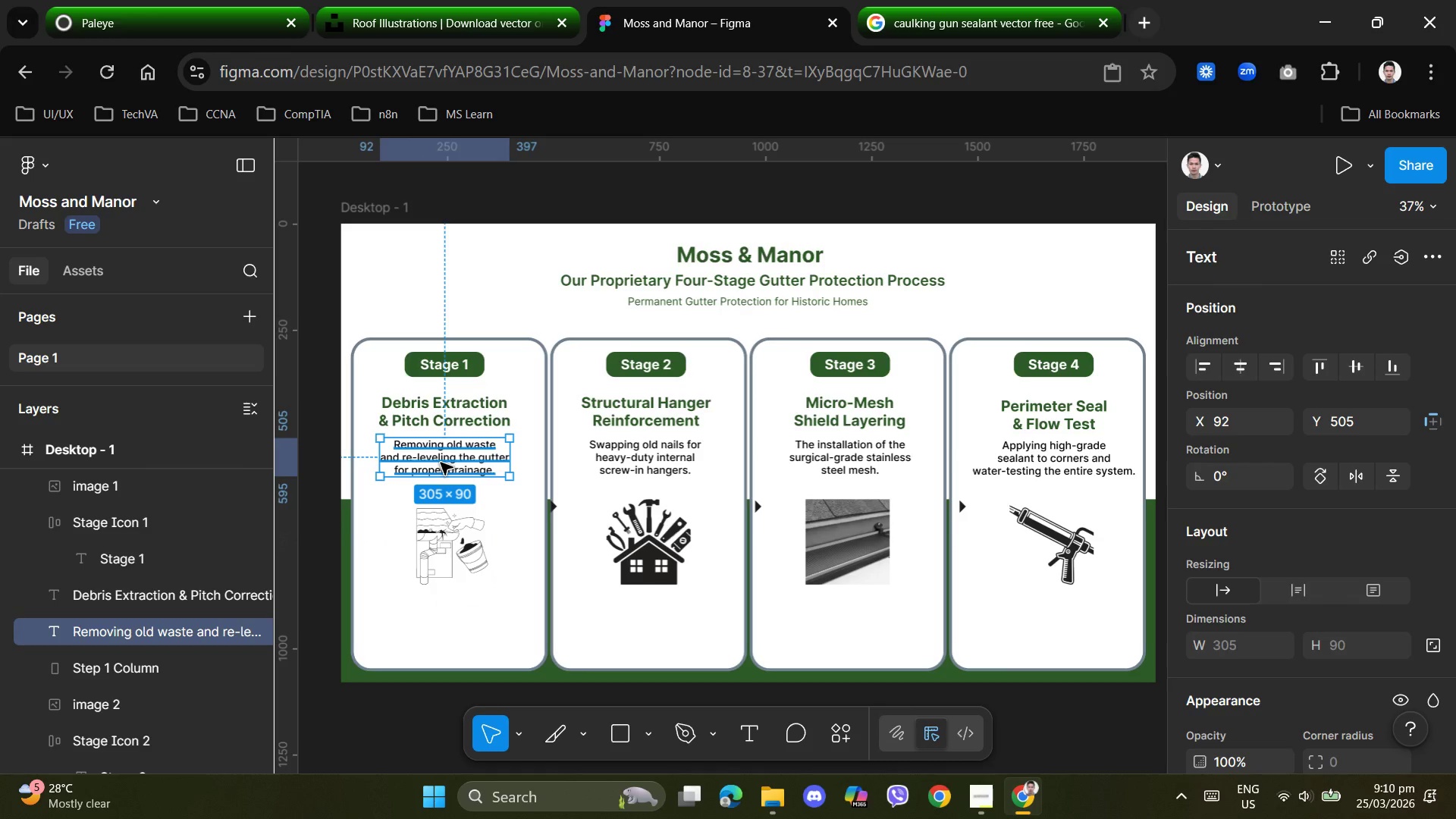 
key(Control+Z)
 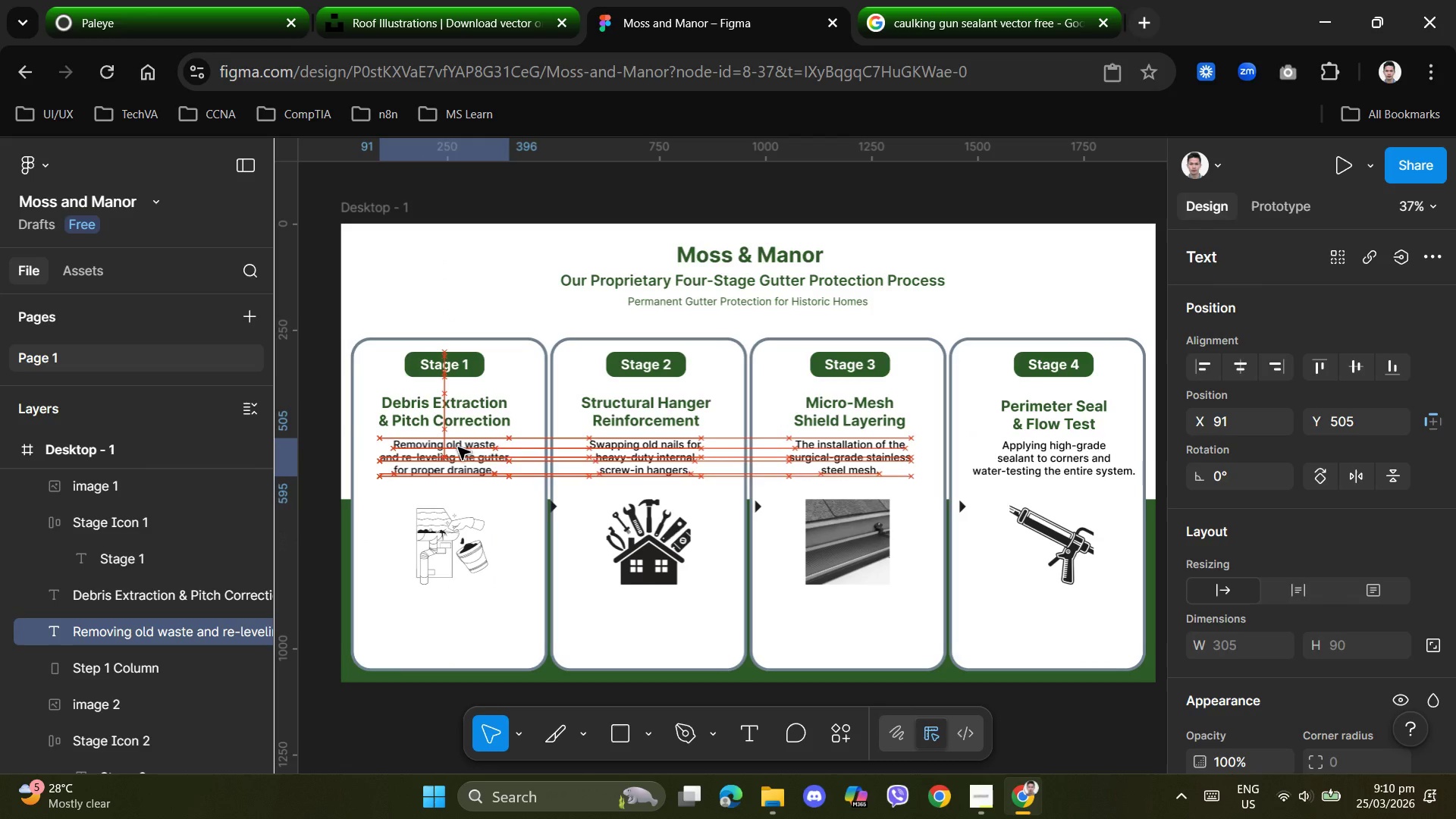 
wait(6.44)
 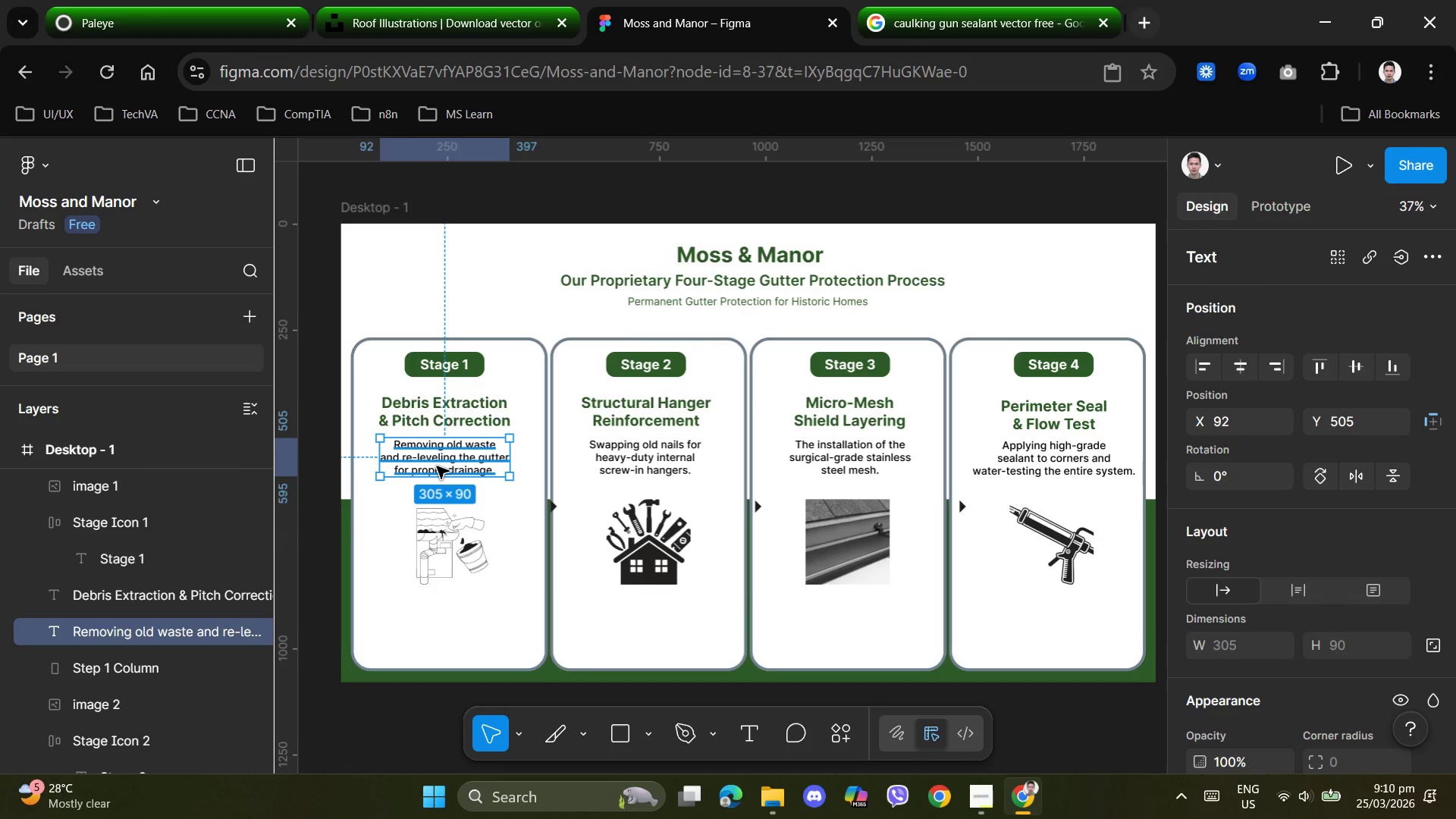 
left_click([1089, 737])
 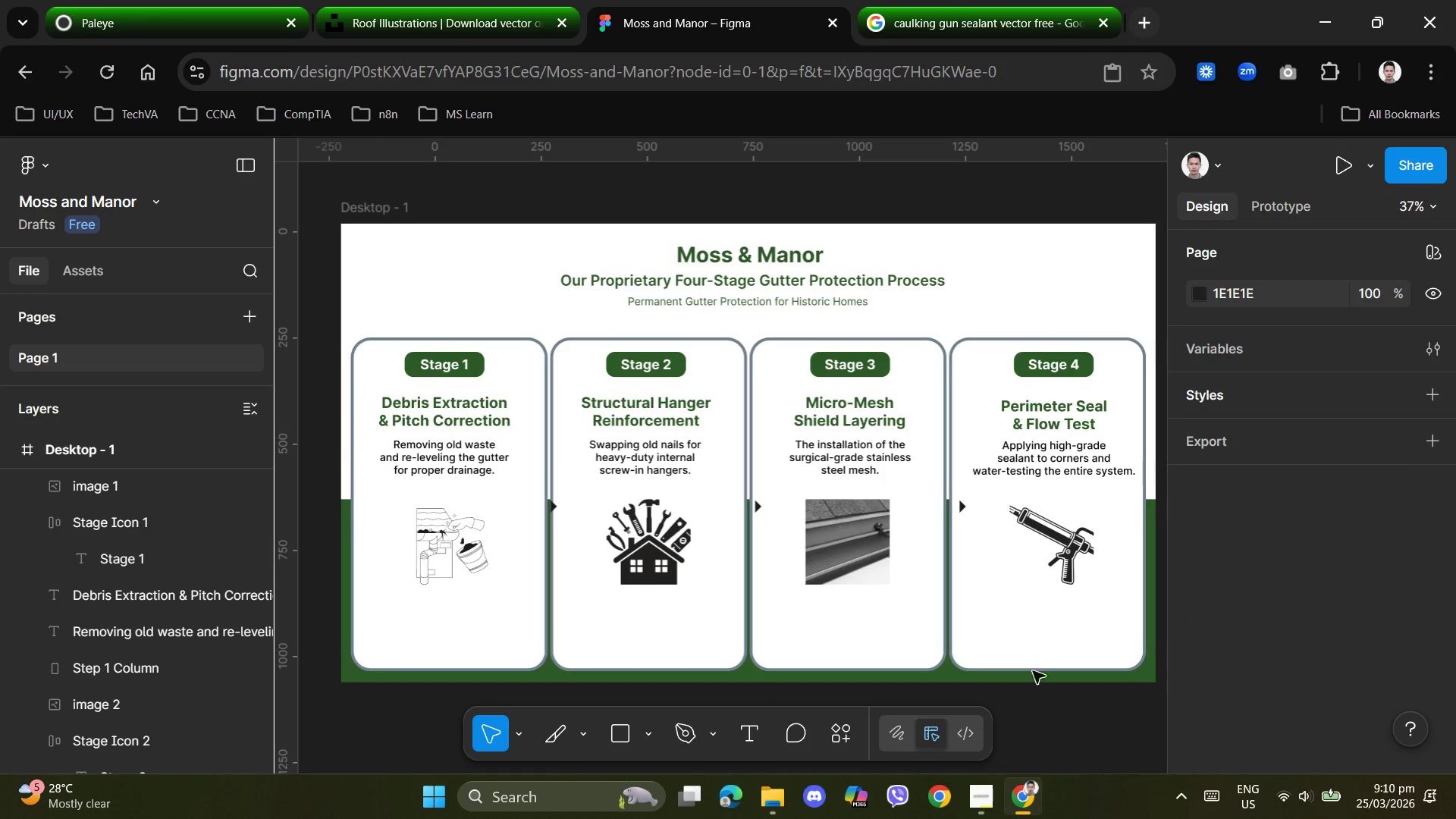 
scroll: coordinate [999, 639], scroll_direction: down, amount: 4.0
 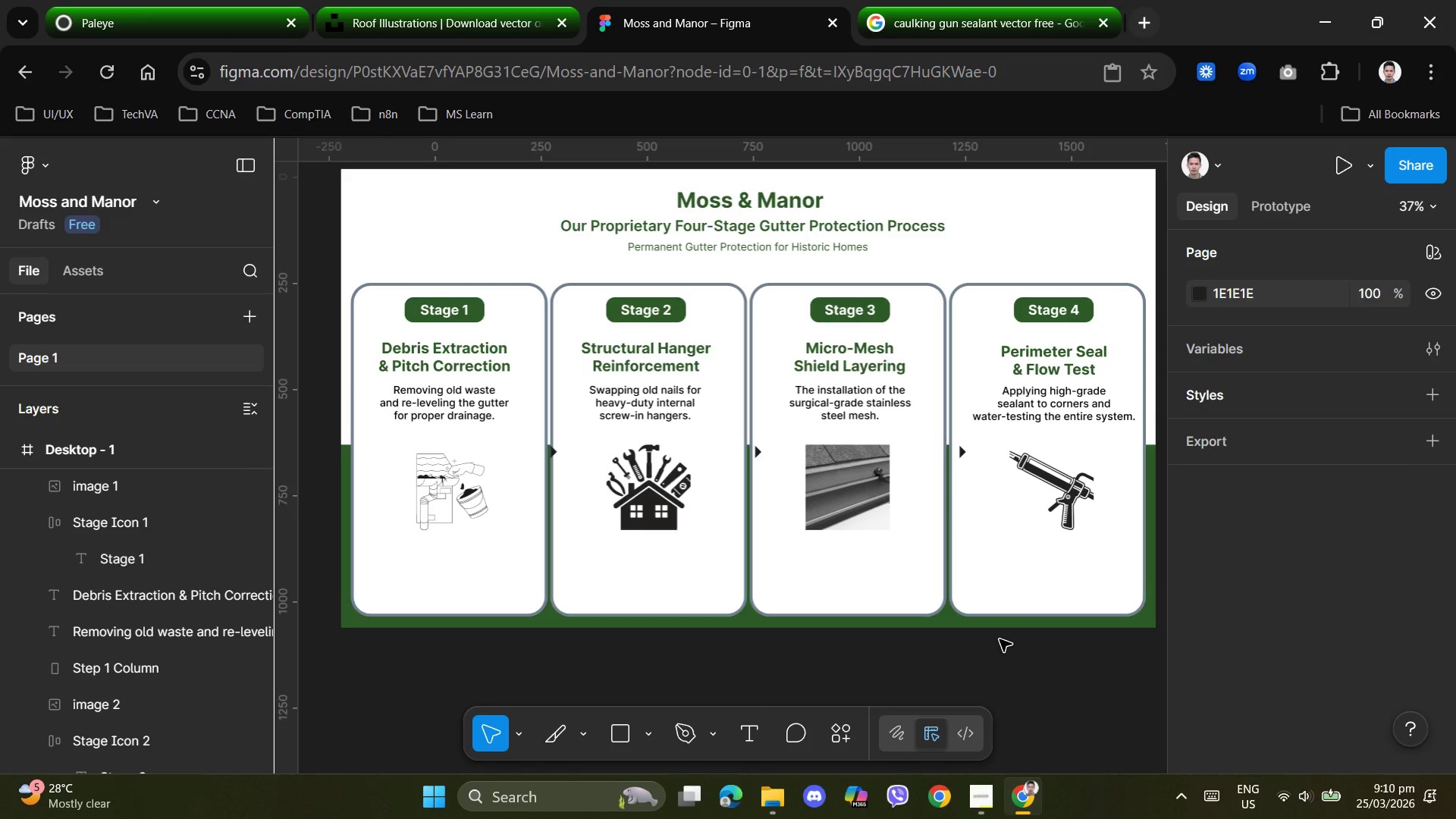 
scroll: coordinate [971, 654], scroll_direction: up, amount: 7.0
 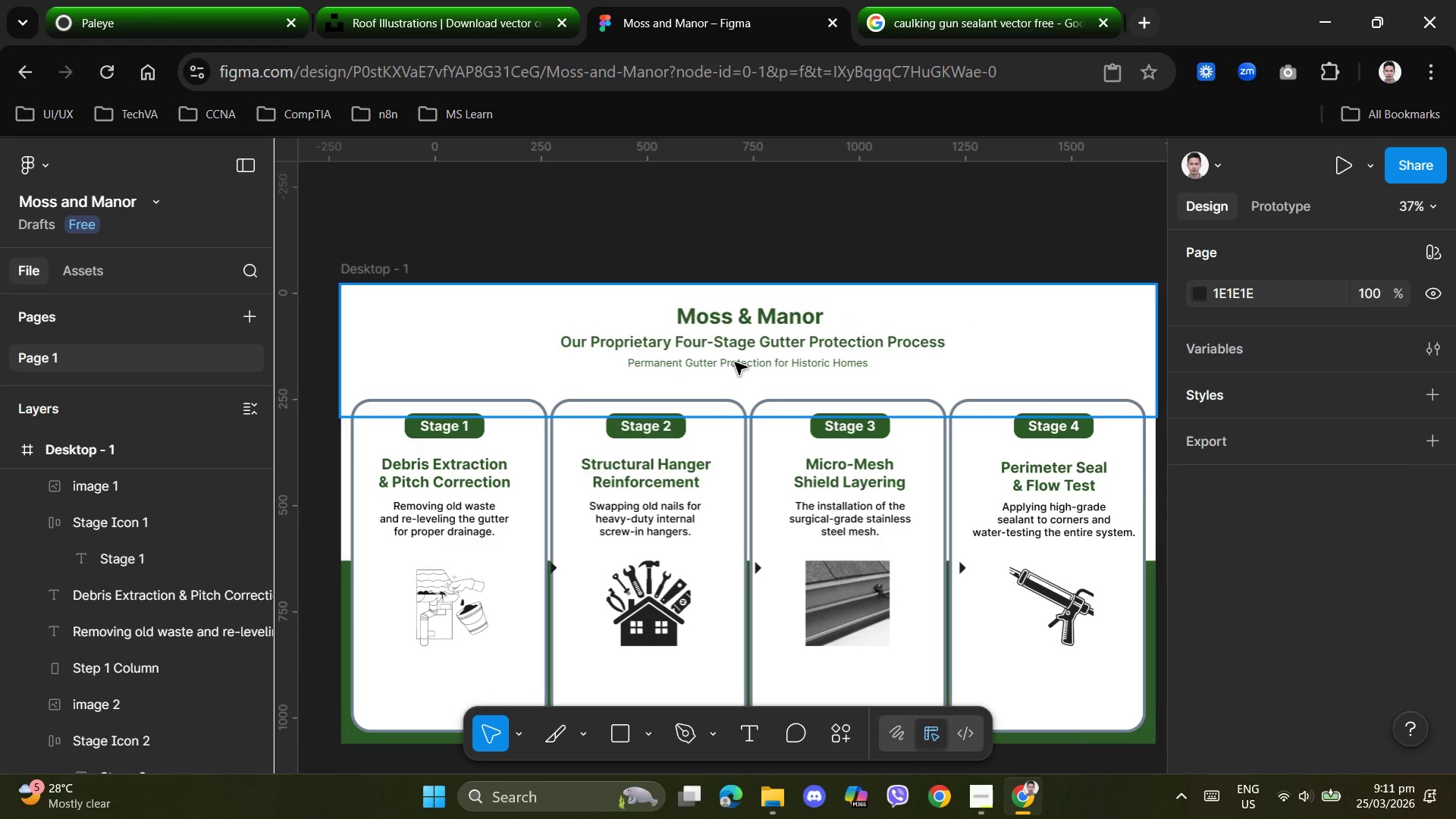 
left_click([735, 363])
 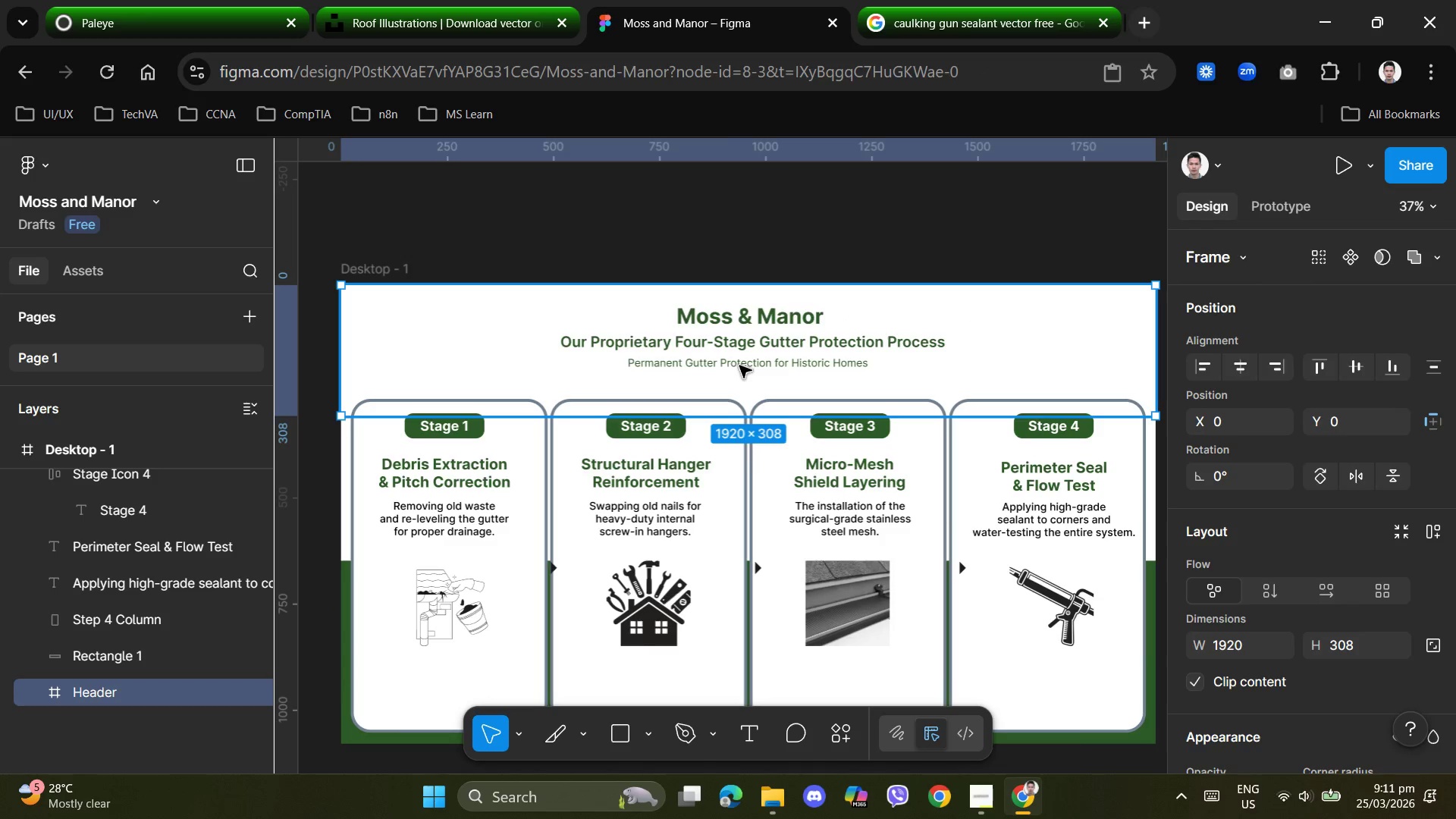 
double_click([739, 366])
 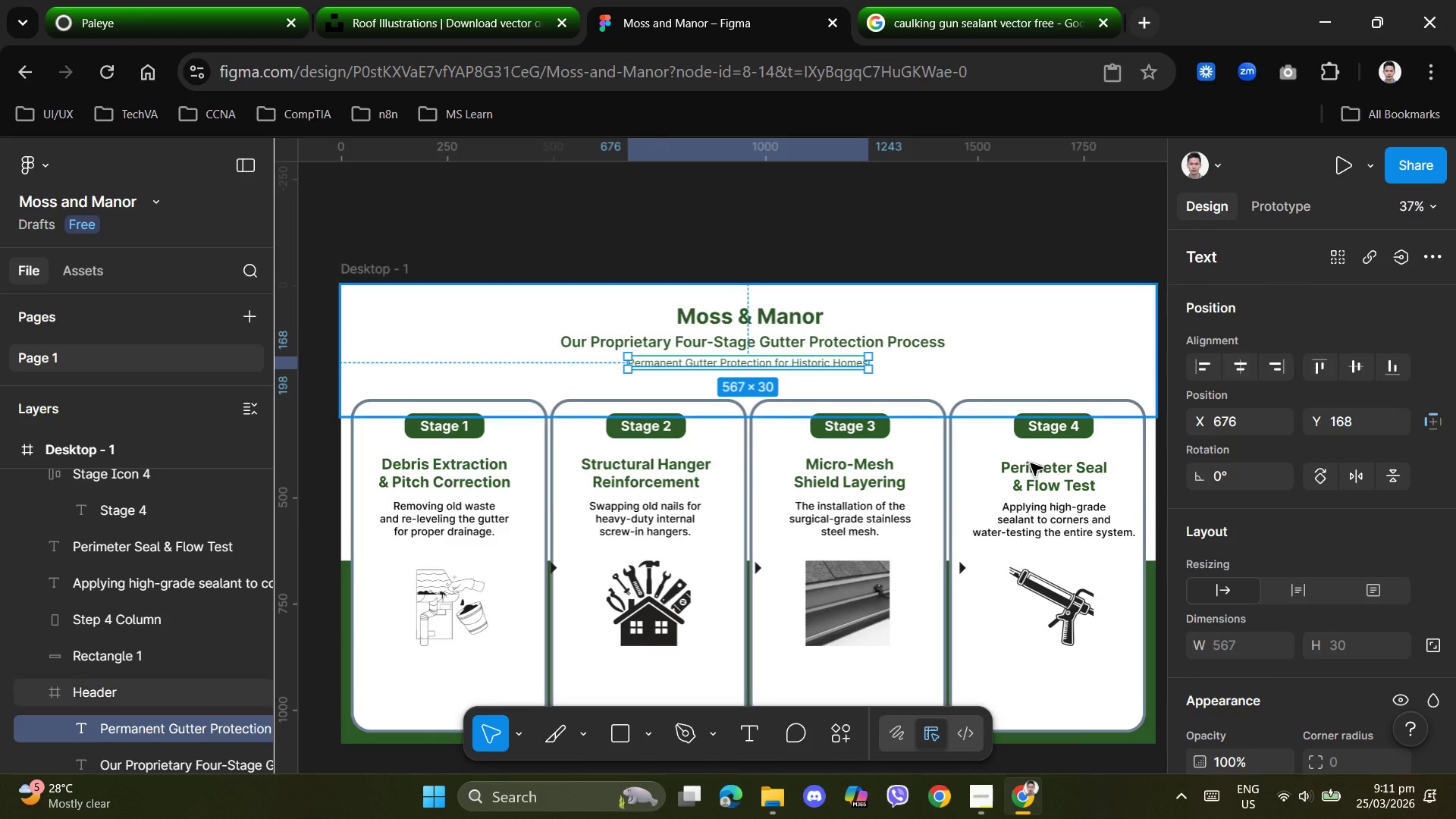 
scroll: coordinate [1199, 610], scroll_direction: down, amount: 6.0
 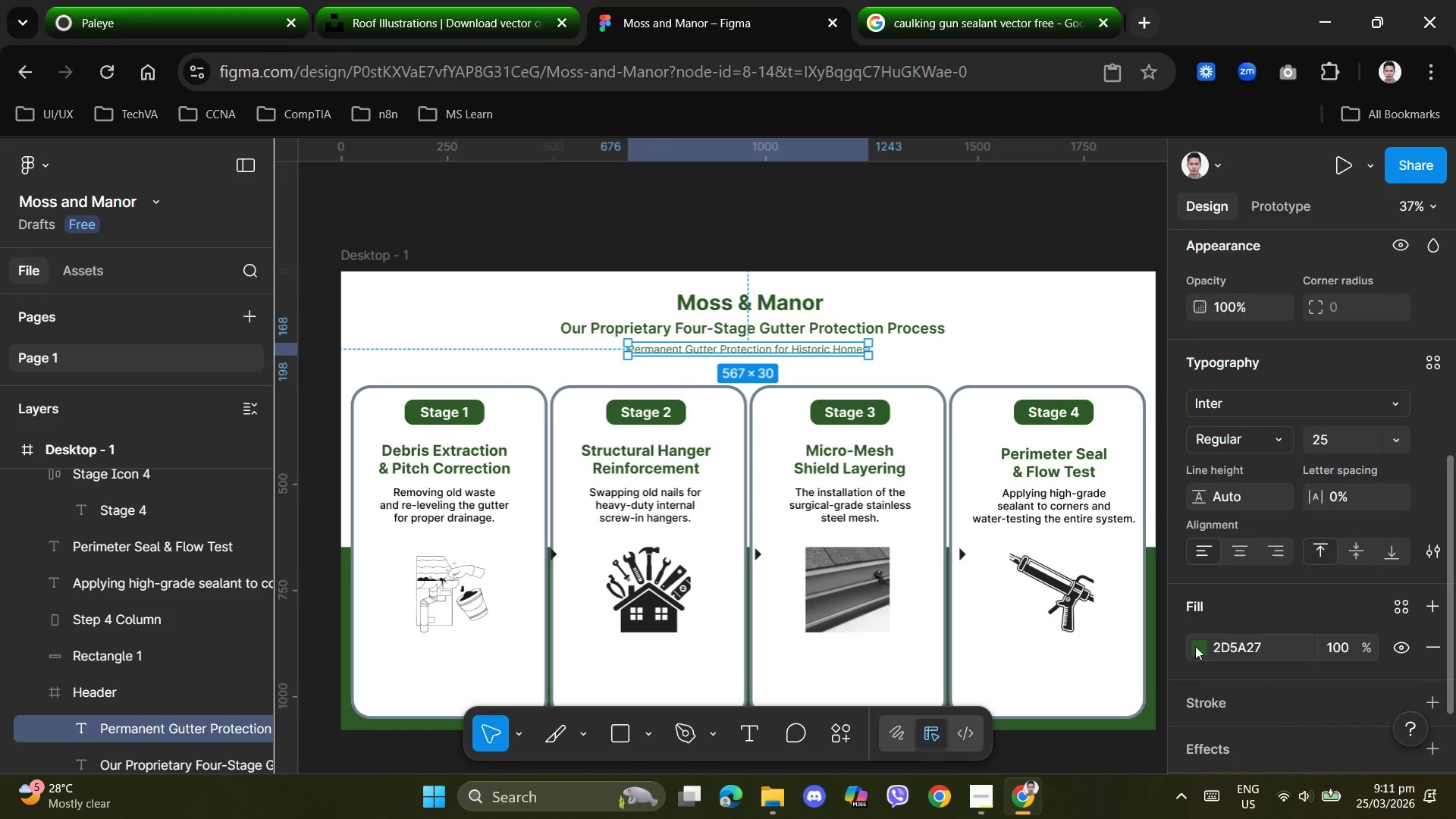 
left_click([1250, 646])
 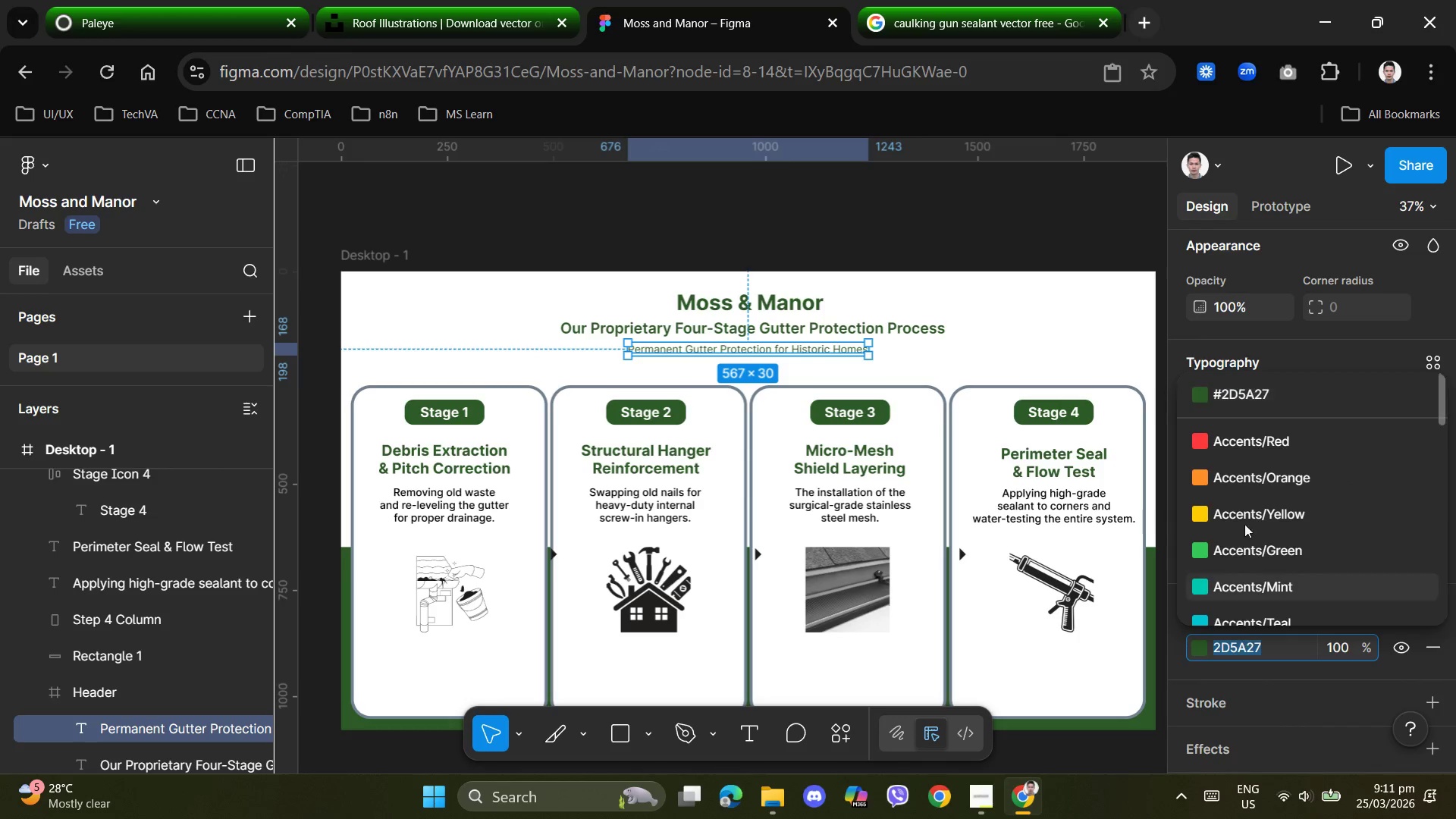 
scroll: coordinate [1237, 541], scroll_direction: down, amount: 5.0
 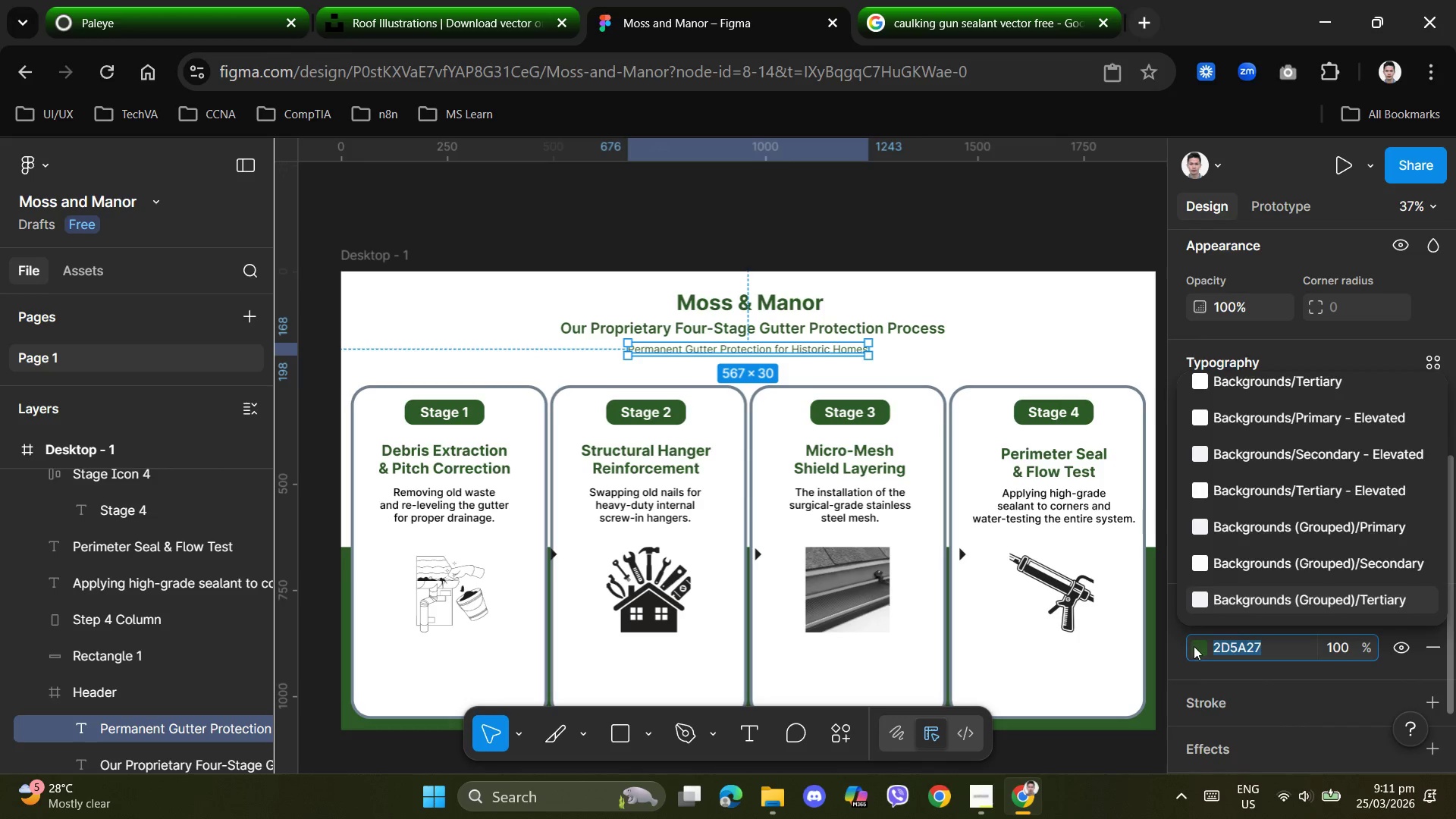 
left_click([1202, 657])
 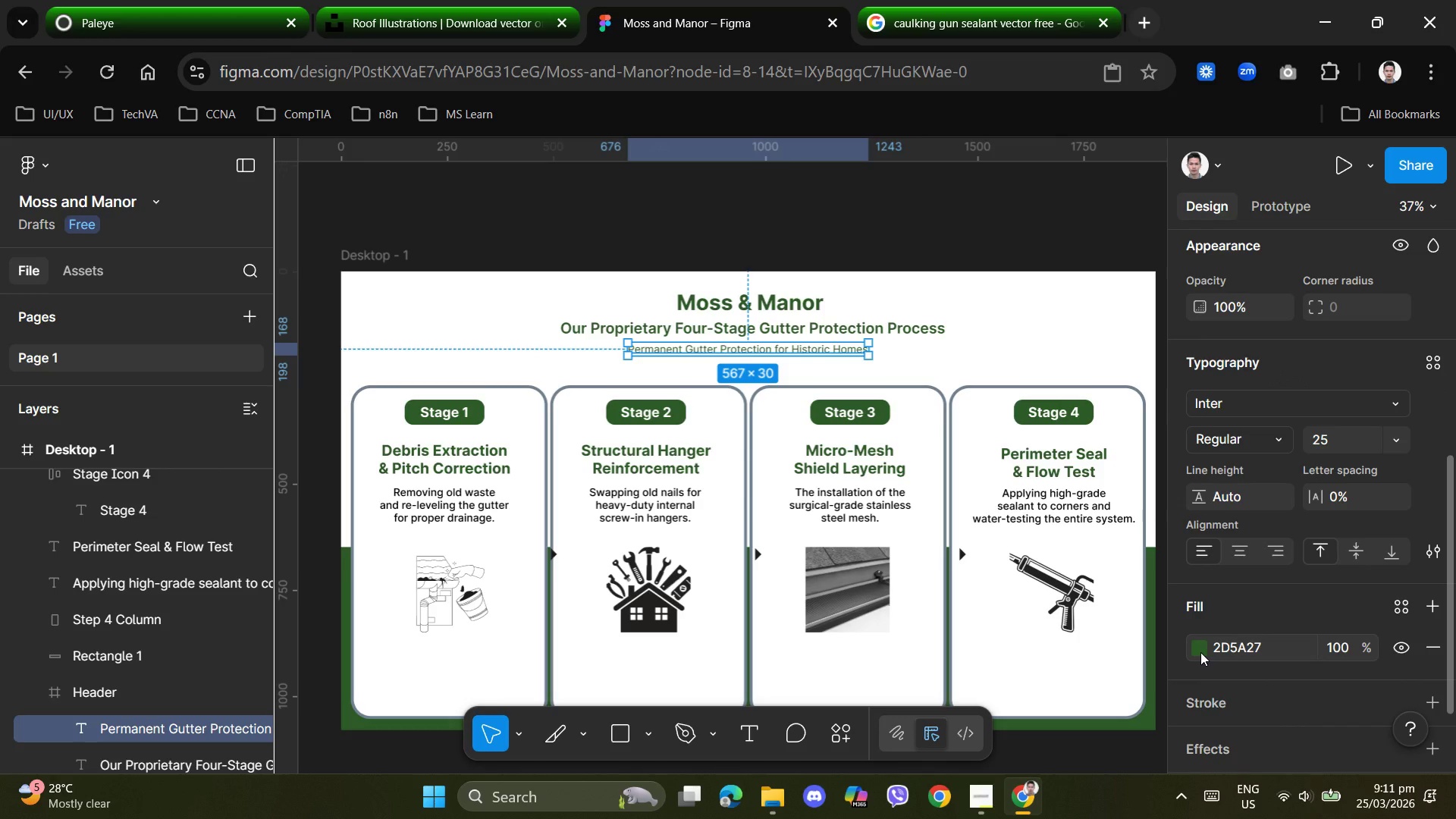 
left_click([1200, 652])
 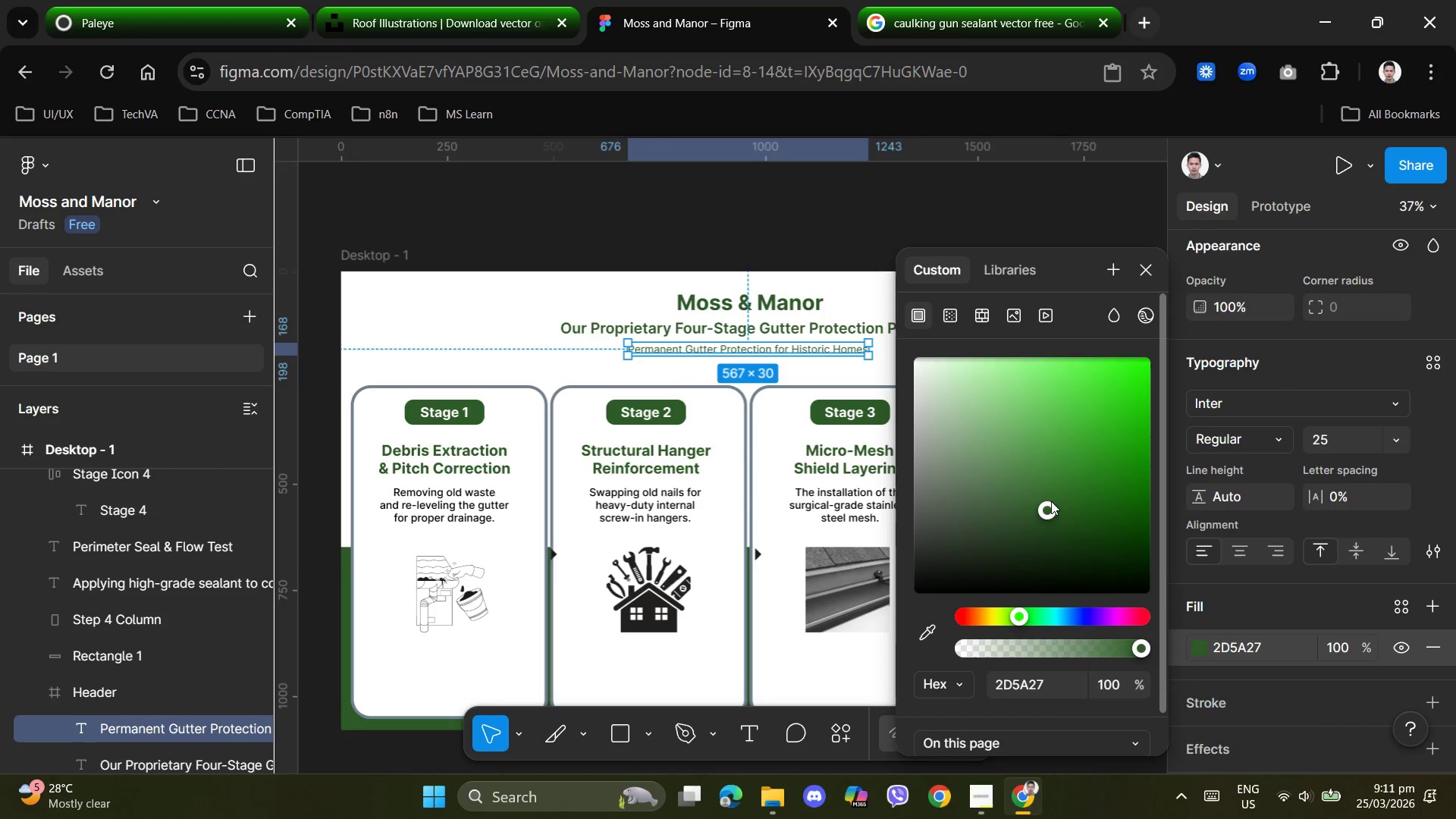 
left_click_drag(start_coordinate=[1046, 507], to_coordinate=[918, 598])
 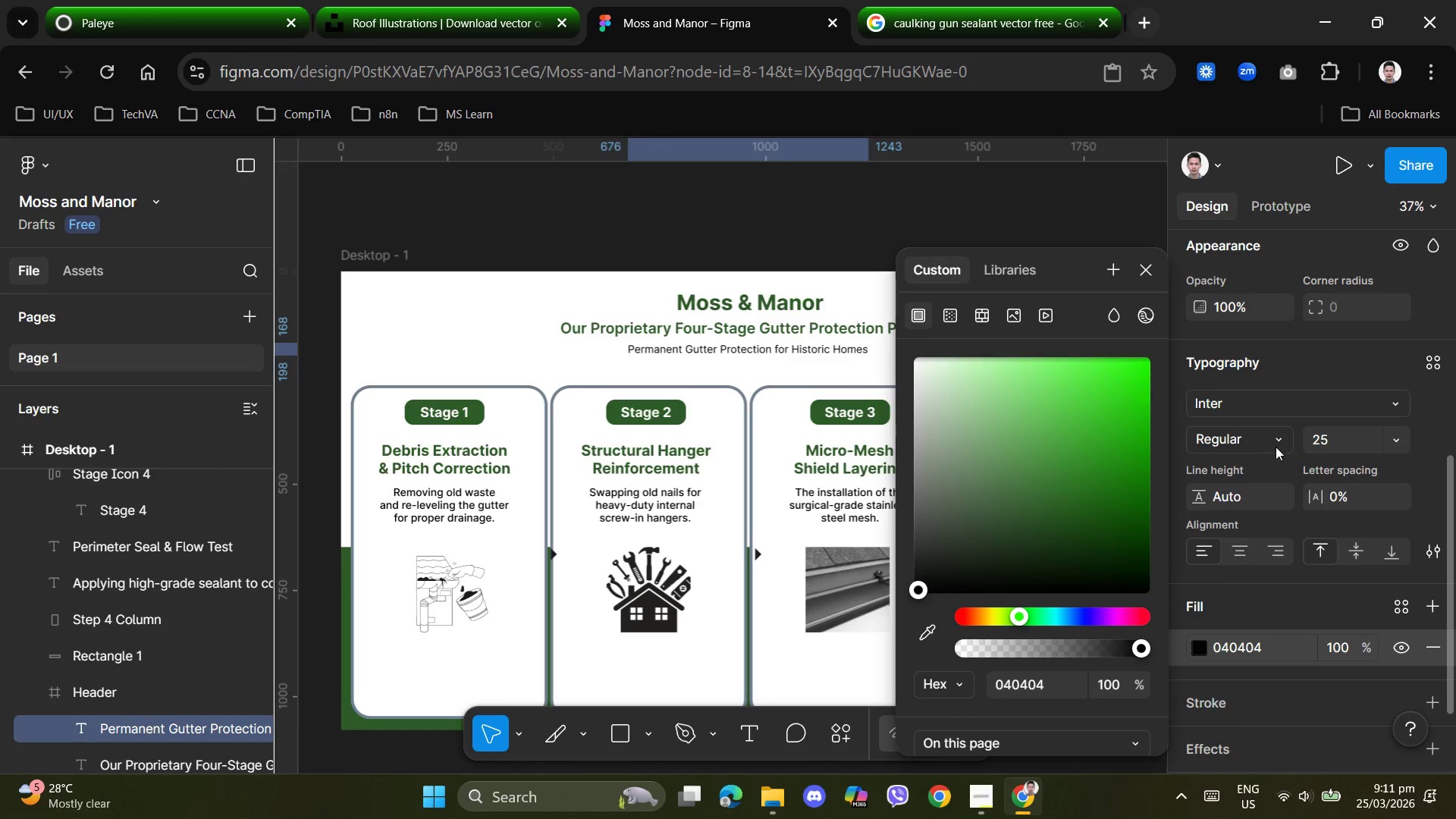 
left_click([1272, 441])
 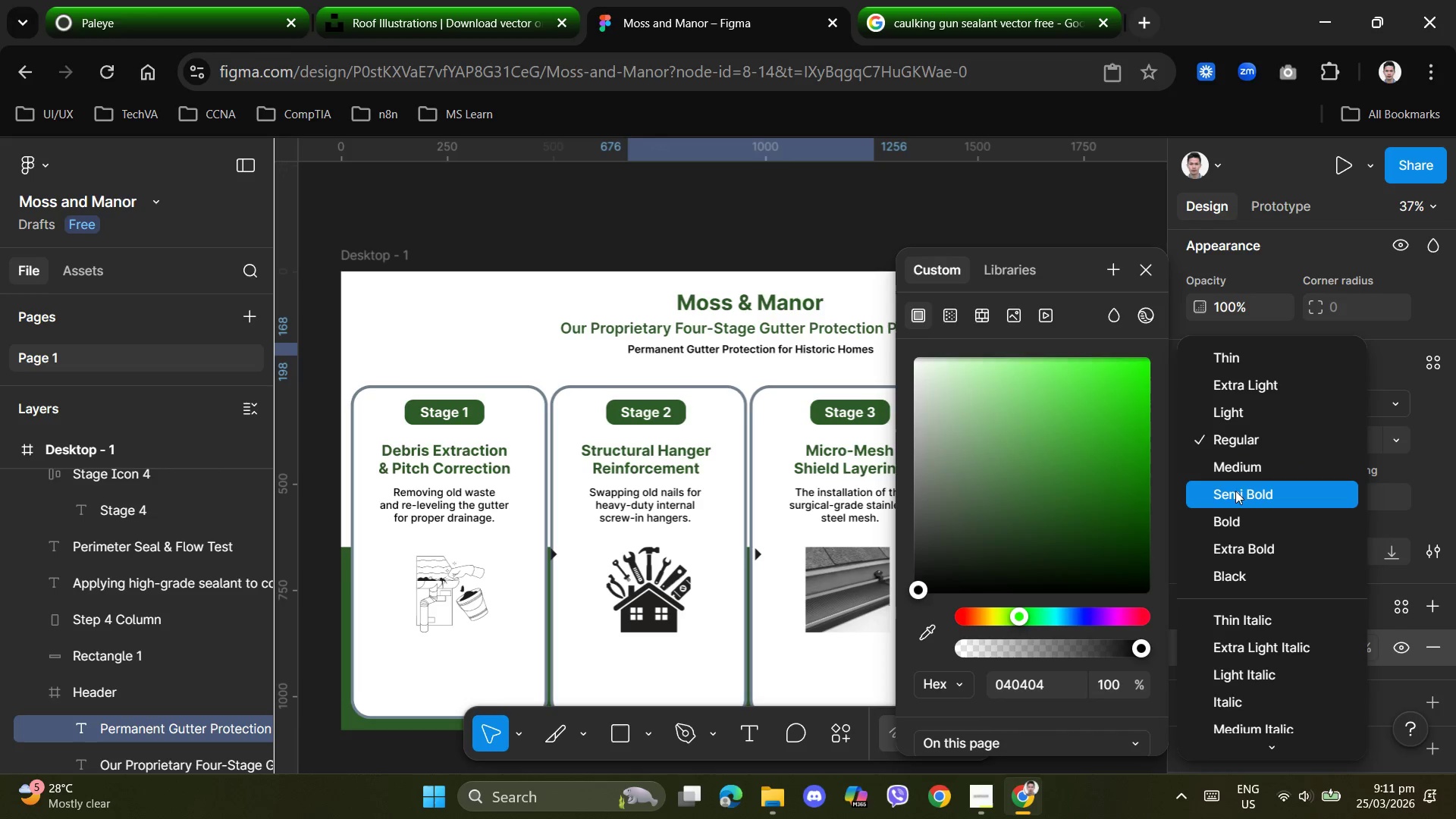 
left_click([1236, 493])
 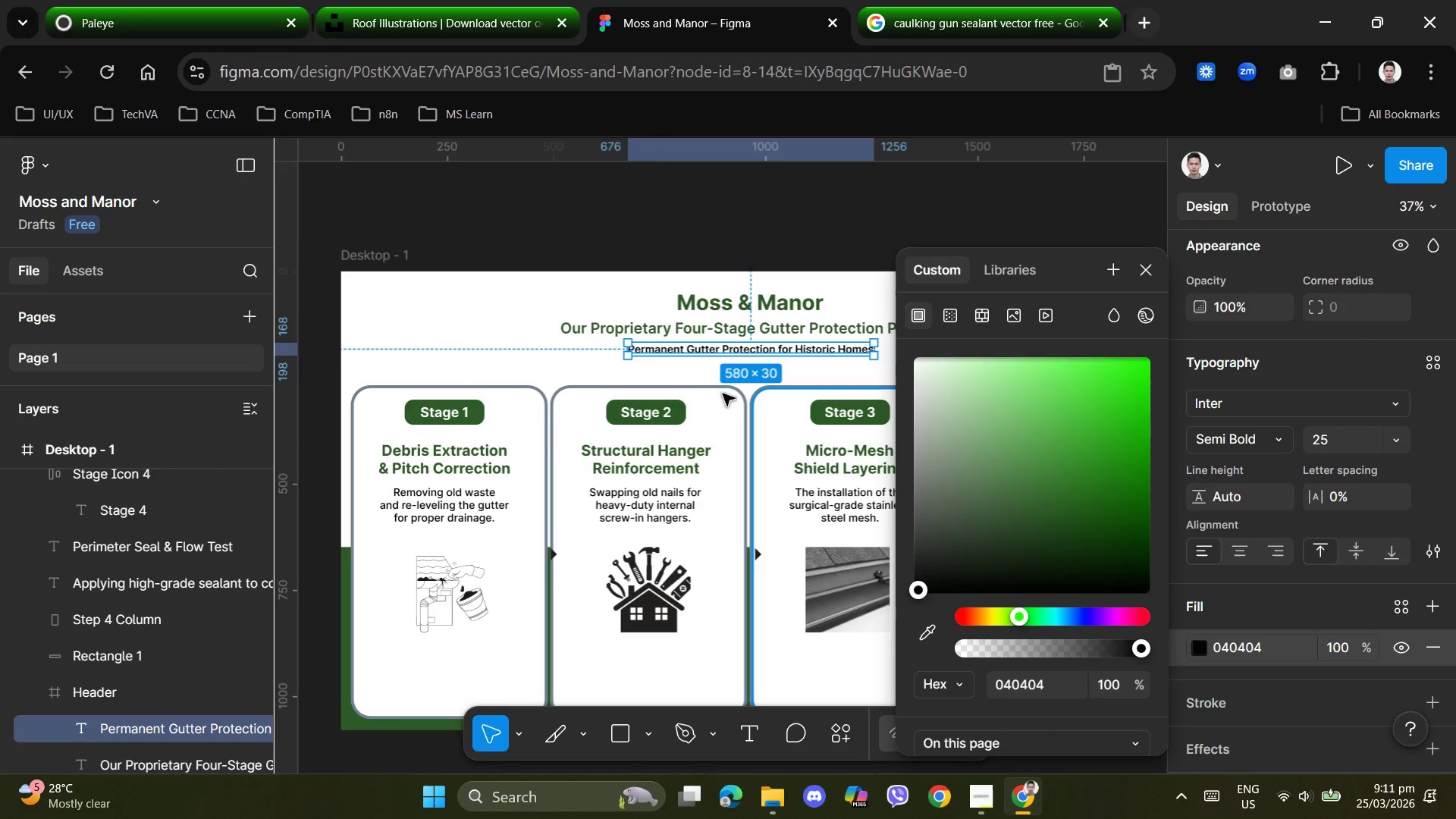 
left_click([576, 231])
 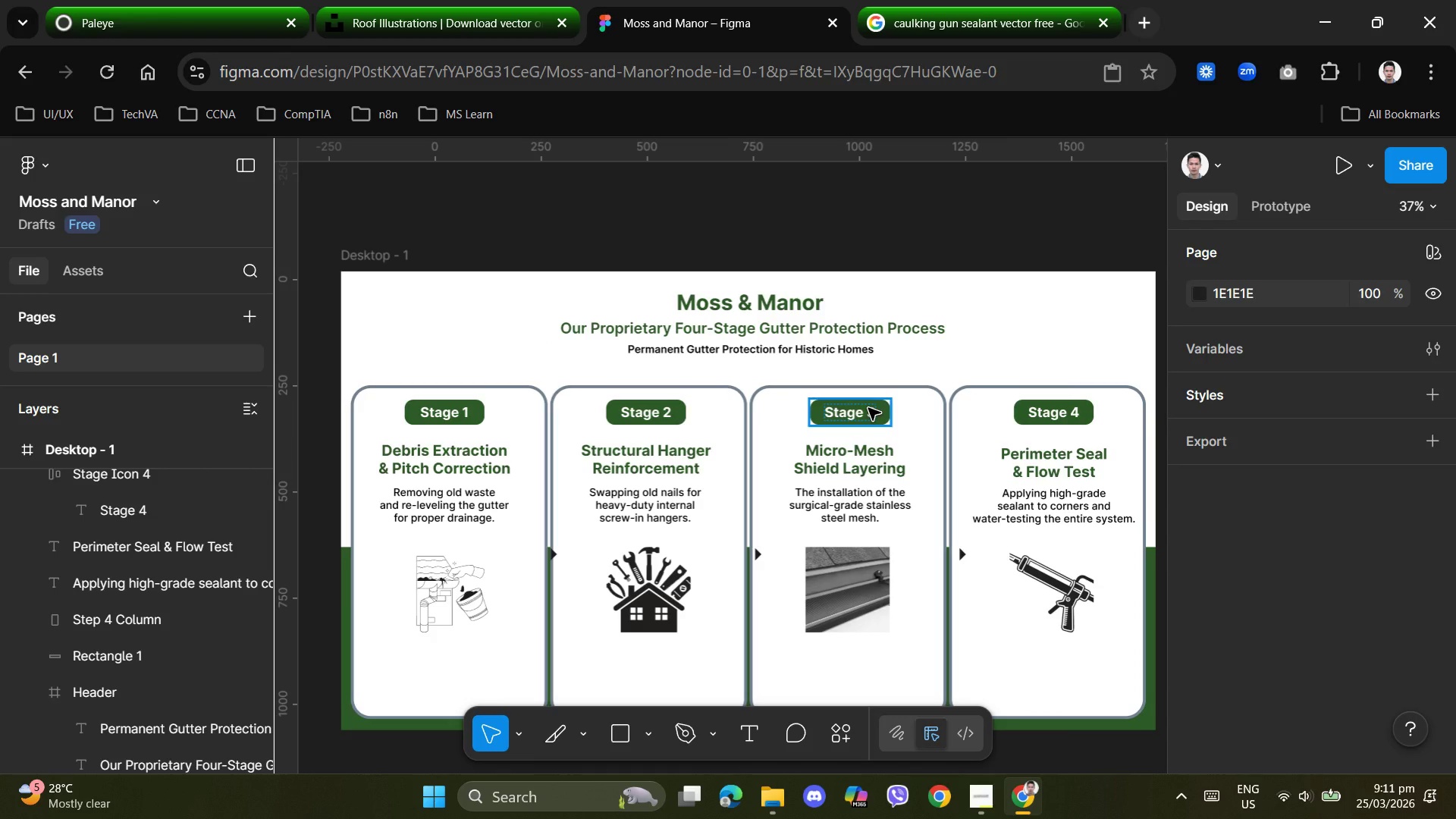 
left_click([783, 351])
 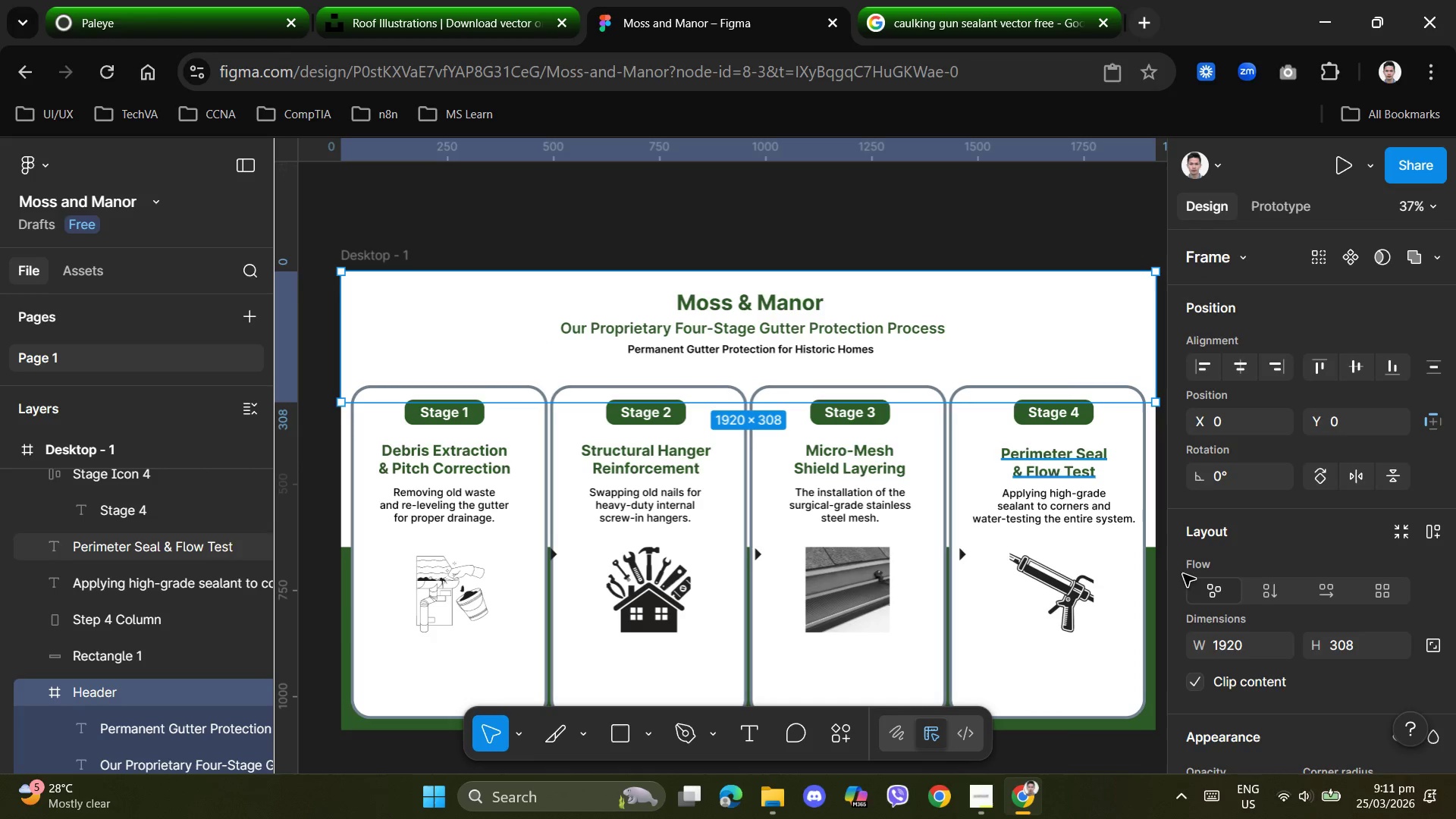 
scroll: coordinate [1236, 639], scroll_direction: down, amount: 3.0
 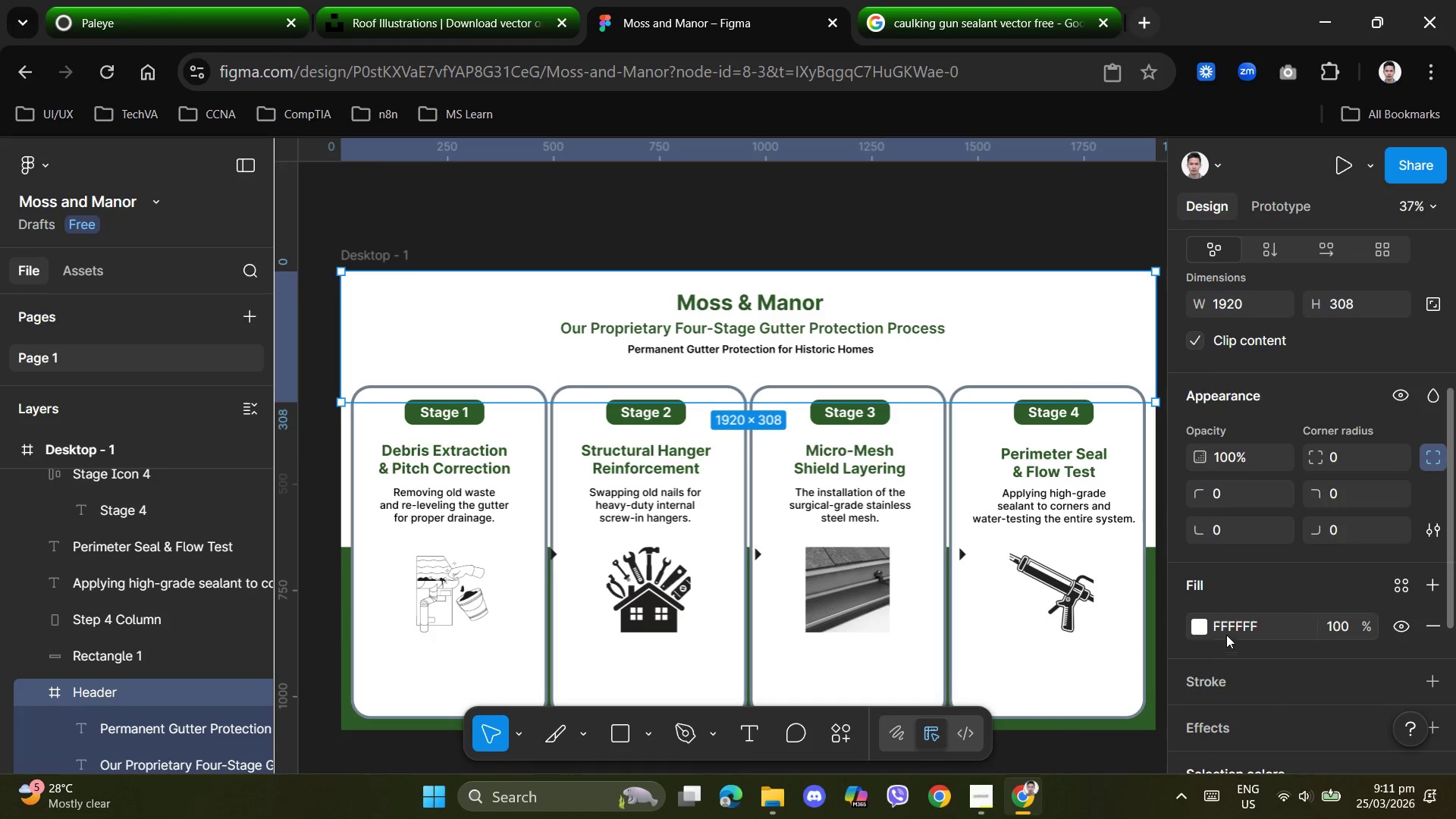 
left_click([1237, 628])
 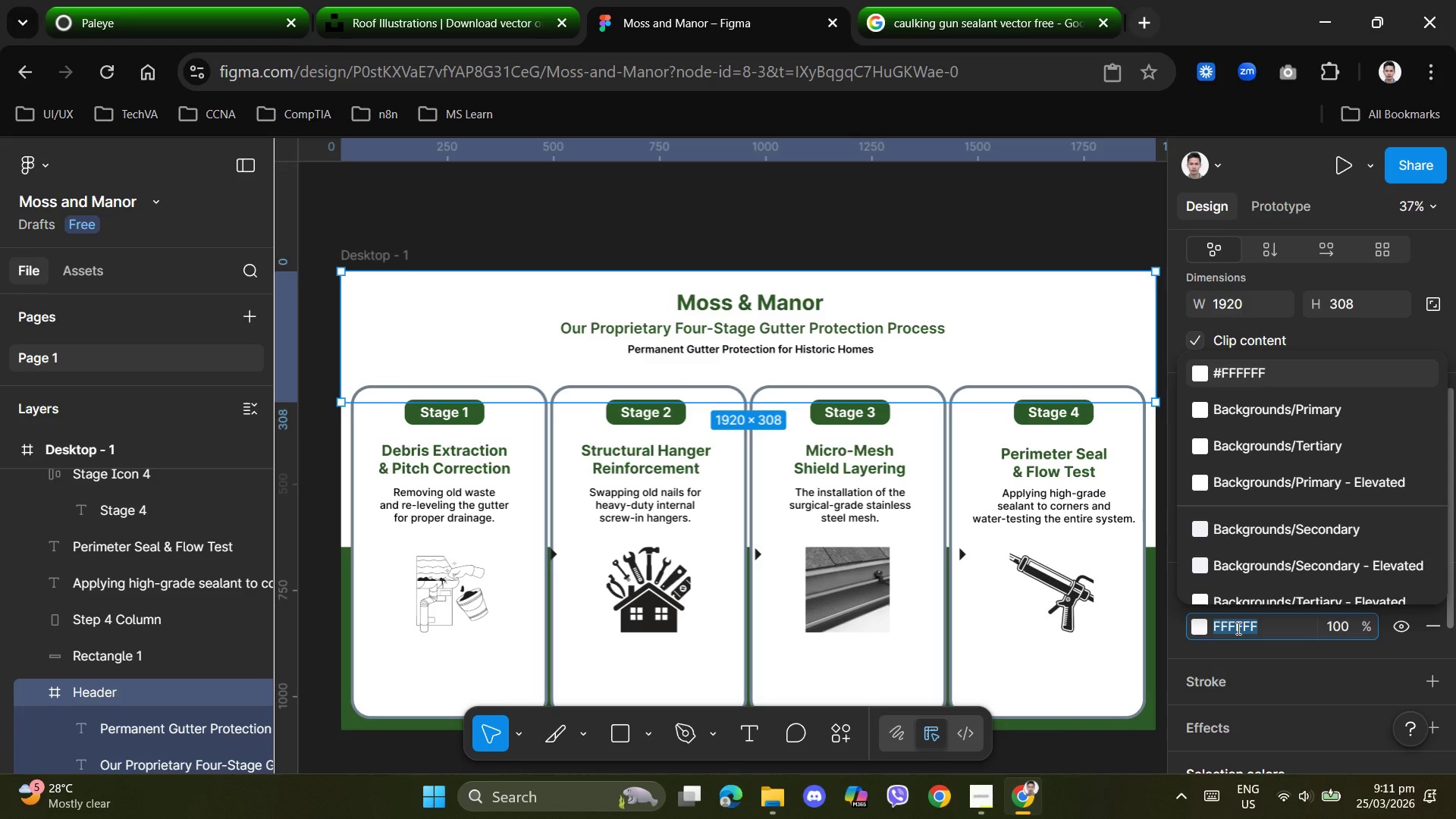 
key(Numpad7)
 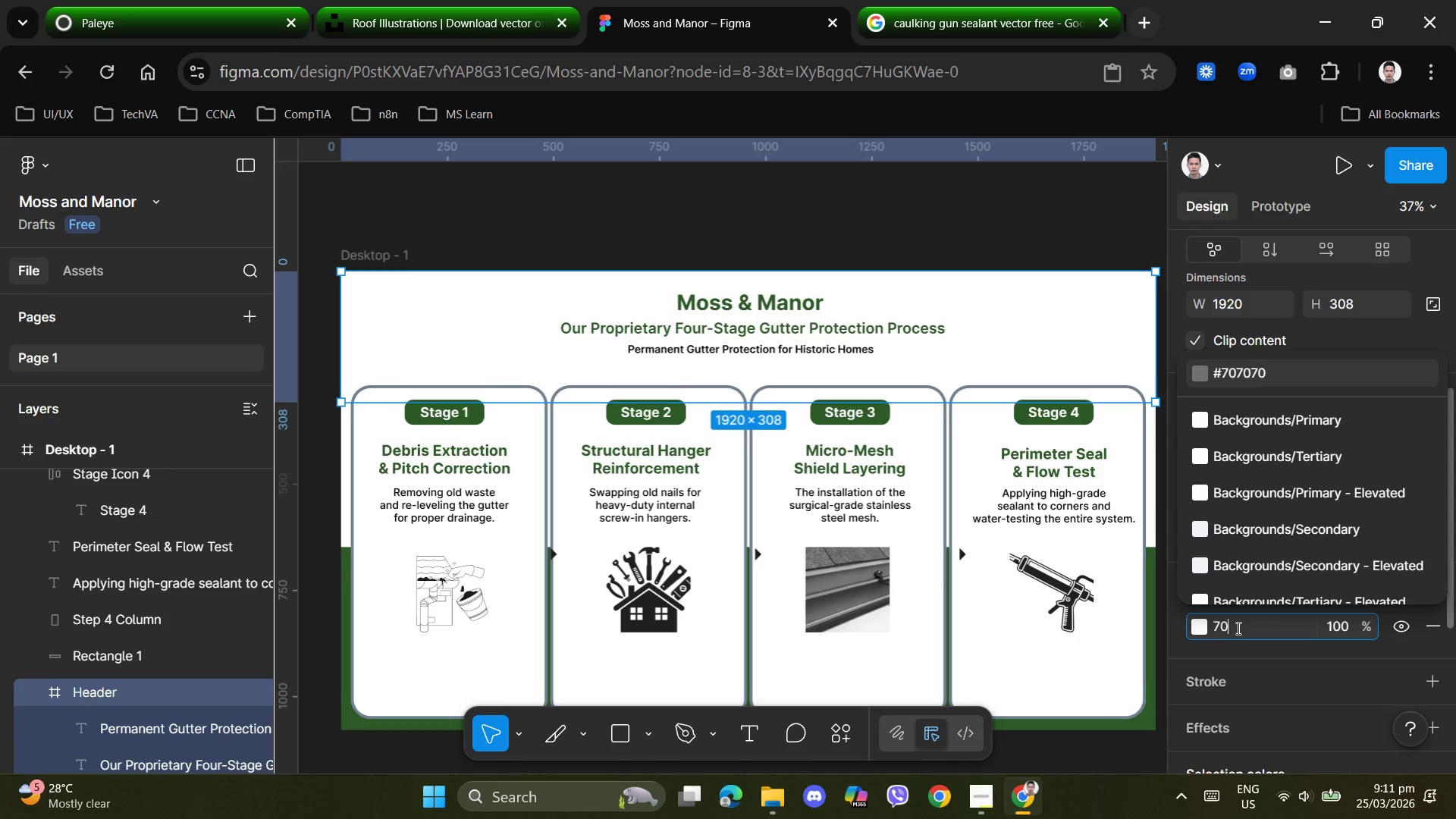 
key(Numpad0)
 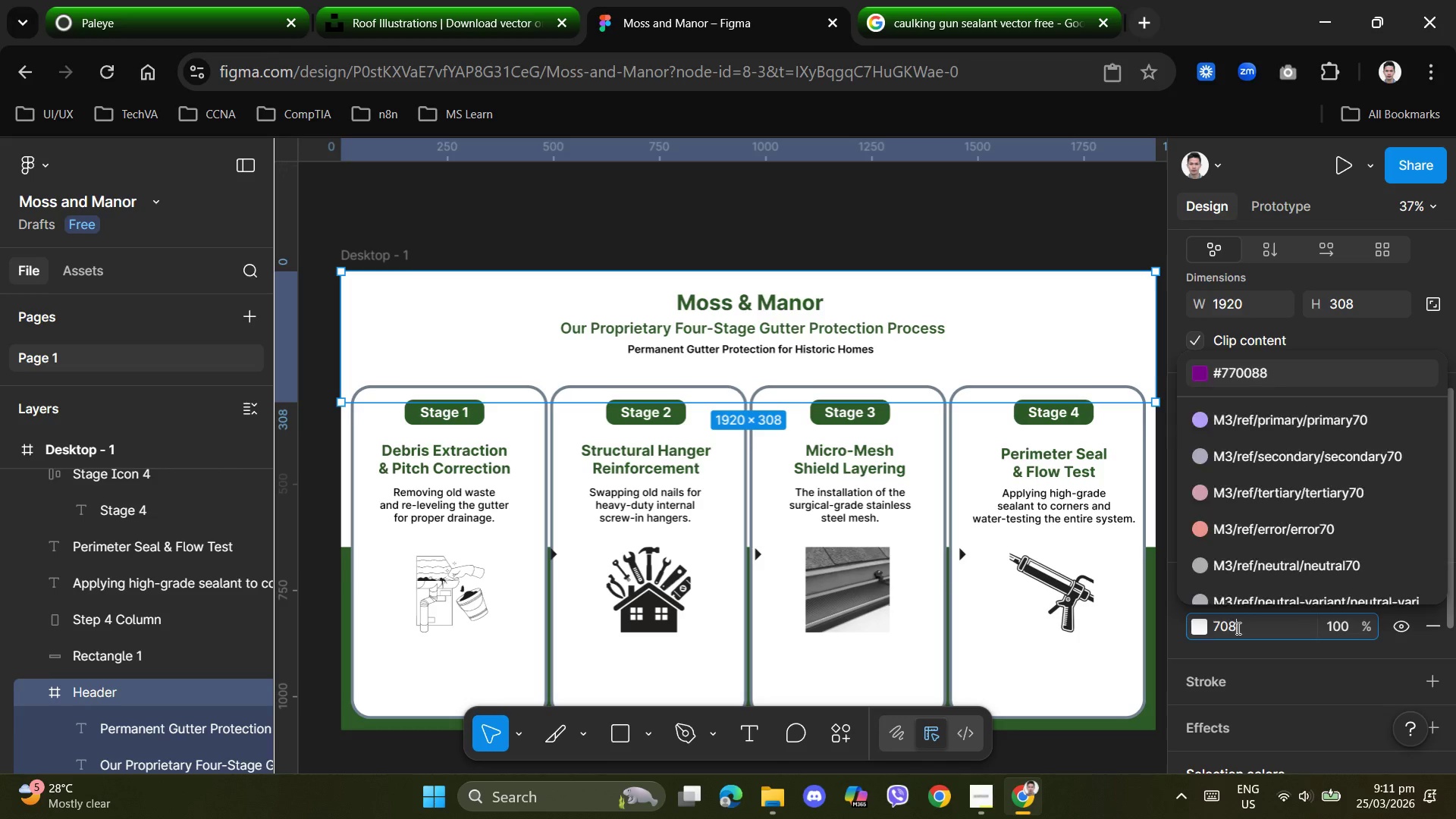 
key(Numpad8)
 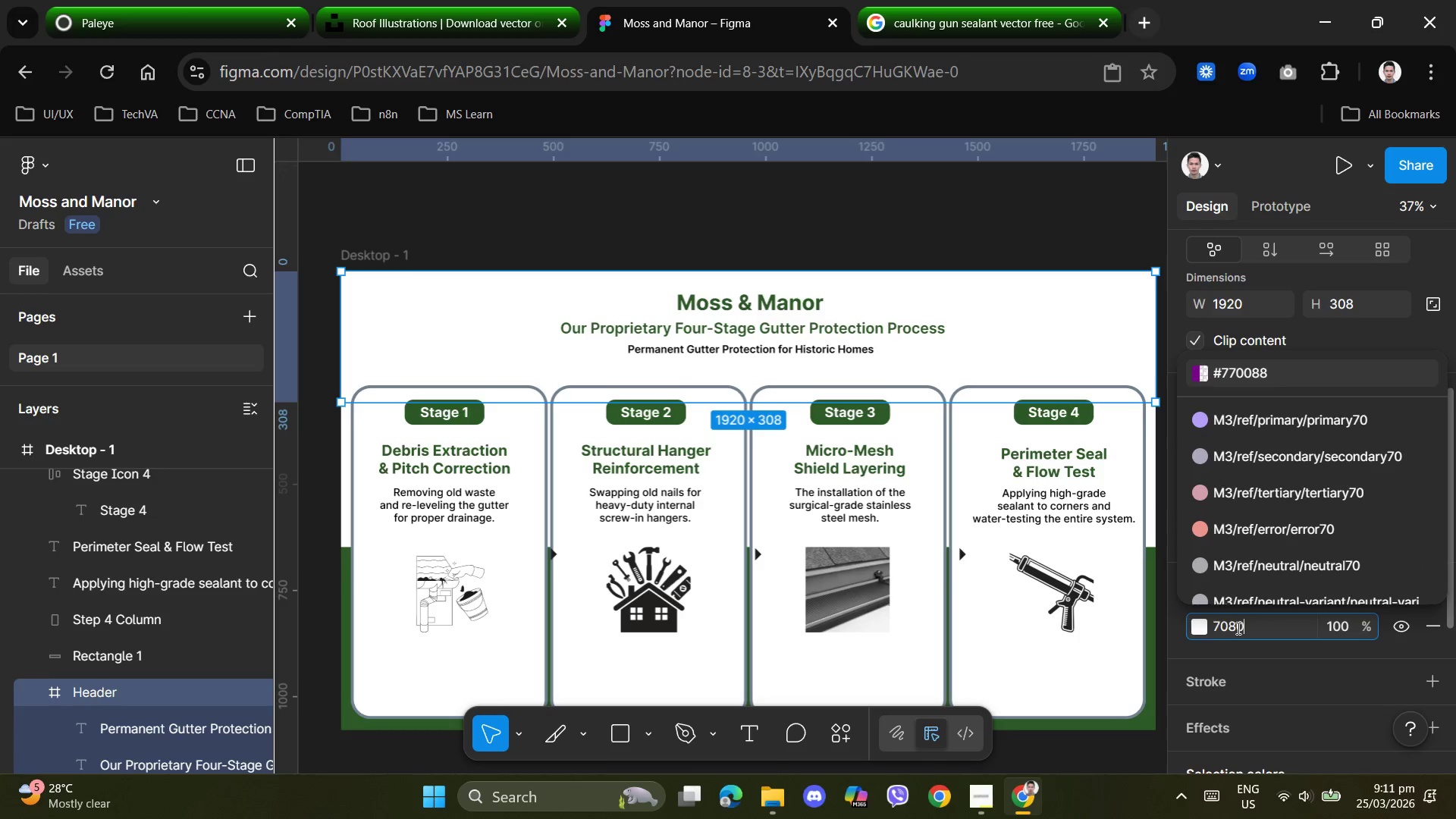 
key(Numpad0)
 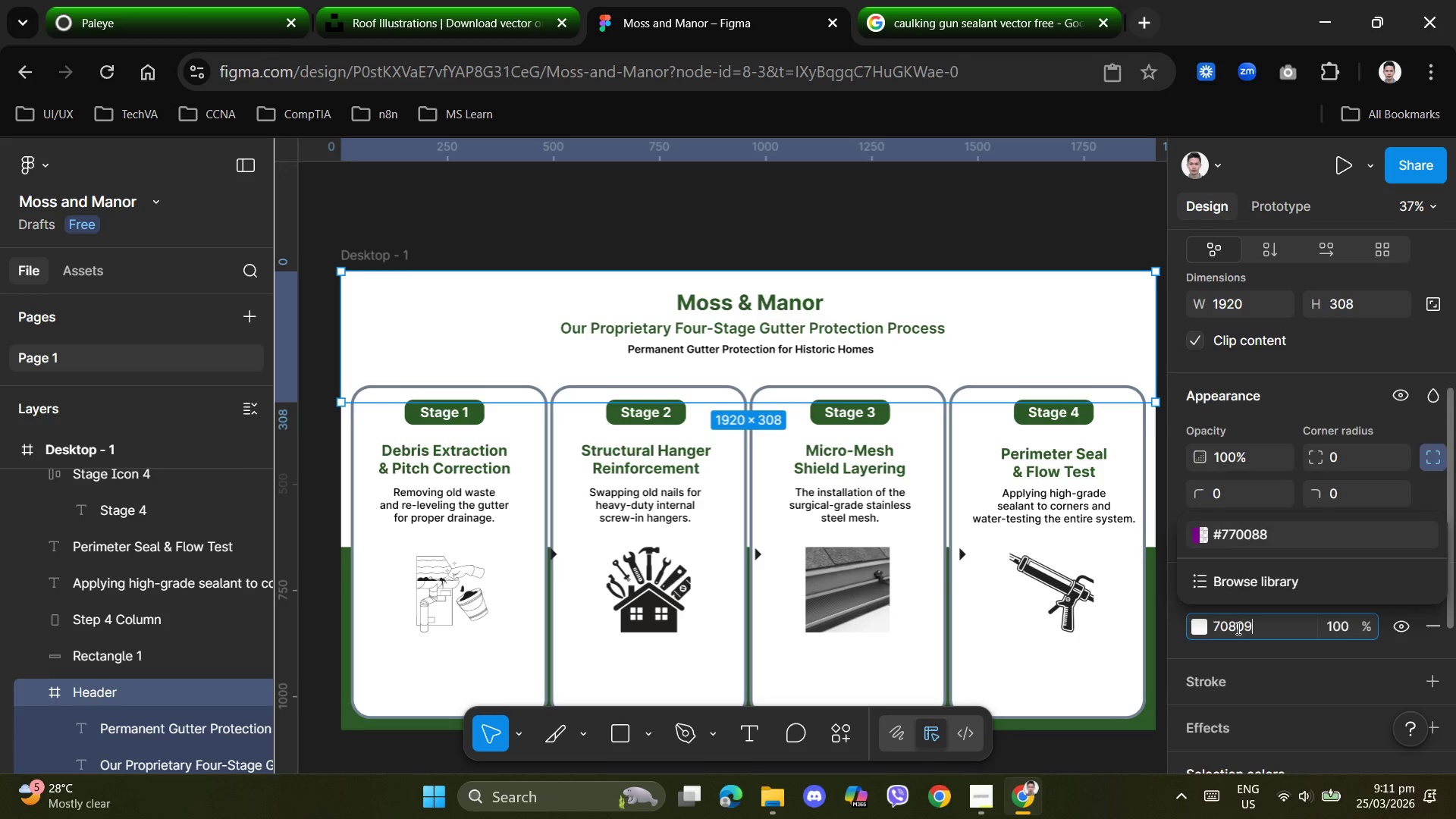 
key(Numpad9)
 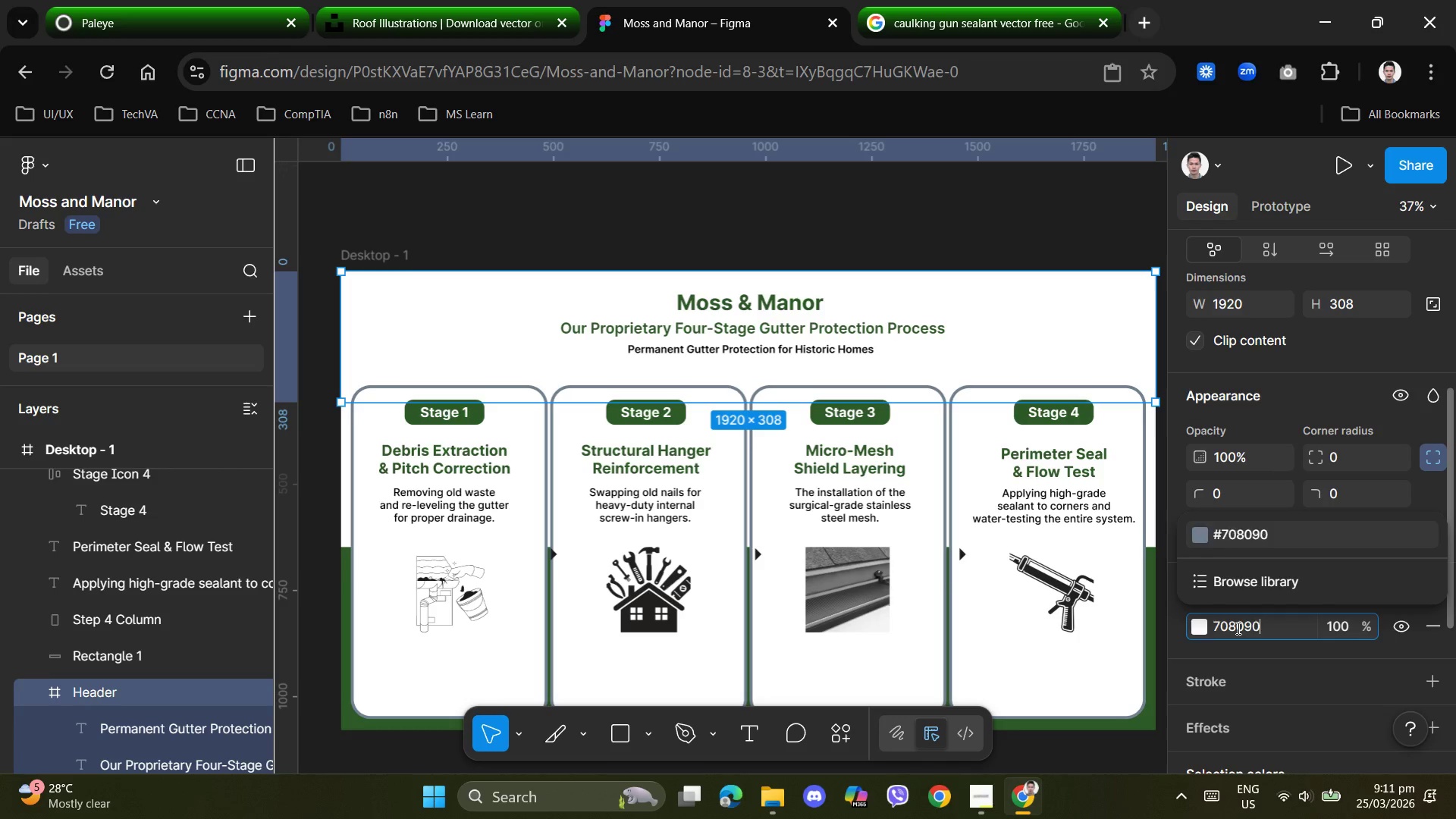 
key(Numpad0)
 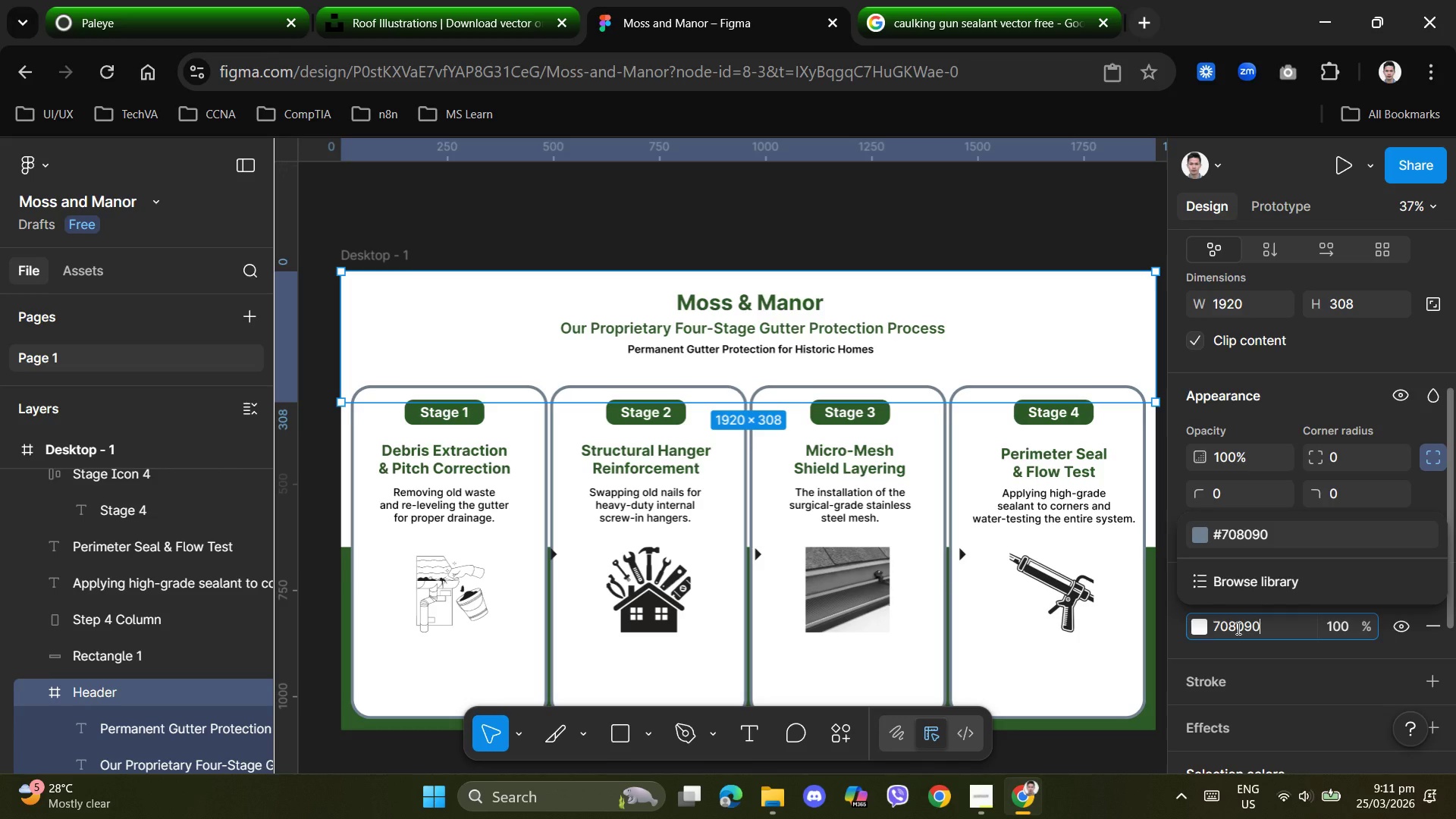 
key(NumpadEnter)
 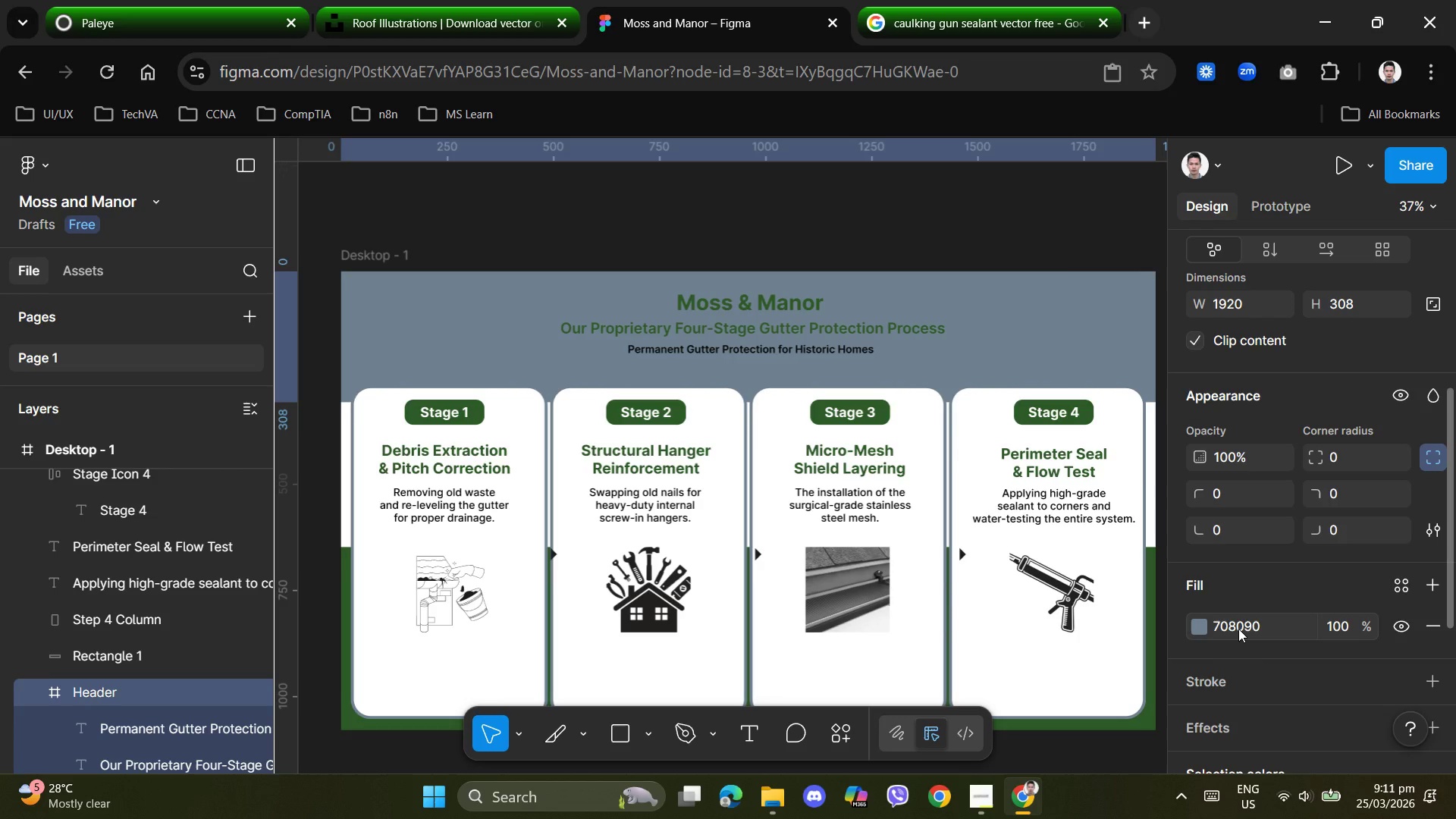 
key(Control+Z)
 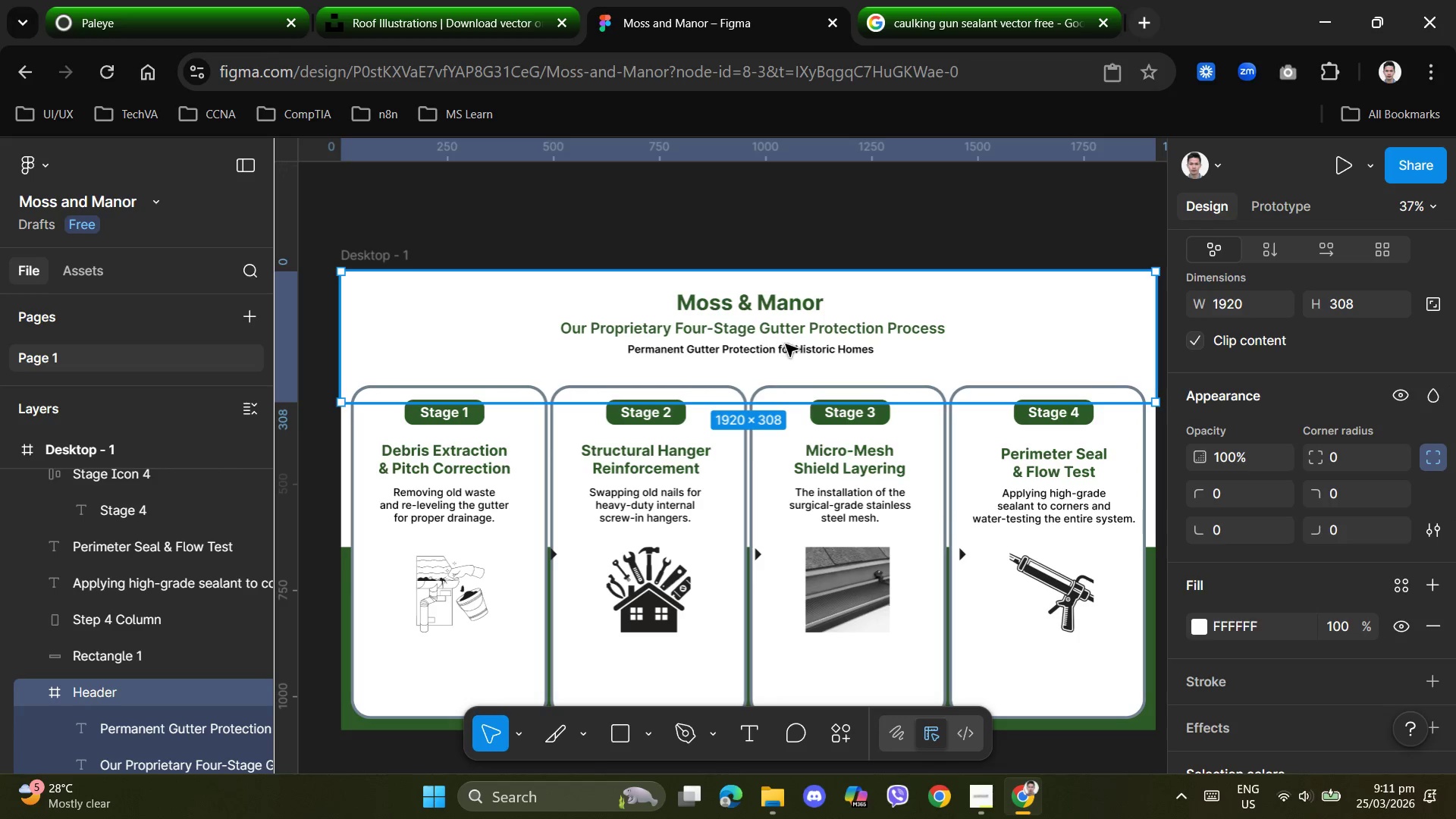 
double_click([795, 353])
 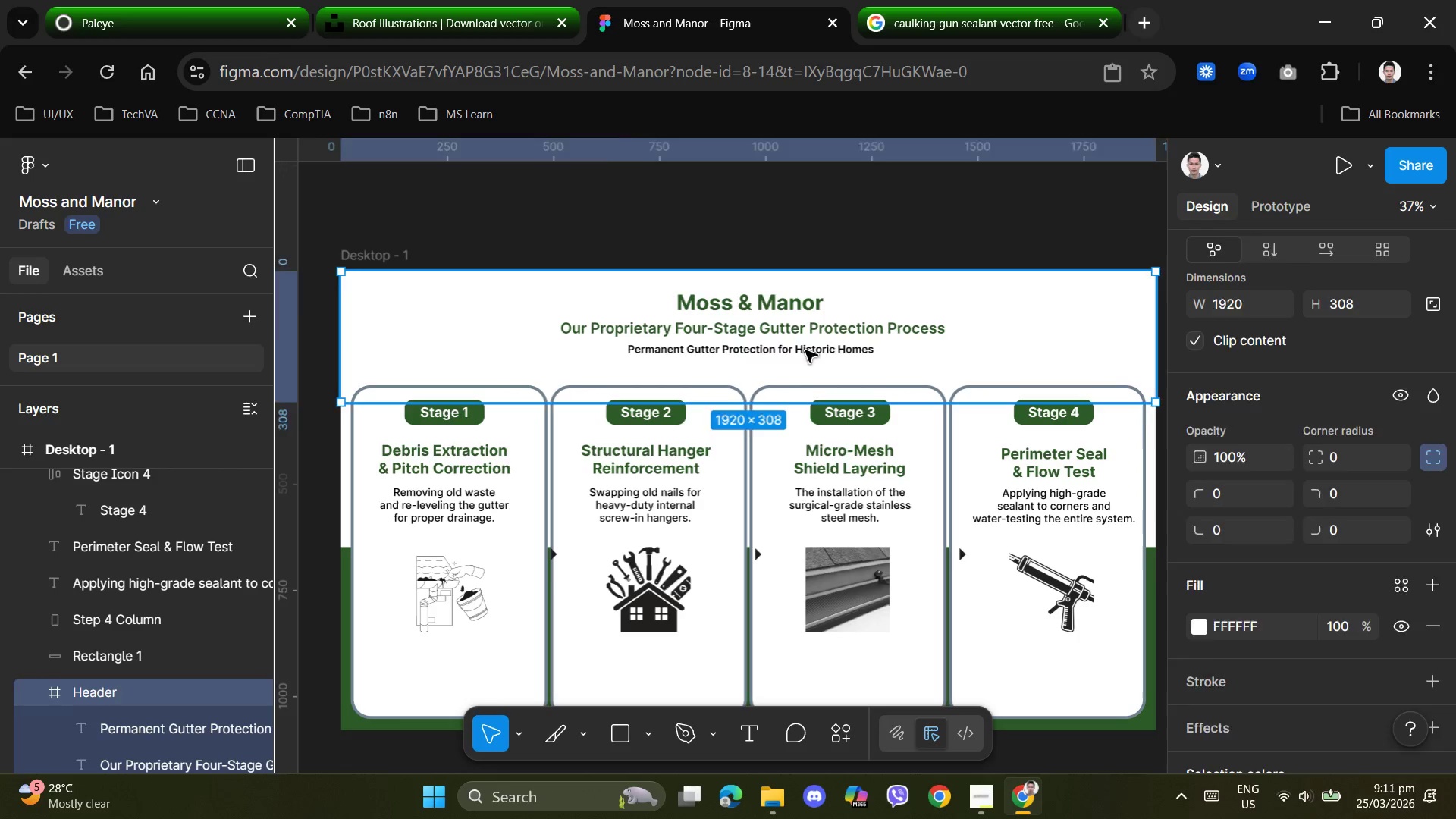 
left_click([820, 347])
 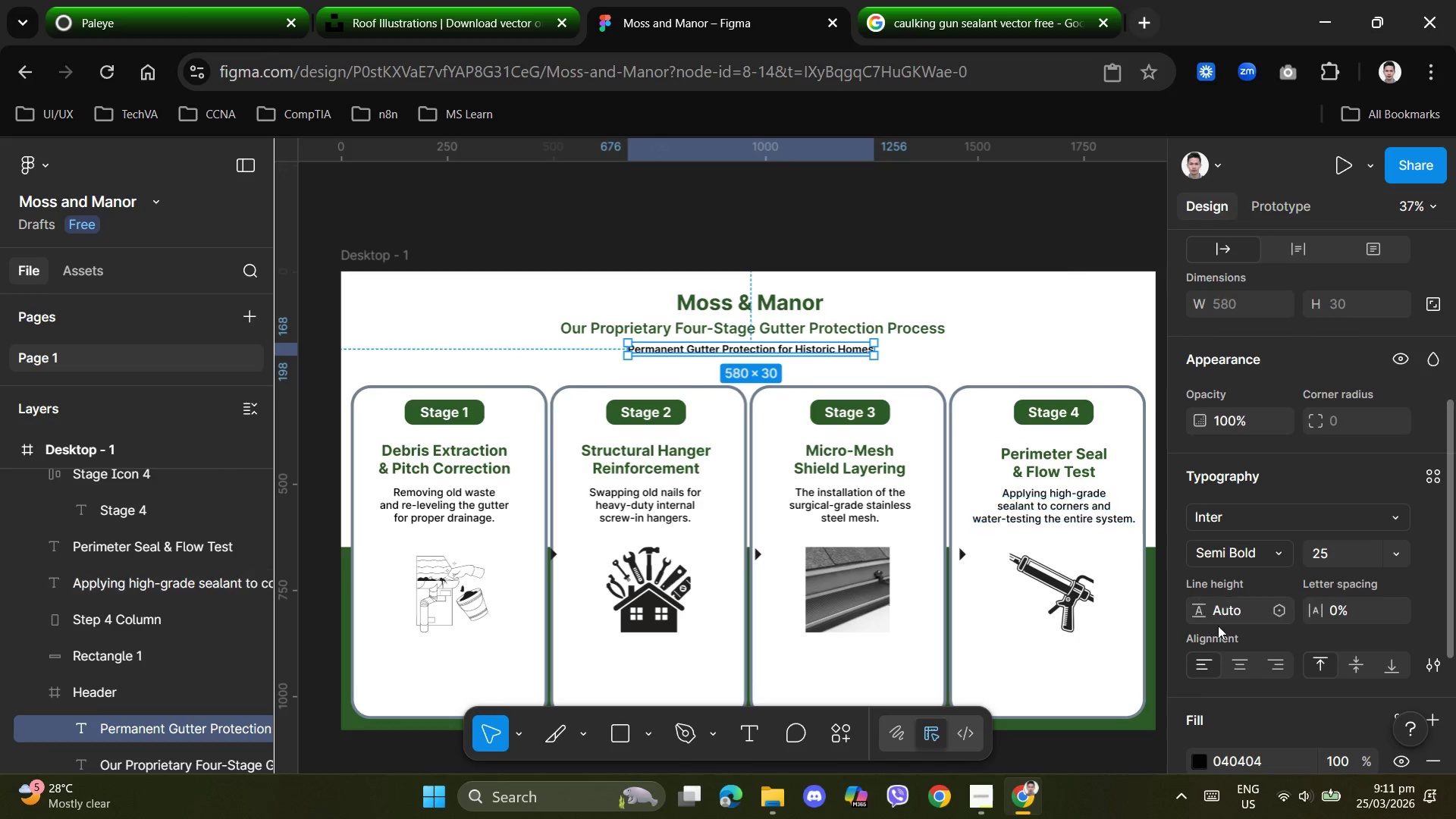 
scroll: coordinate [1221, 629], scroll_direction: down, amount: 2.0
 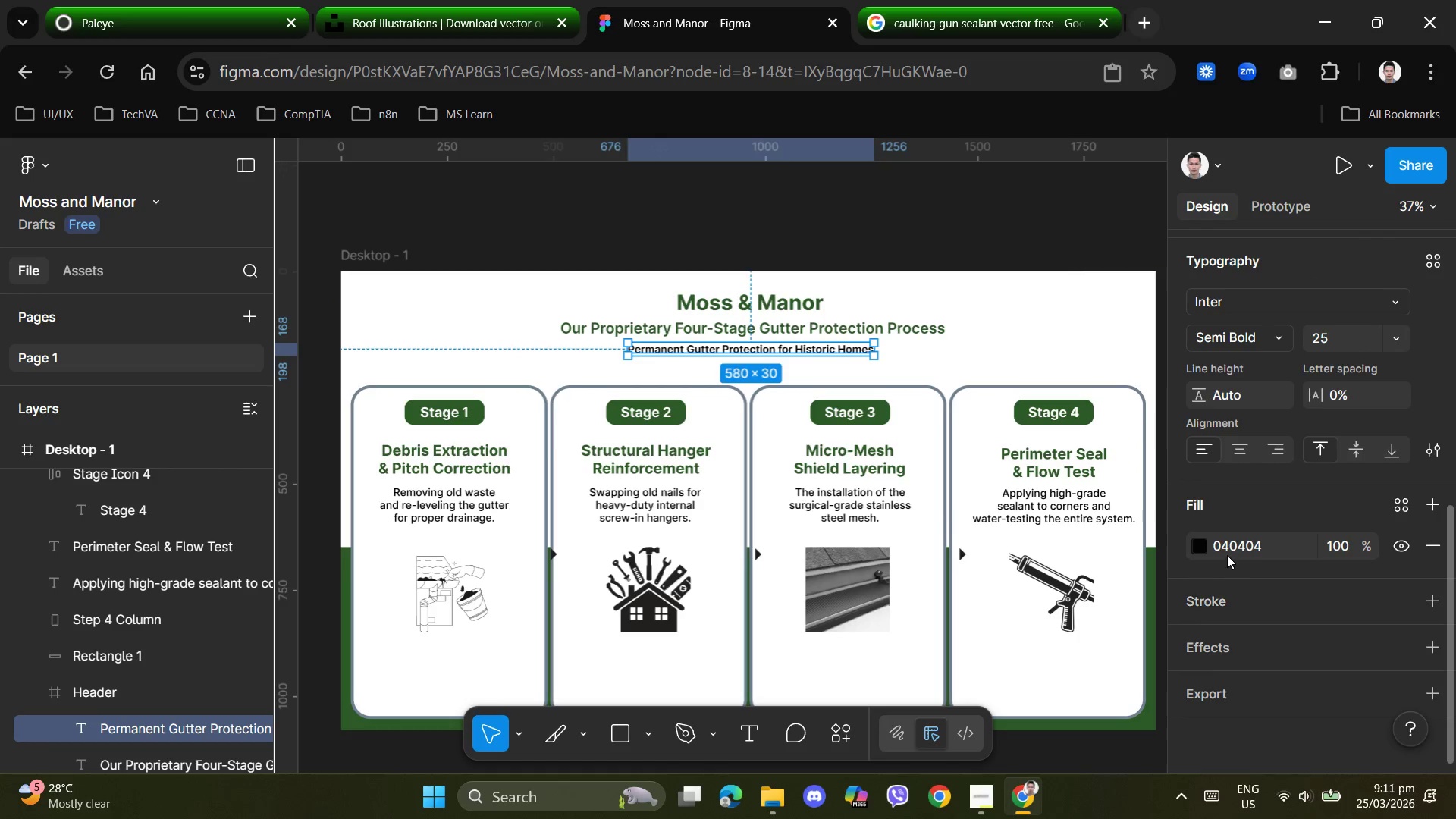 
left_click([1227, 552])
 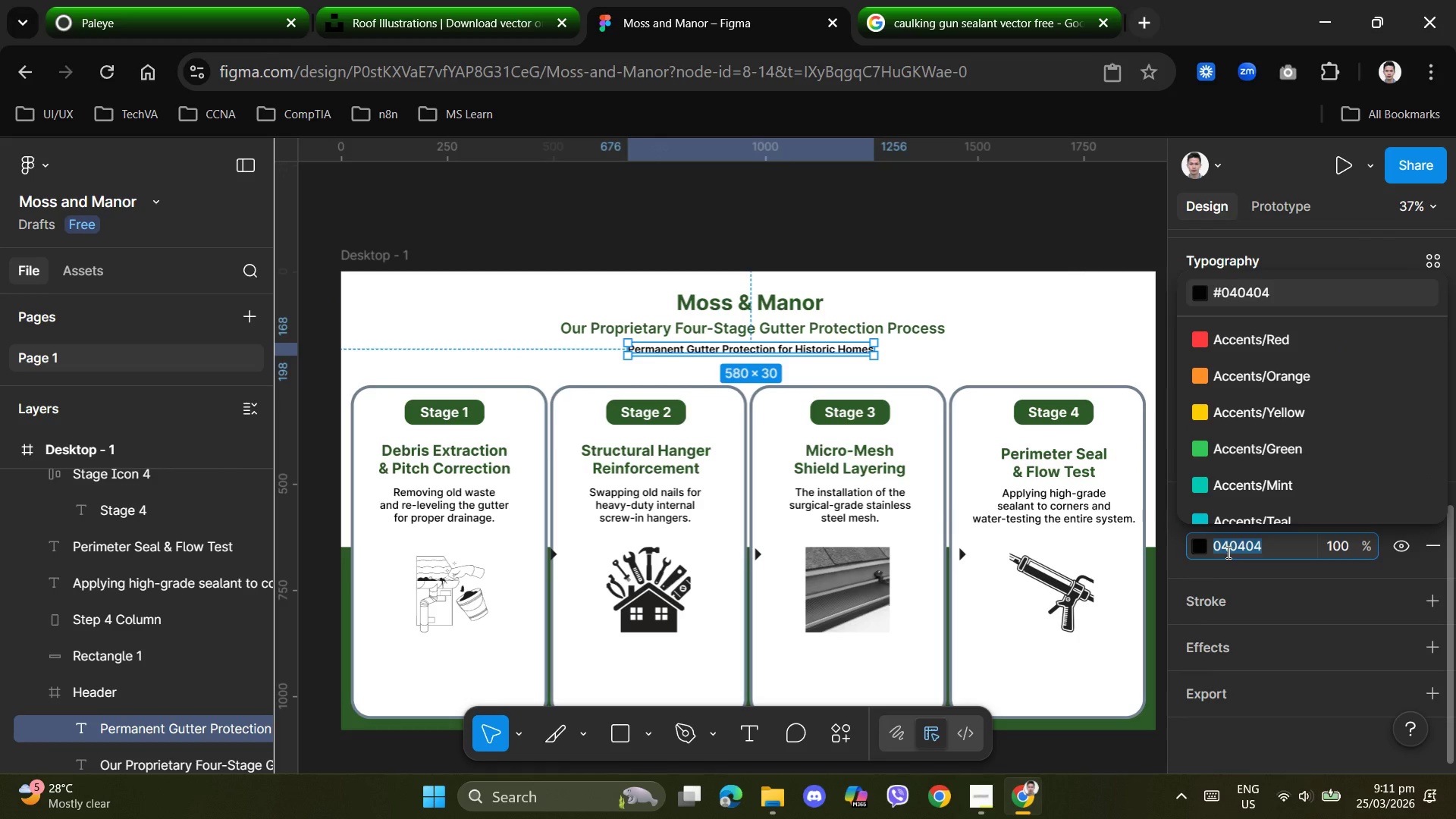 
key(Numpad7)
 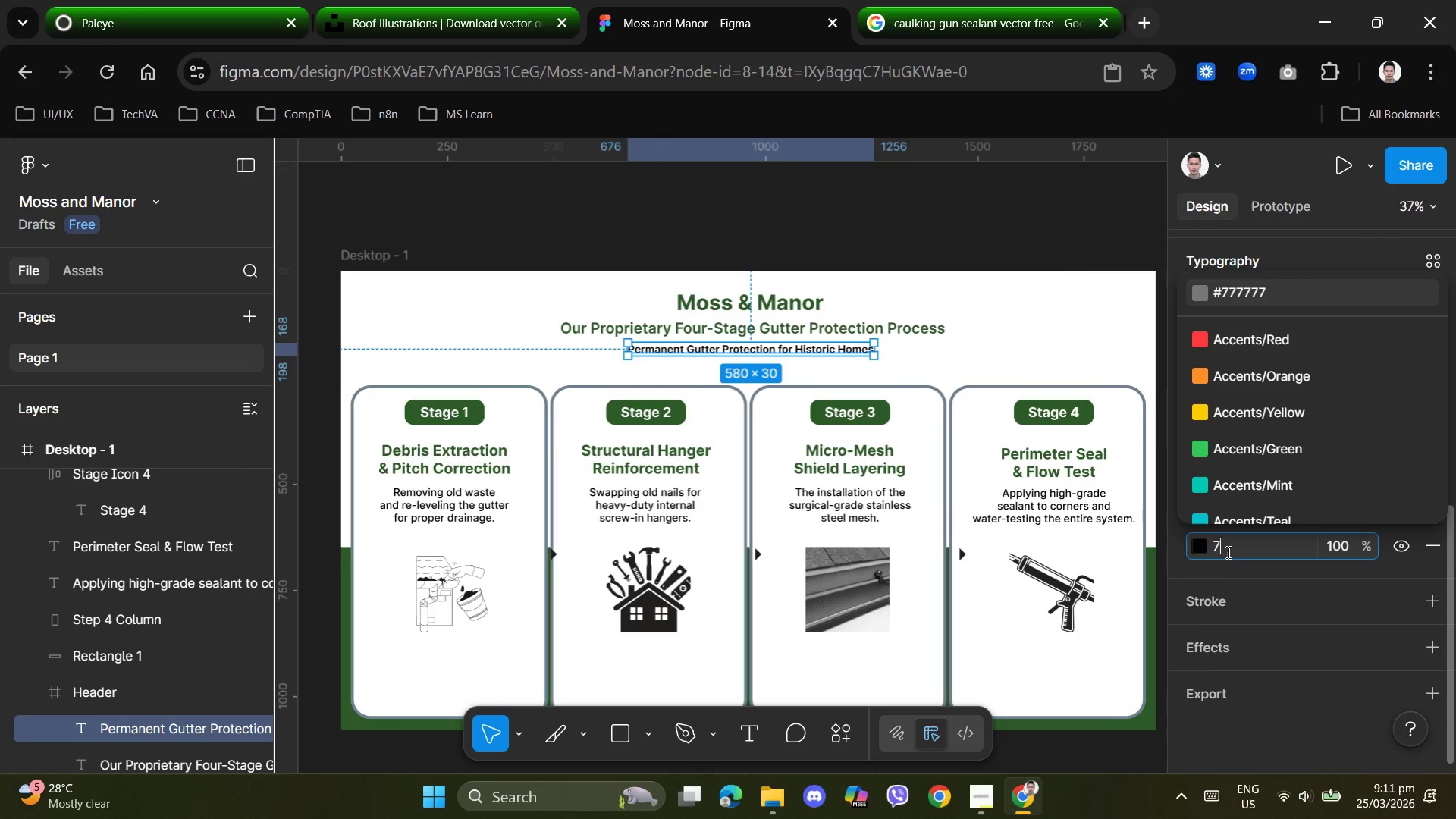 
key(Numpad0)
 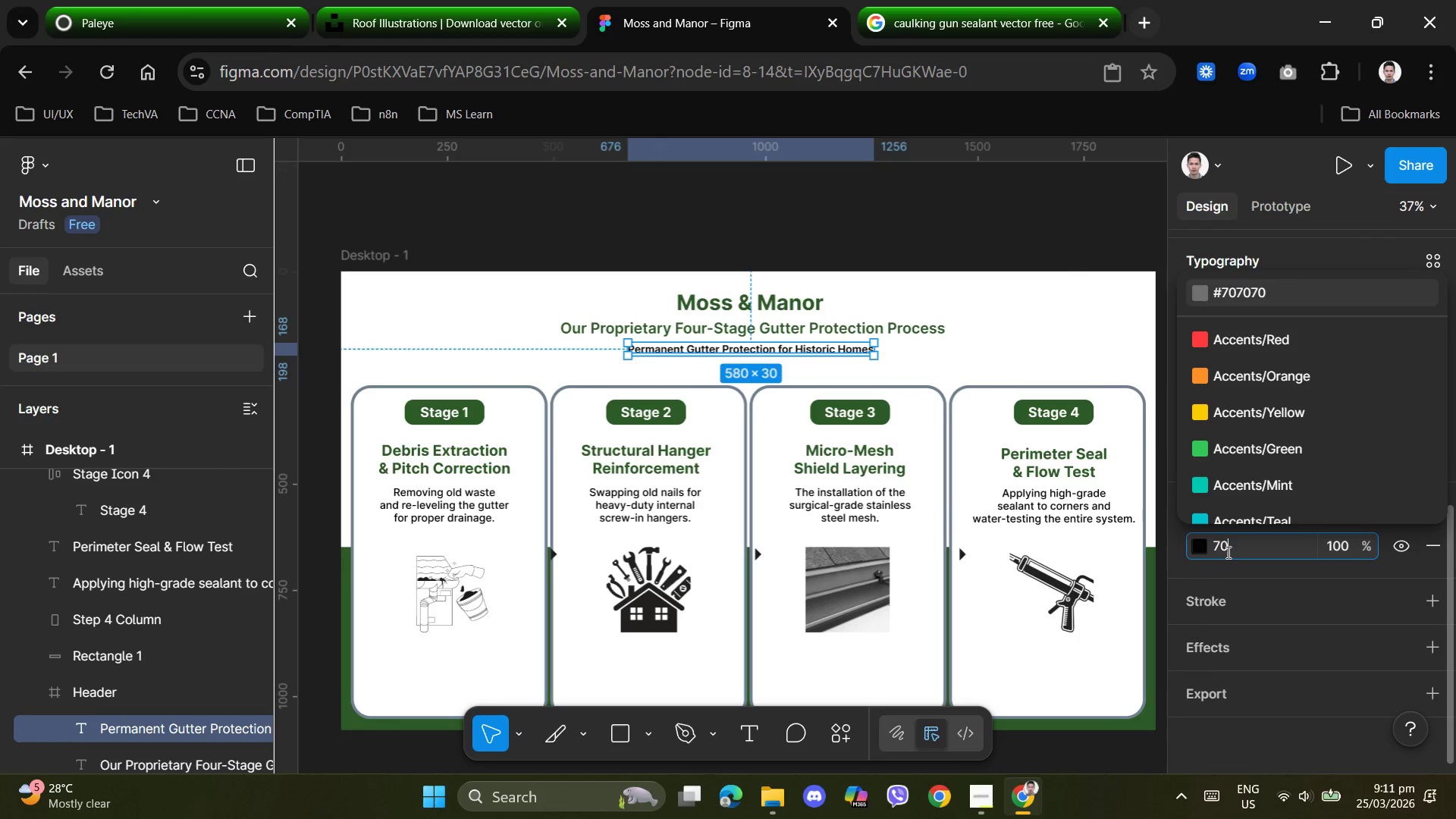 
key(Numpad8)
 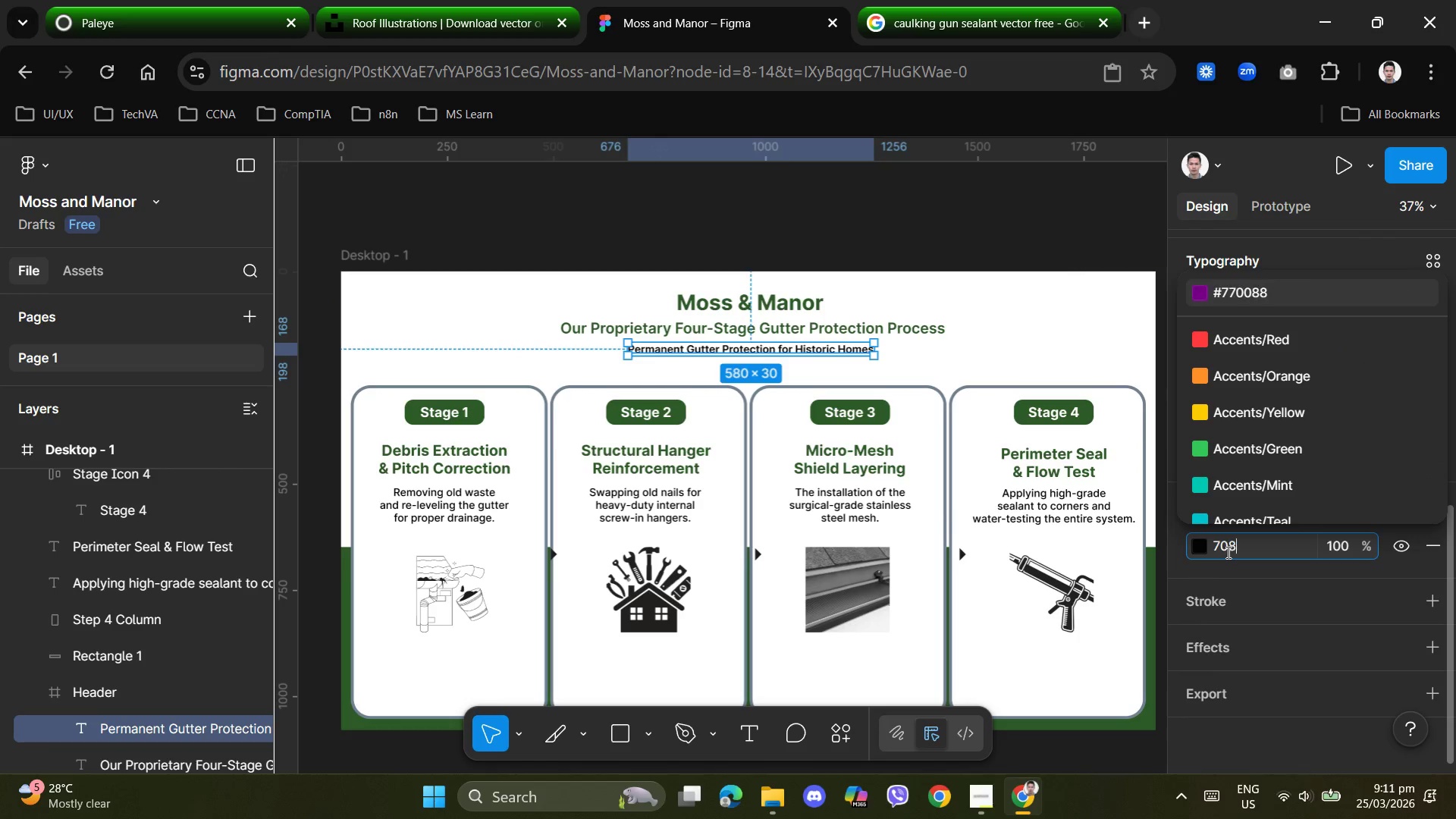 
key(Numpad0)
 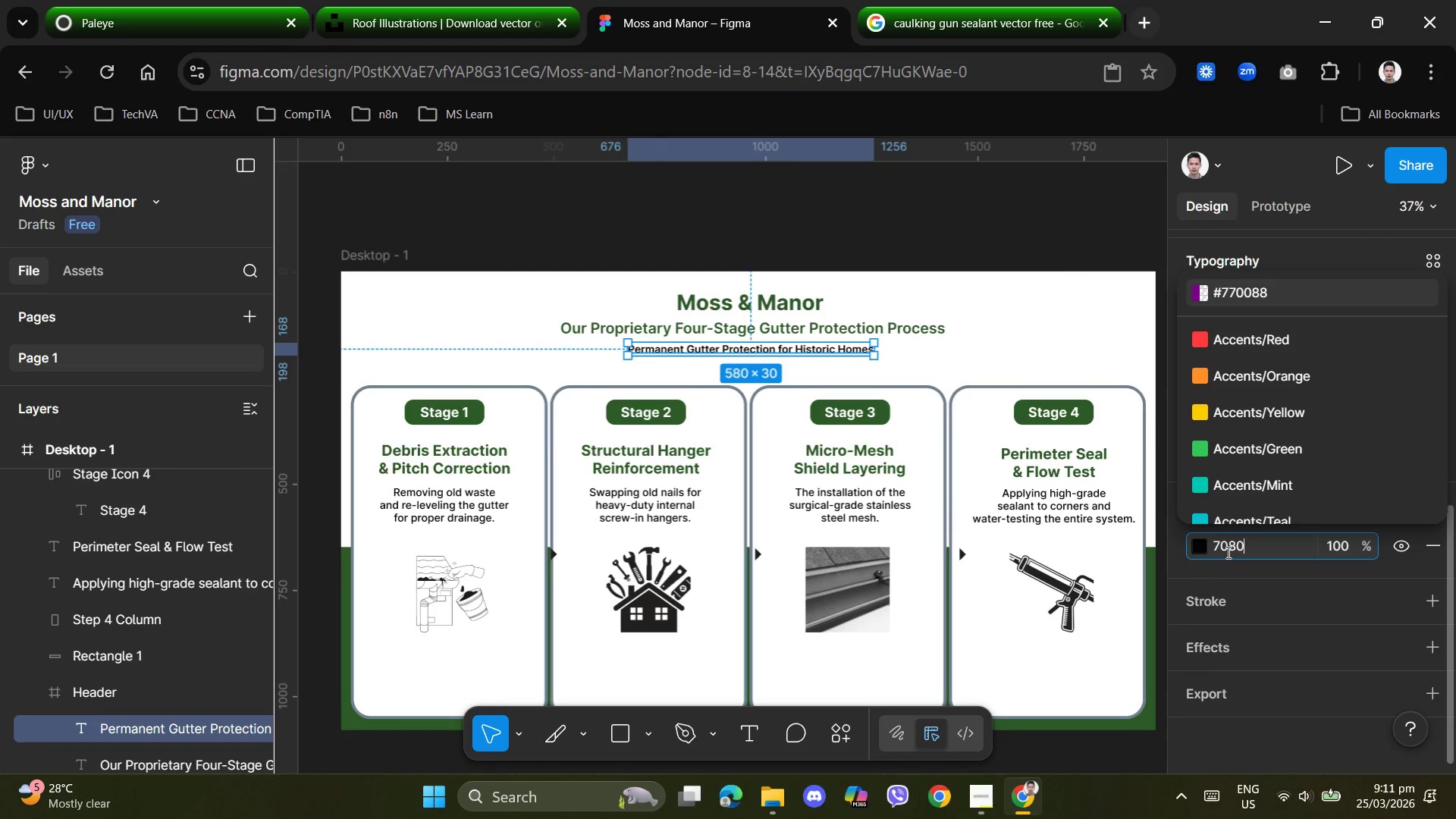 
key(Numpad9)
 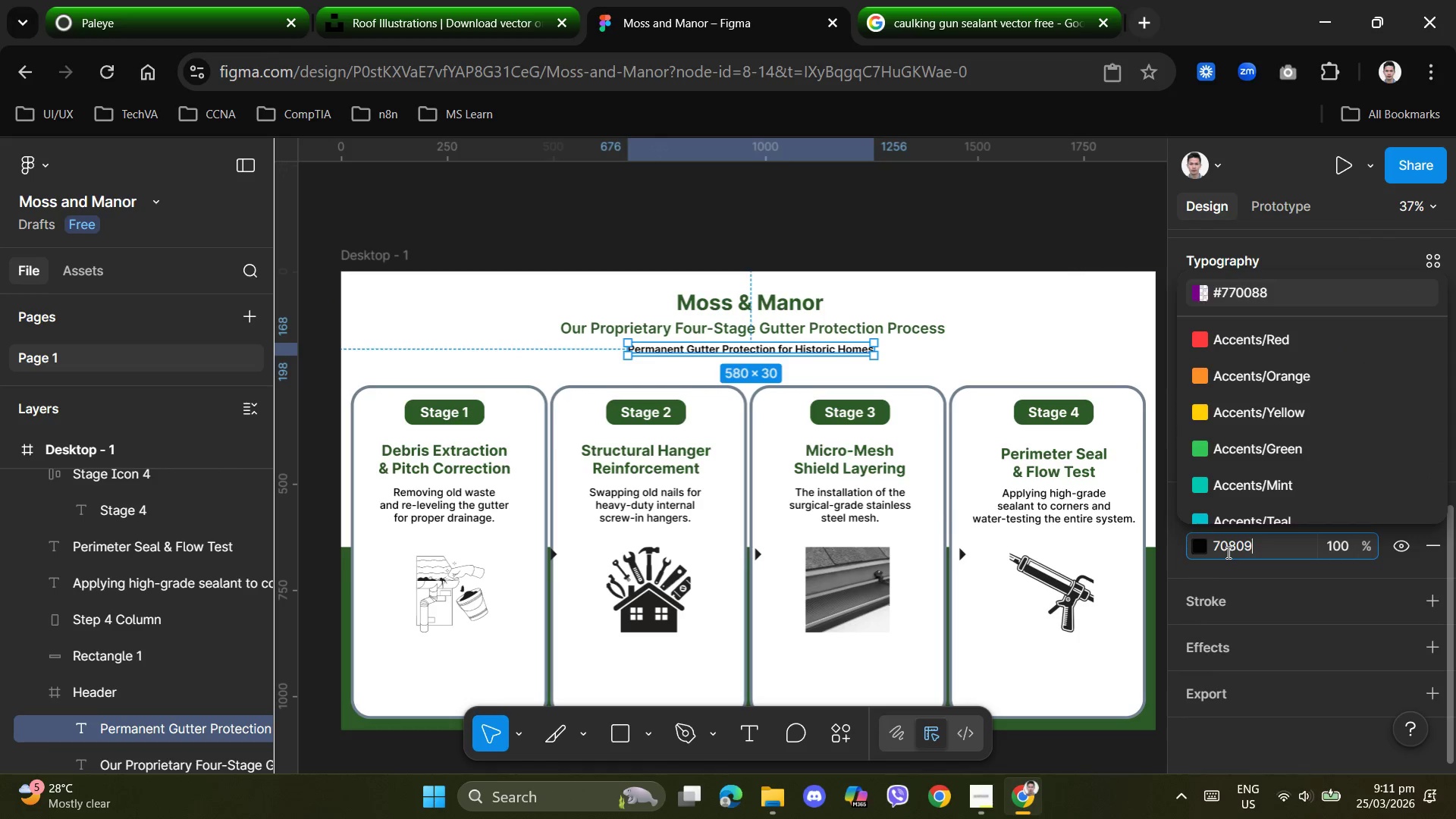 
key(Numpad0)
 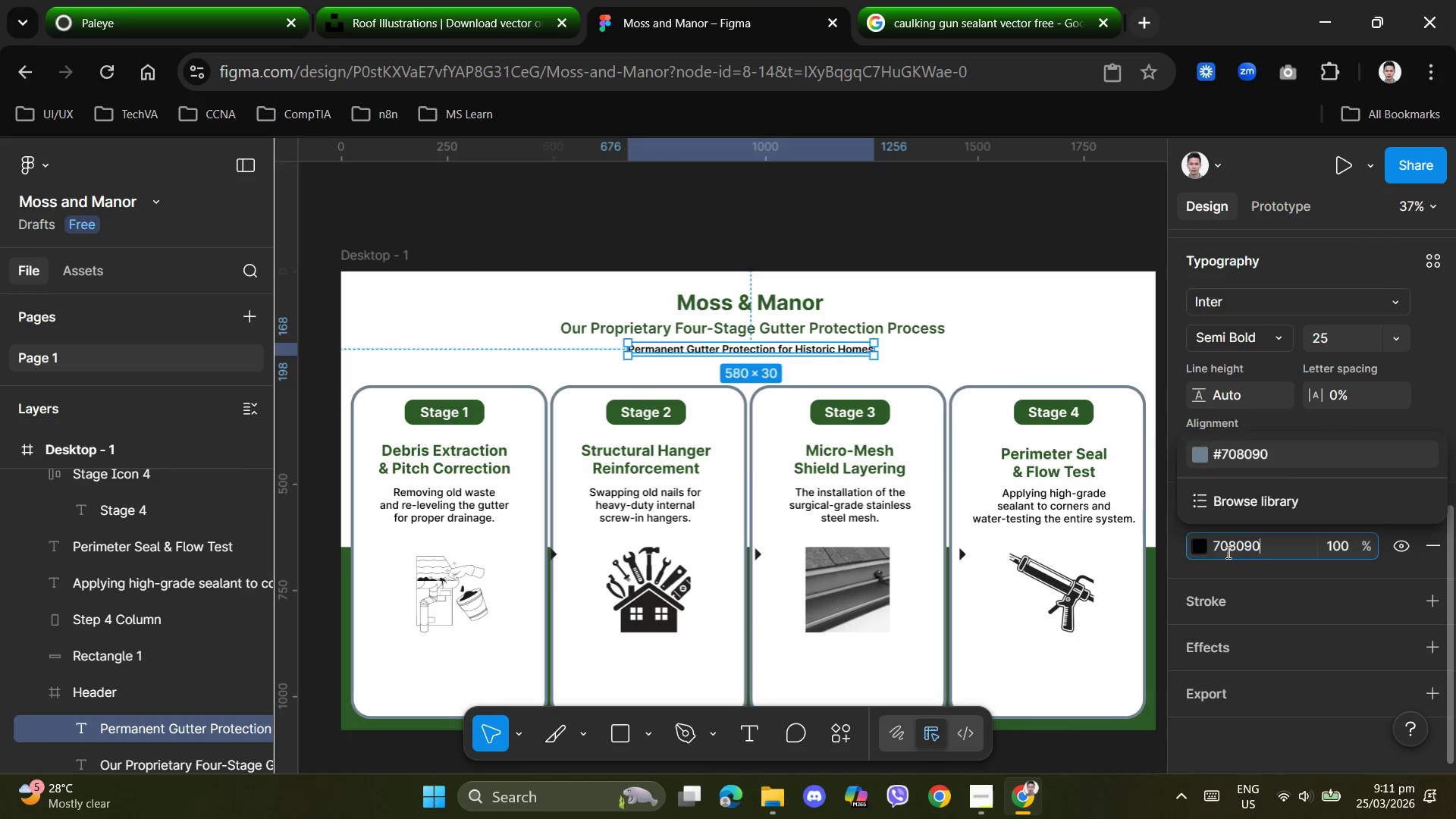 
key(NumpadEnter)
 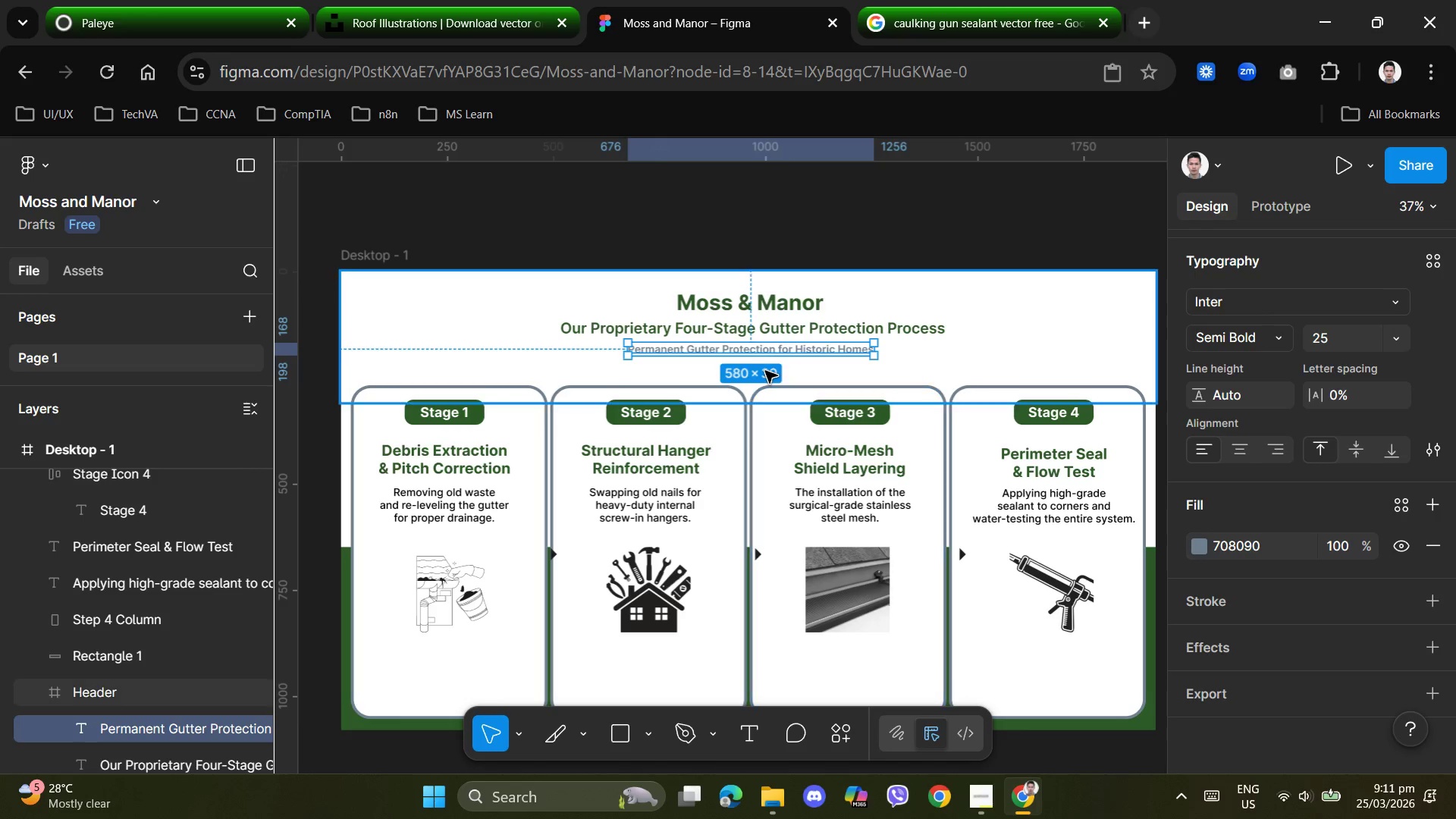 
wait(6.14)
 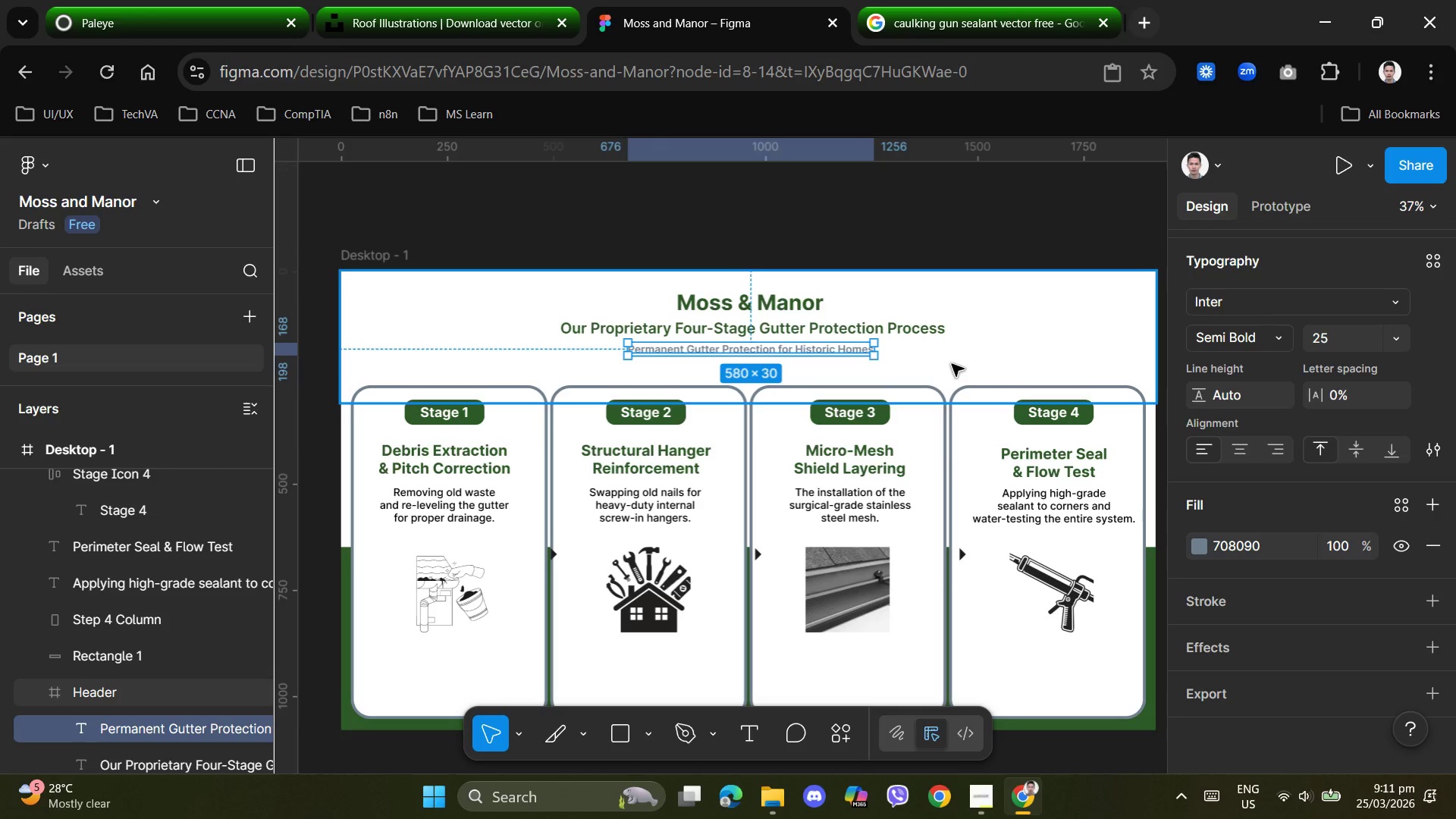 
left_click([987, 363])
 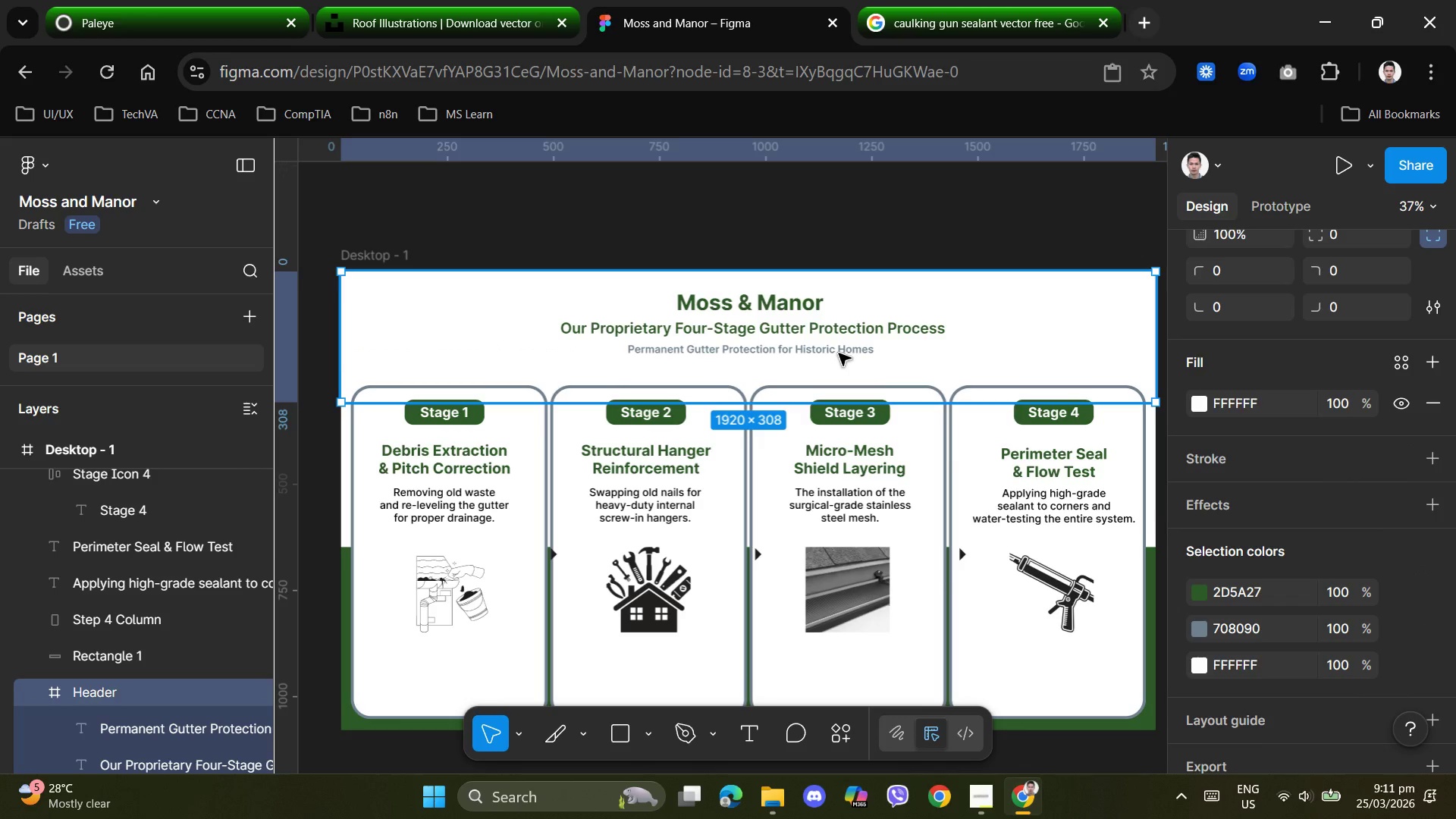 
scroll: coordinate [1081, 372], scroll_direction: down, amount: 2.0
 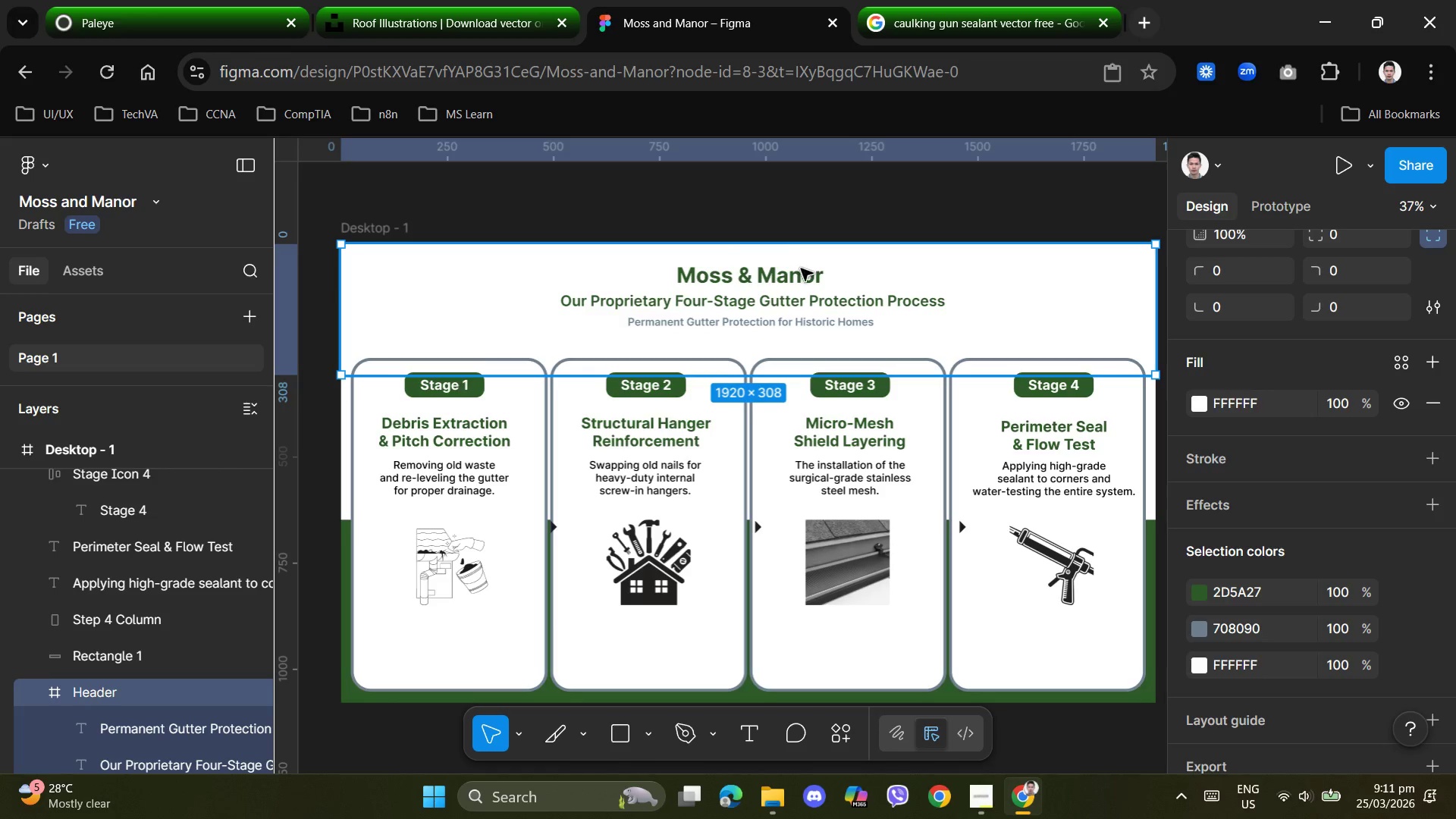 
double_click([800, 278])
 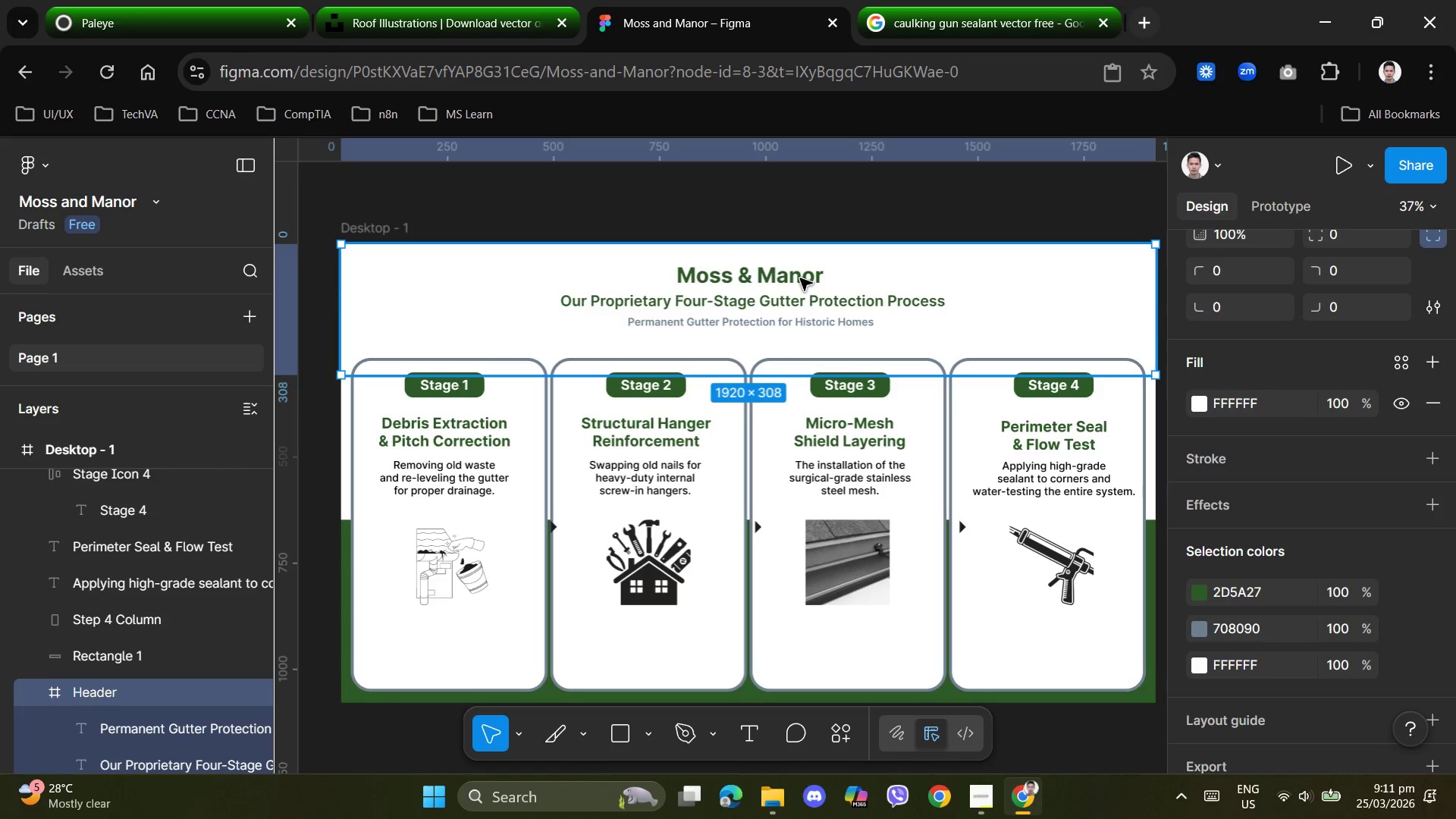 
triple_click([800, 278])
 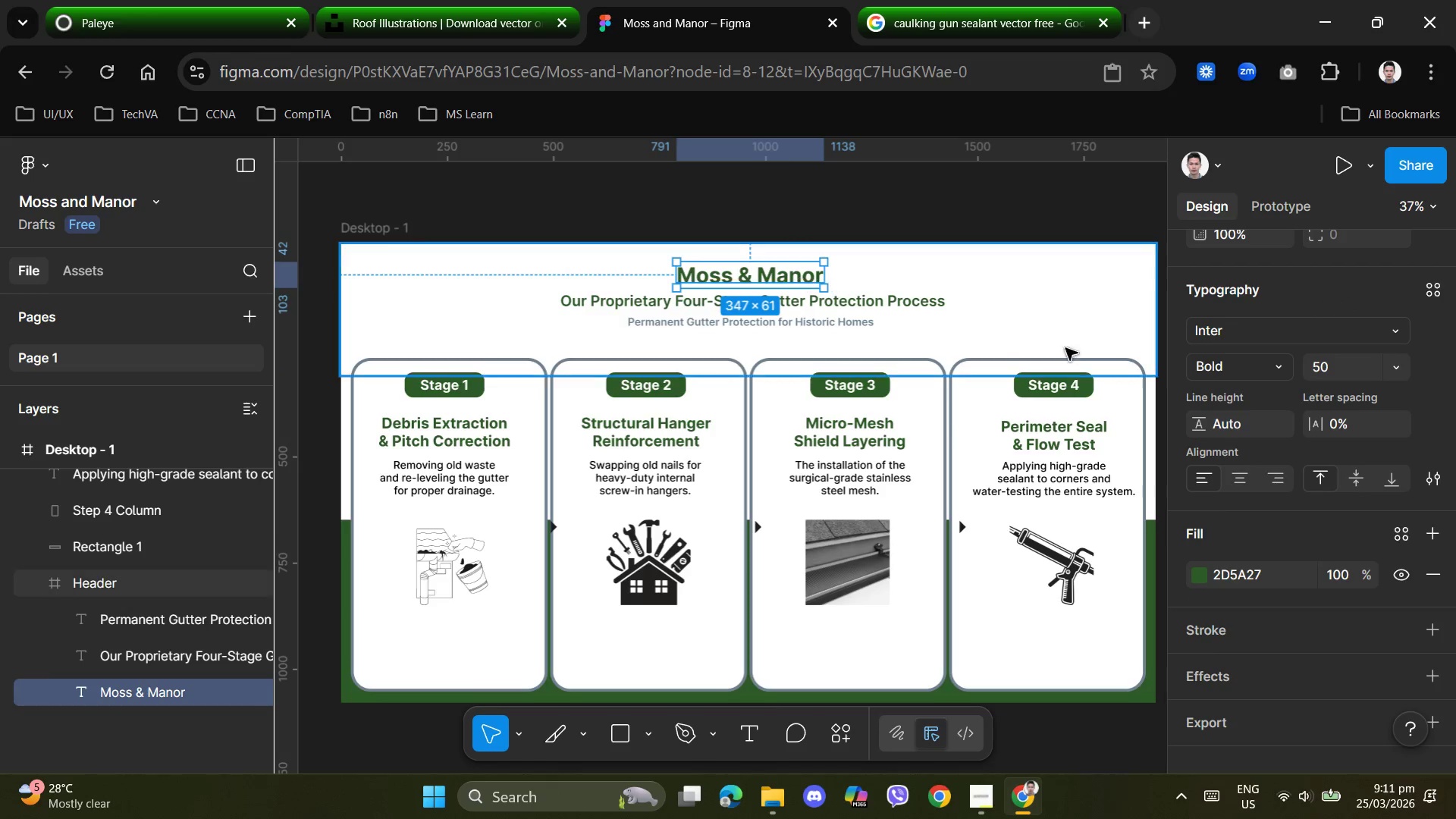 
scroll: coordinate [1344, 502], scroll_direction: down, amount: 3.0
 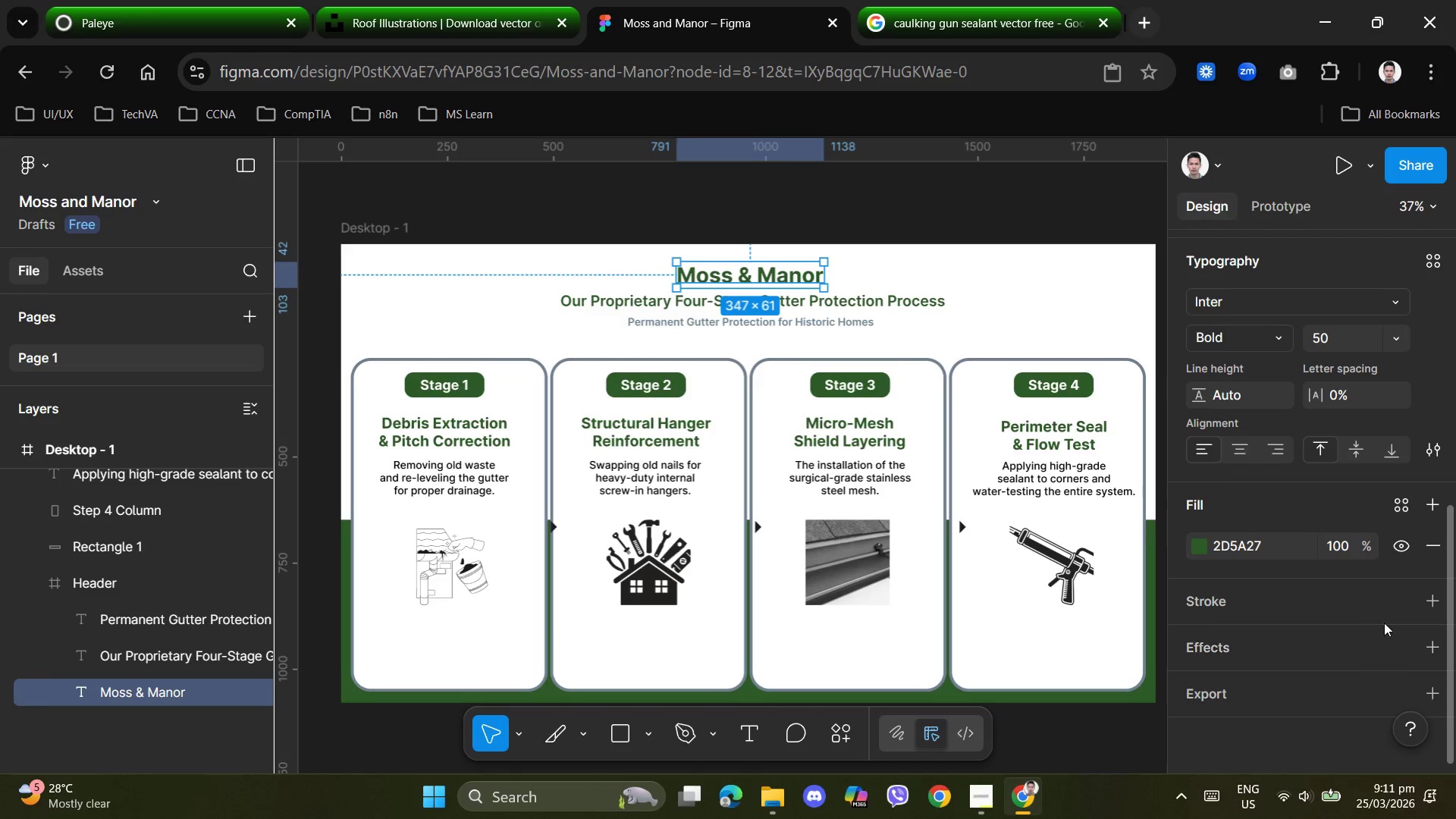 
left_click([1429, 601])
 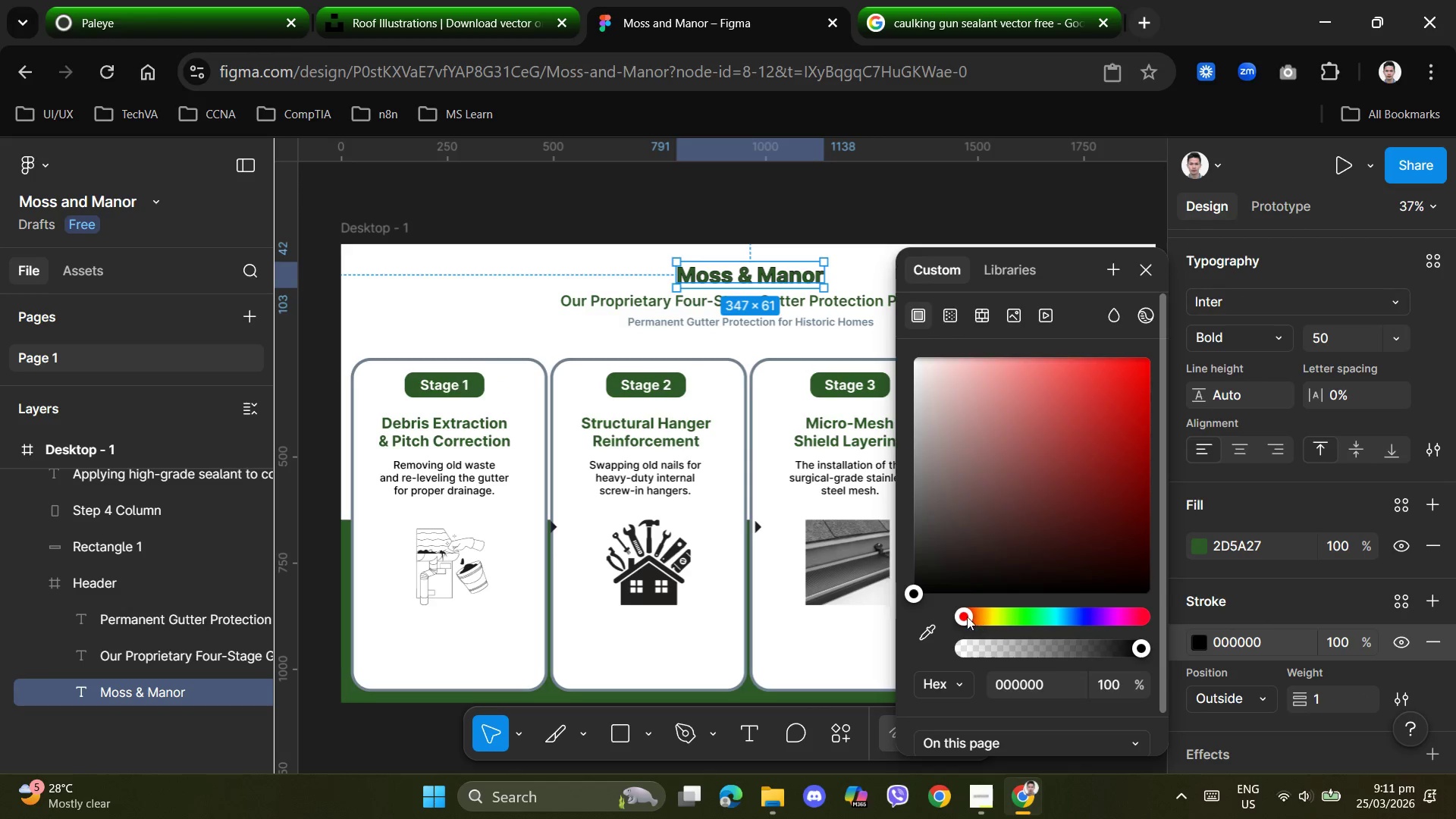 
left_click([1319, 700])
 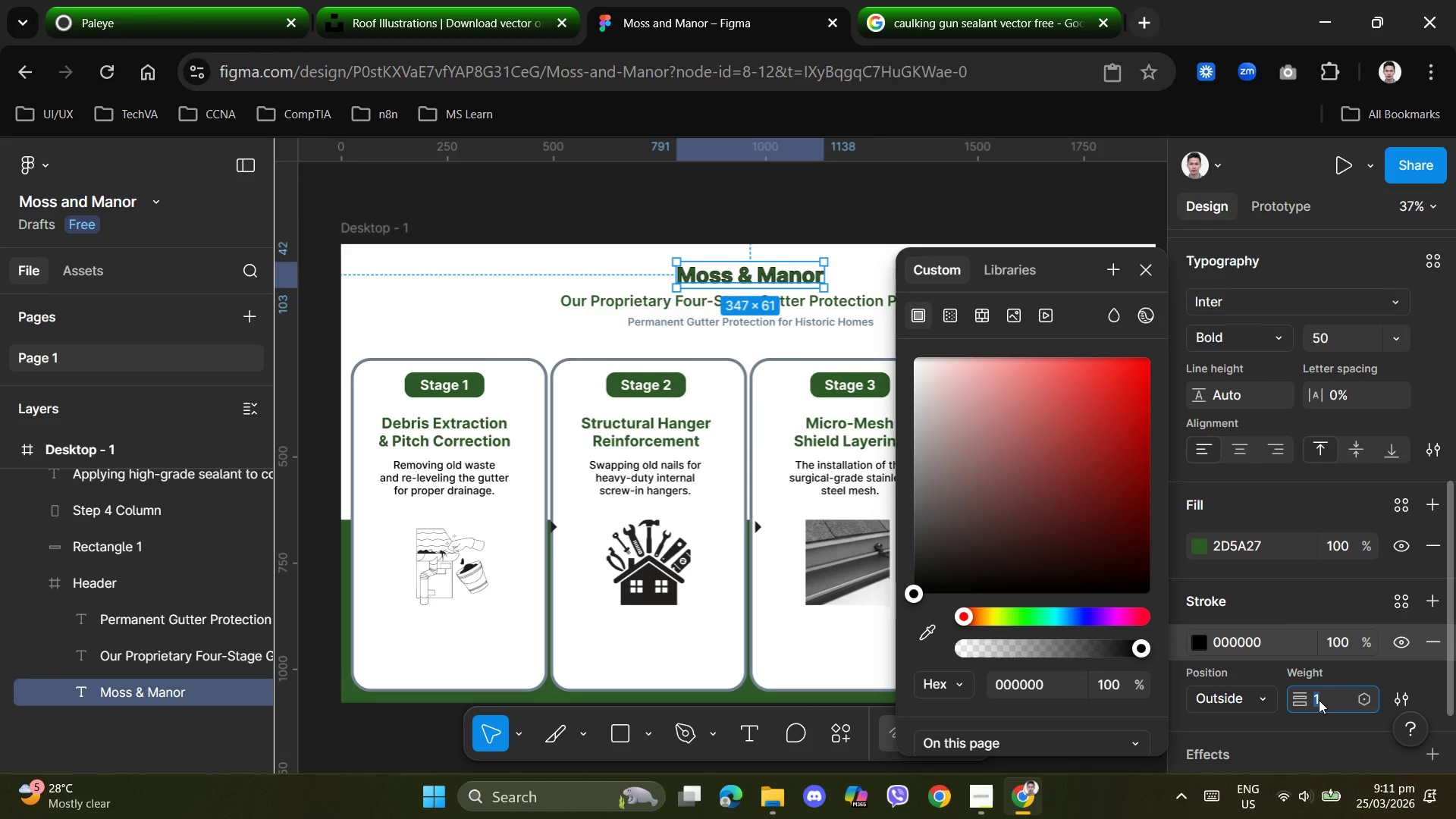 
key(Numpad2)
 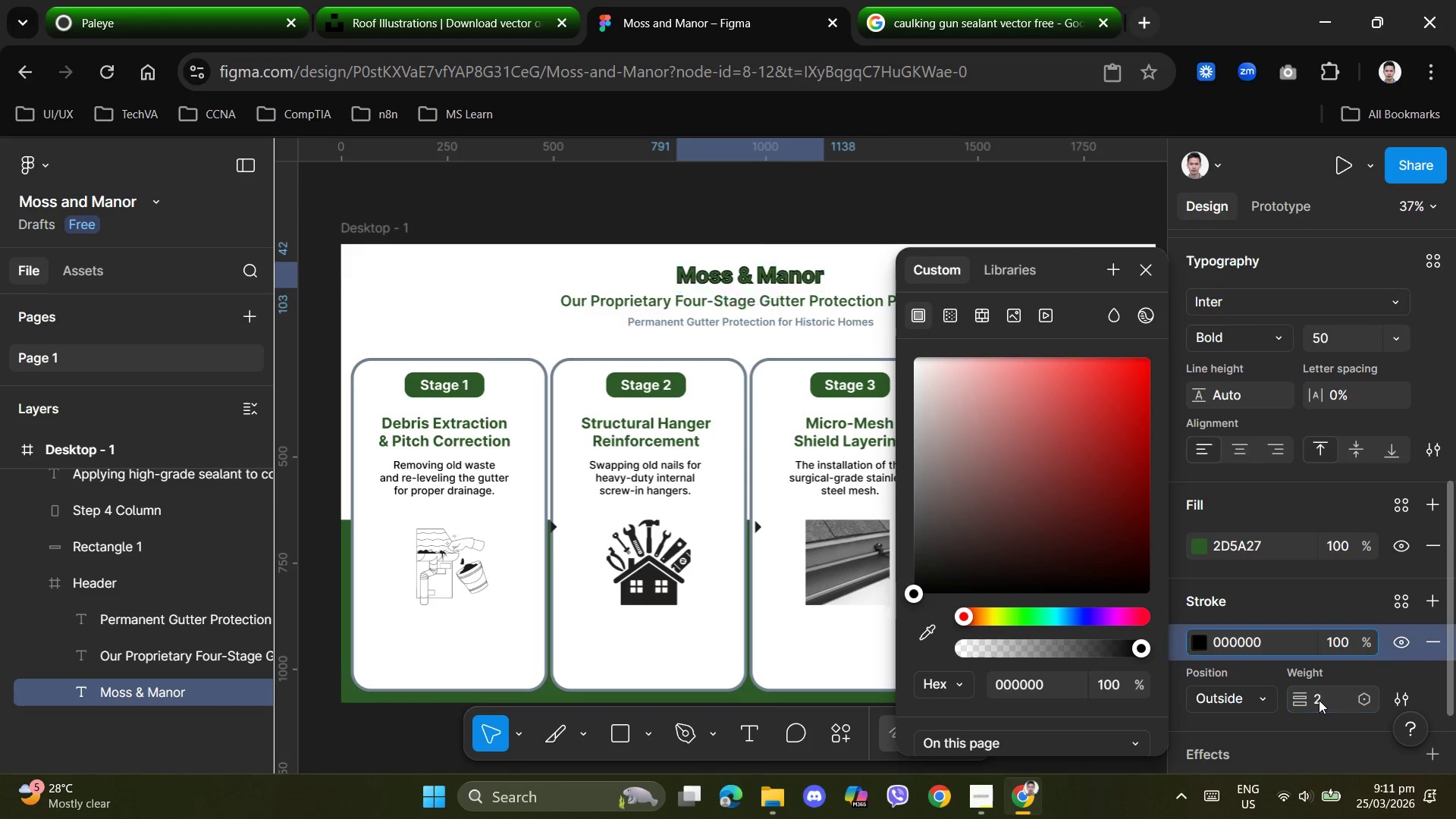 
key(NumpadEnter)
 